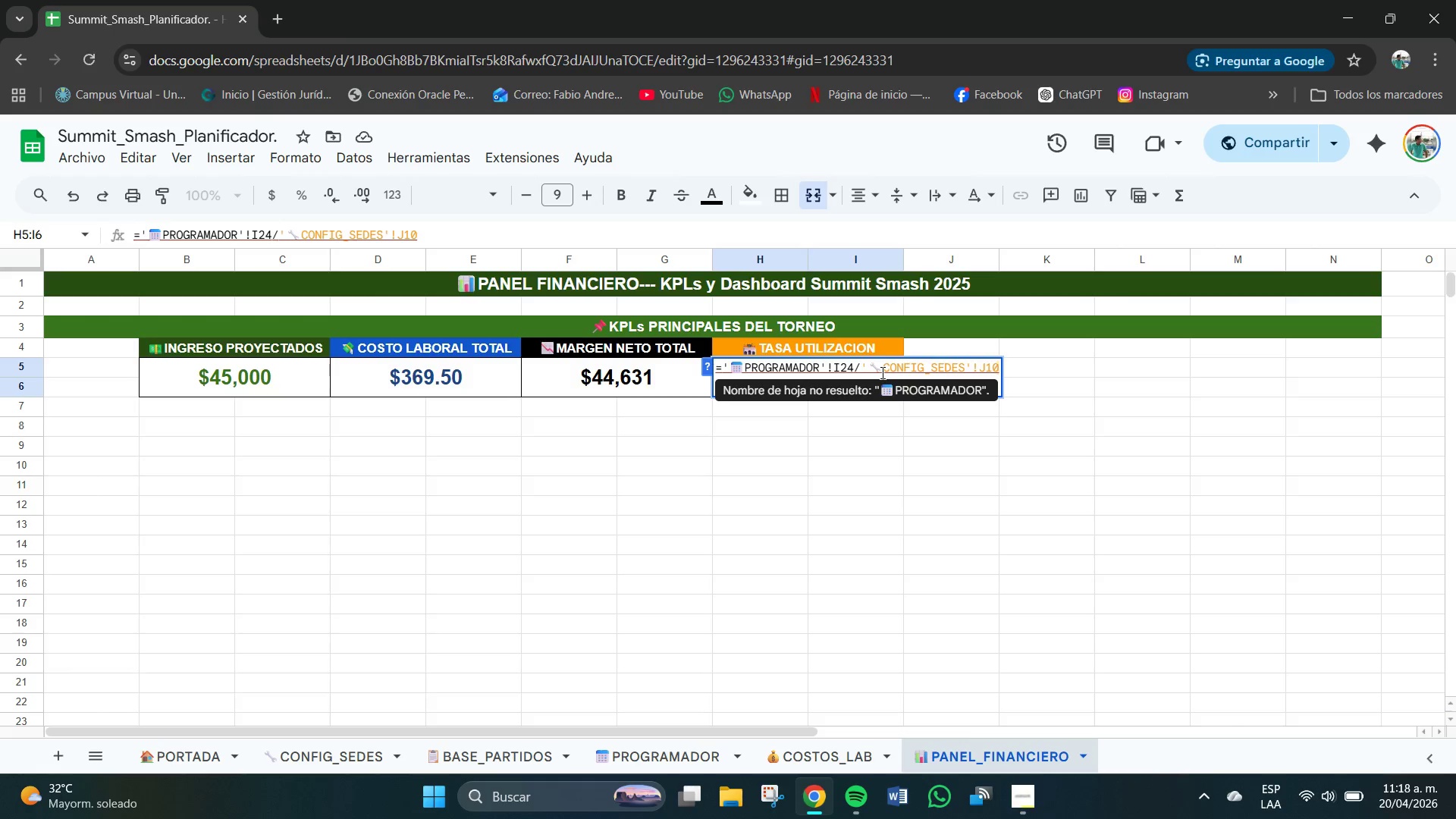 
wait(7.67)
 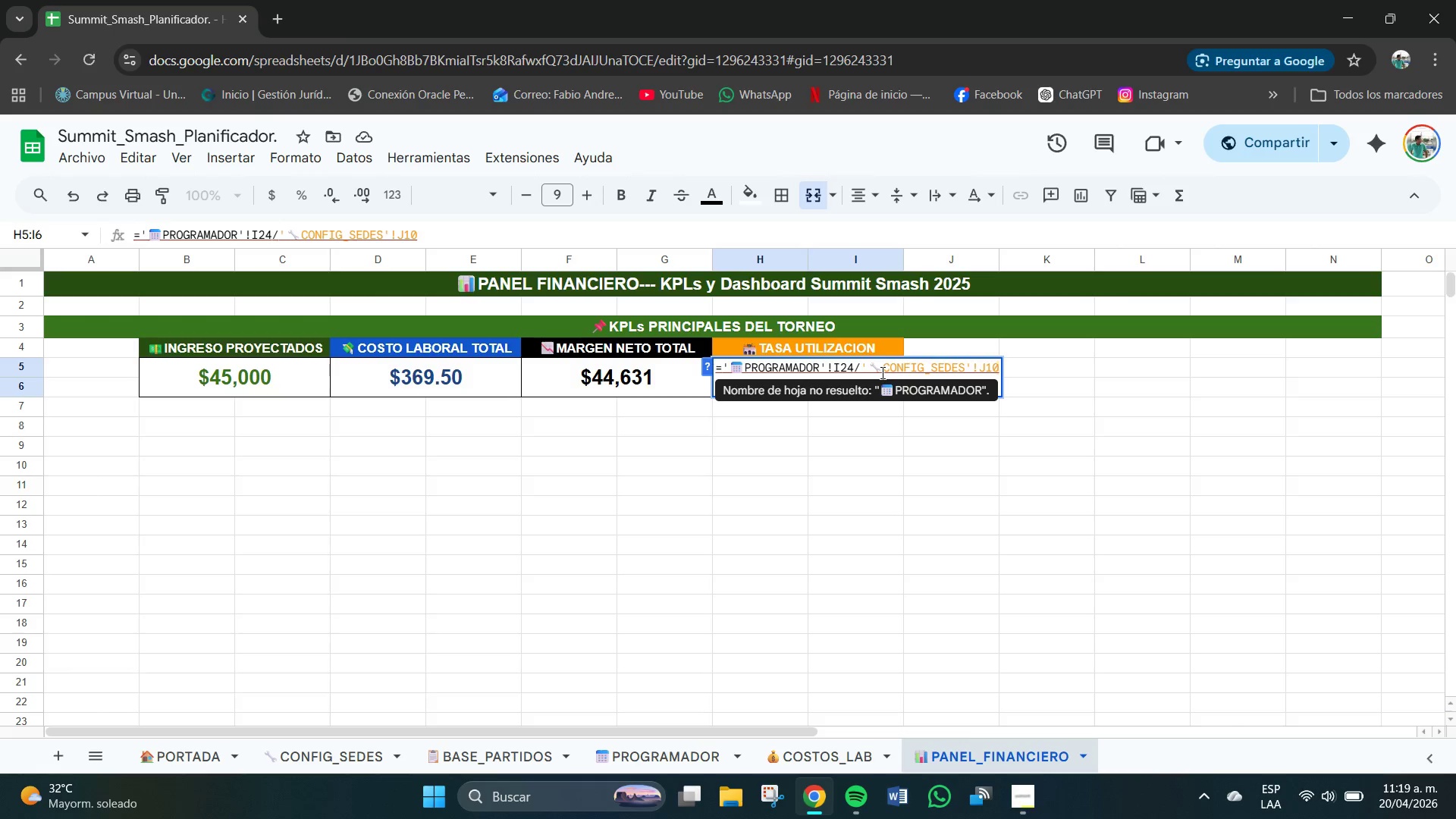 
left_click([850, 374])
 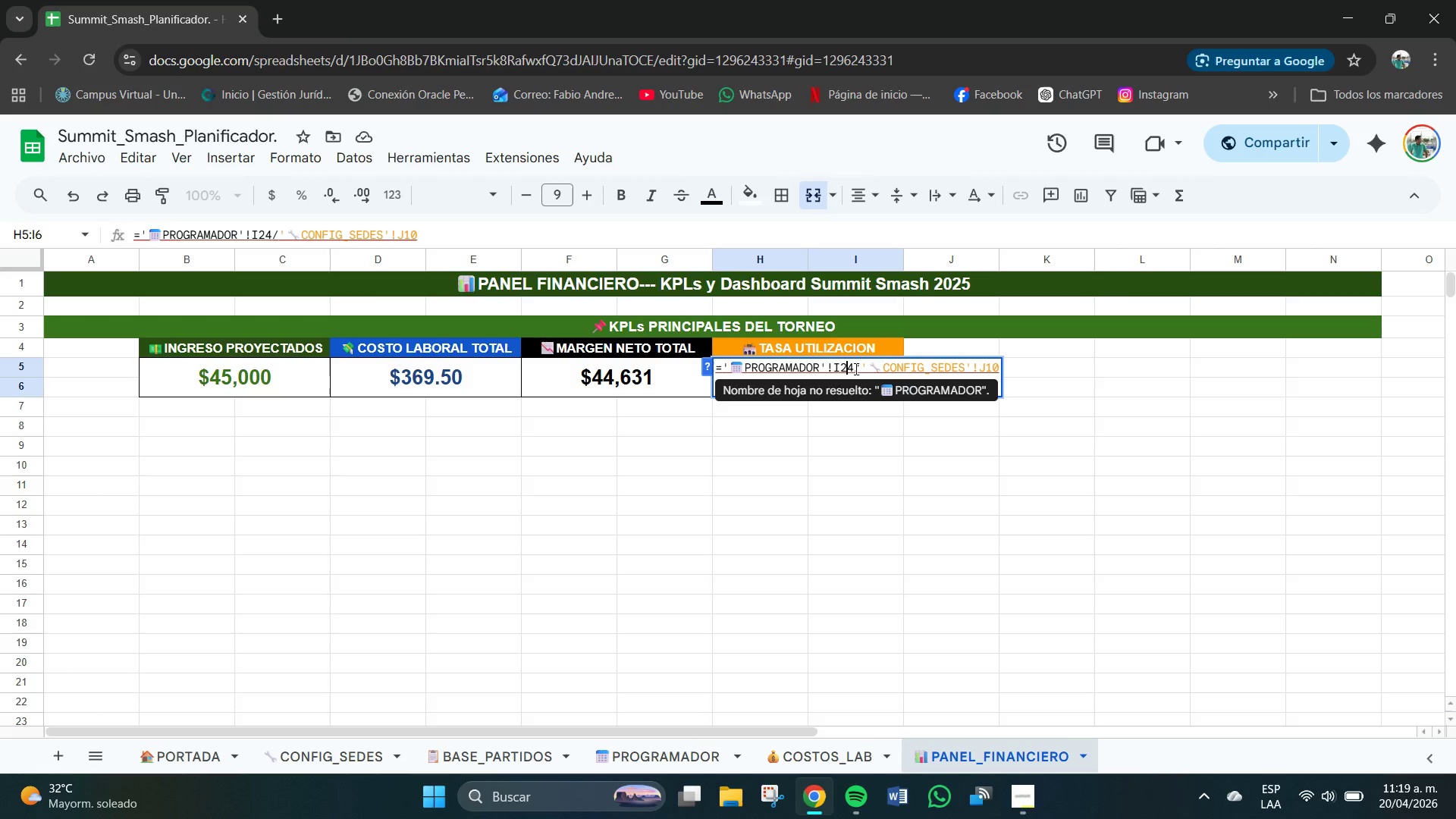 
wait(5.78)
 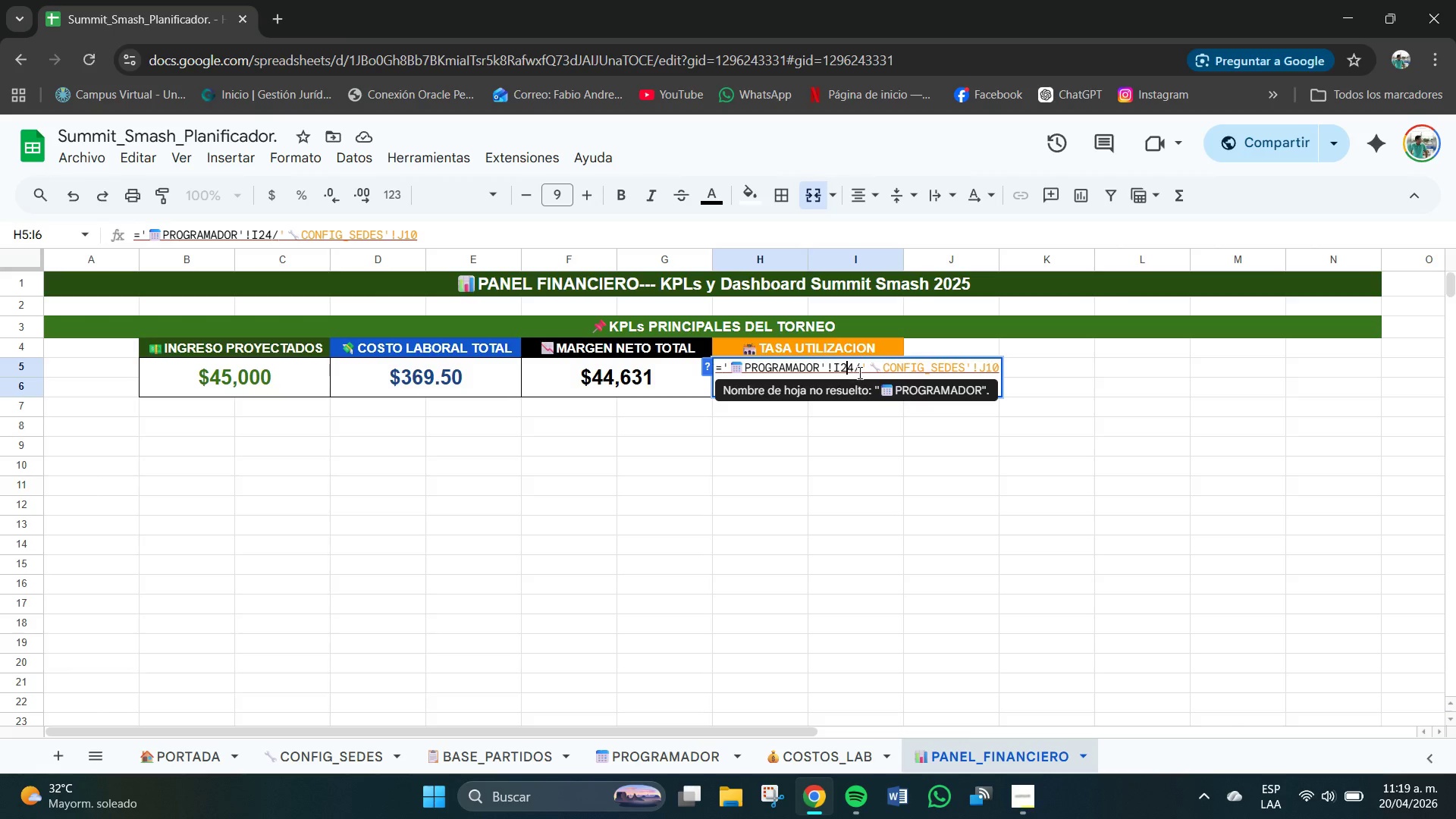 
left_click([789, 362])
 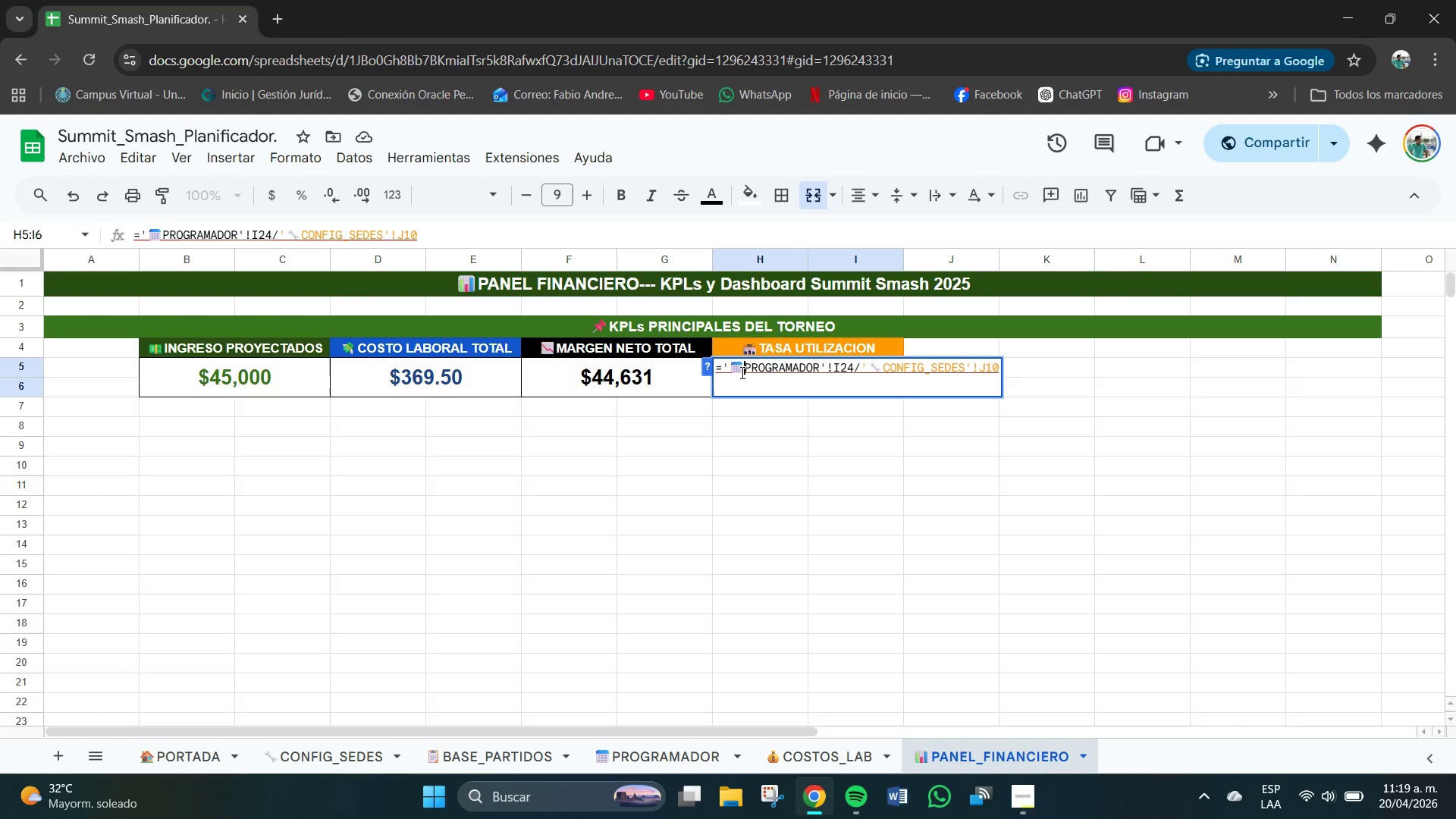 
key(Backspace)
 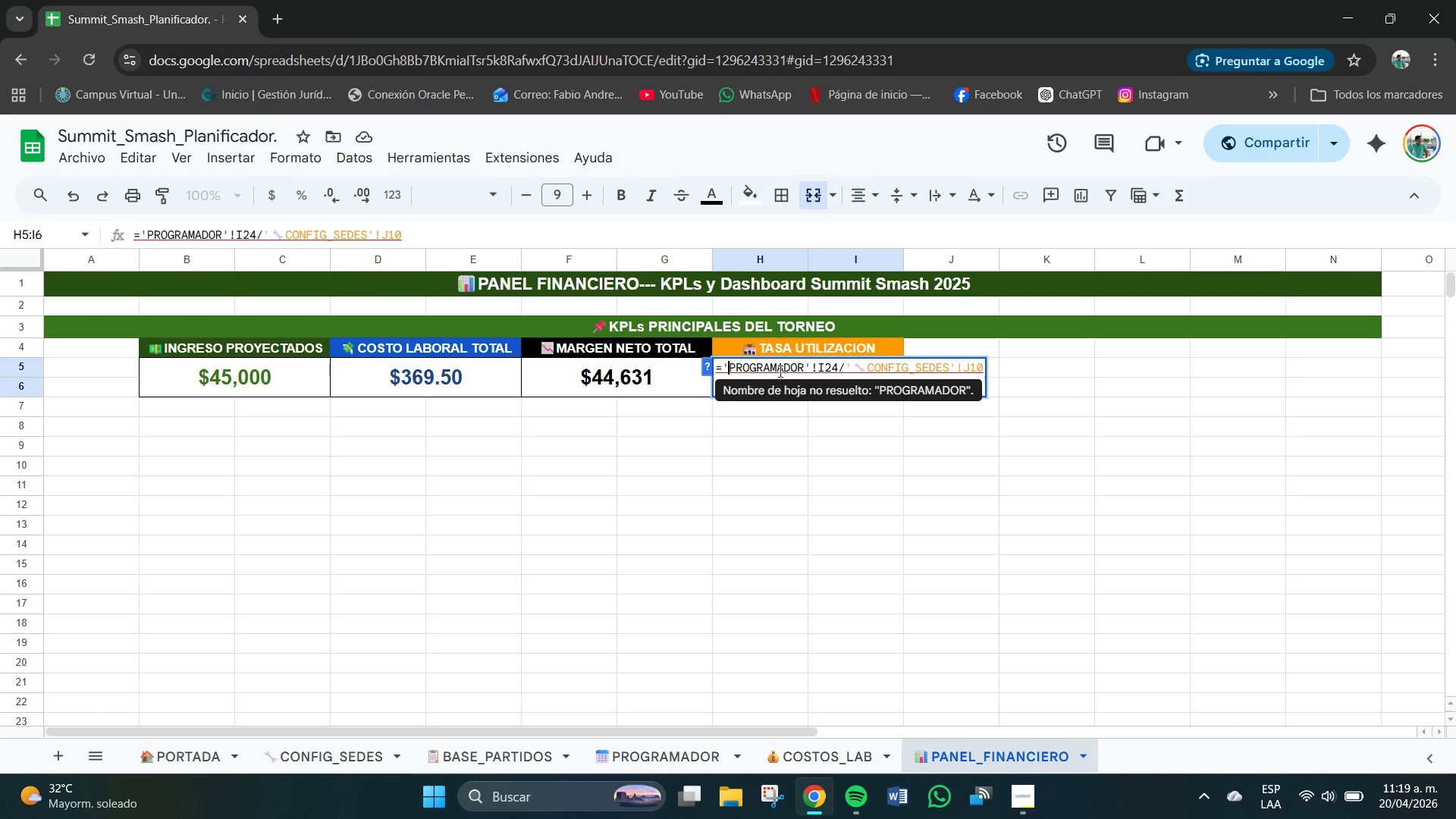 
key(Meta+V)
 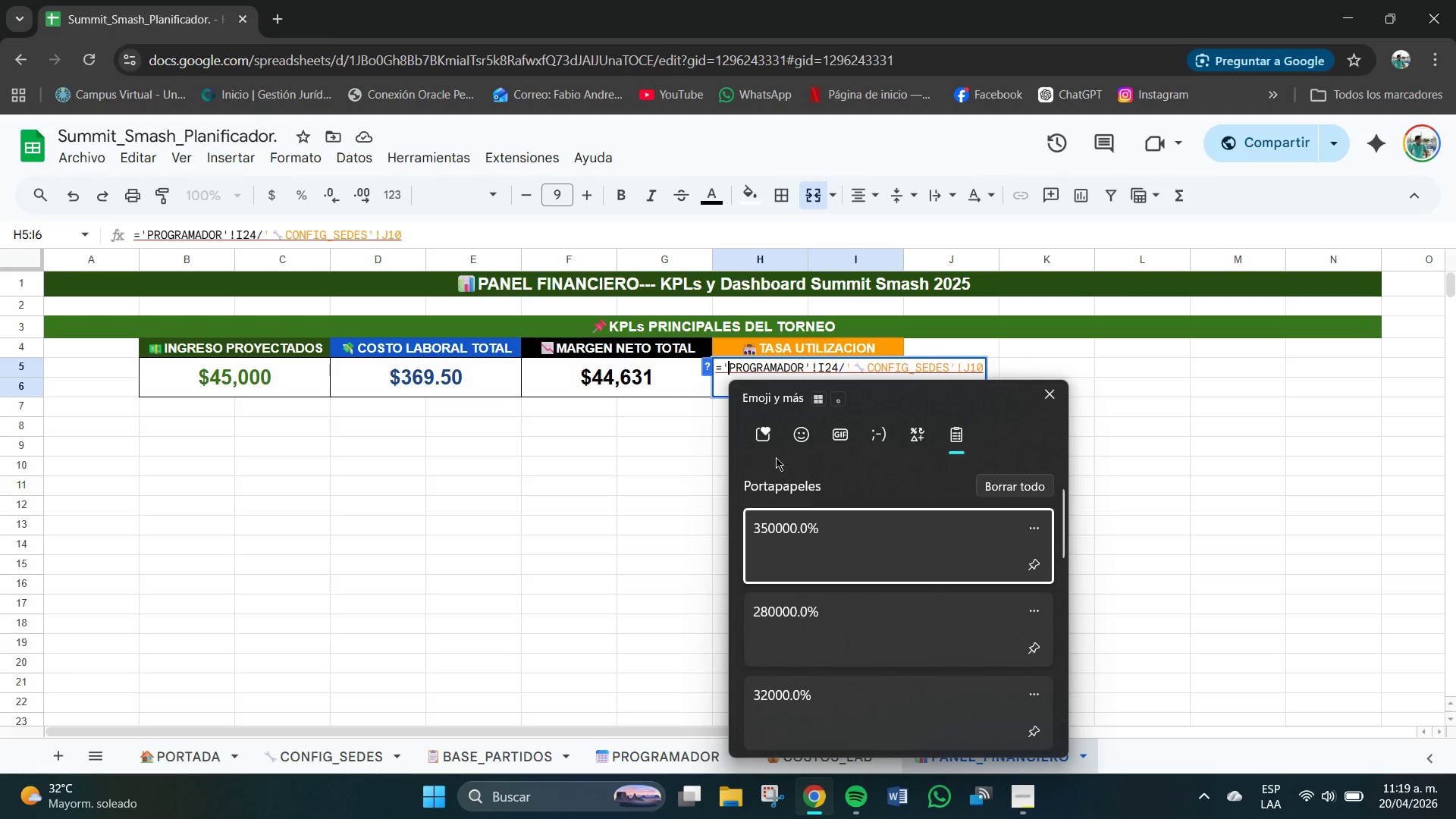 
left_click([792, 437])
 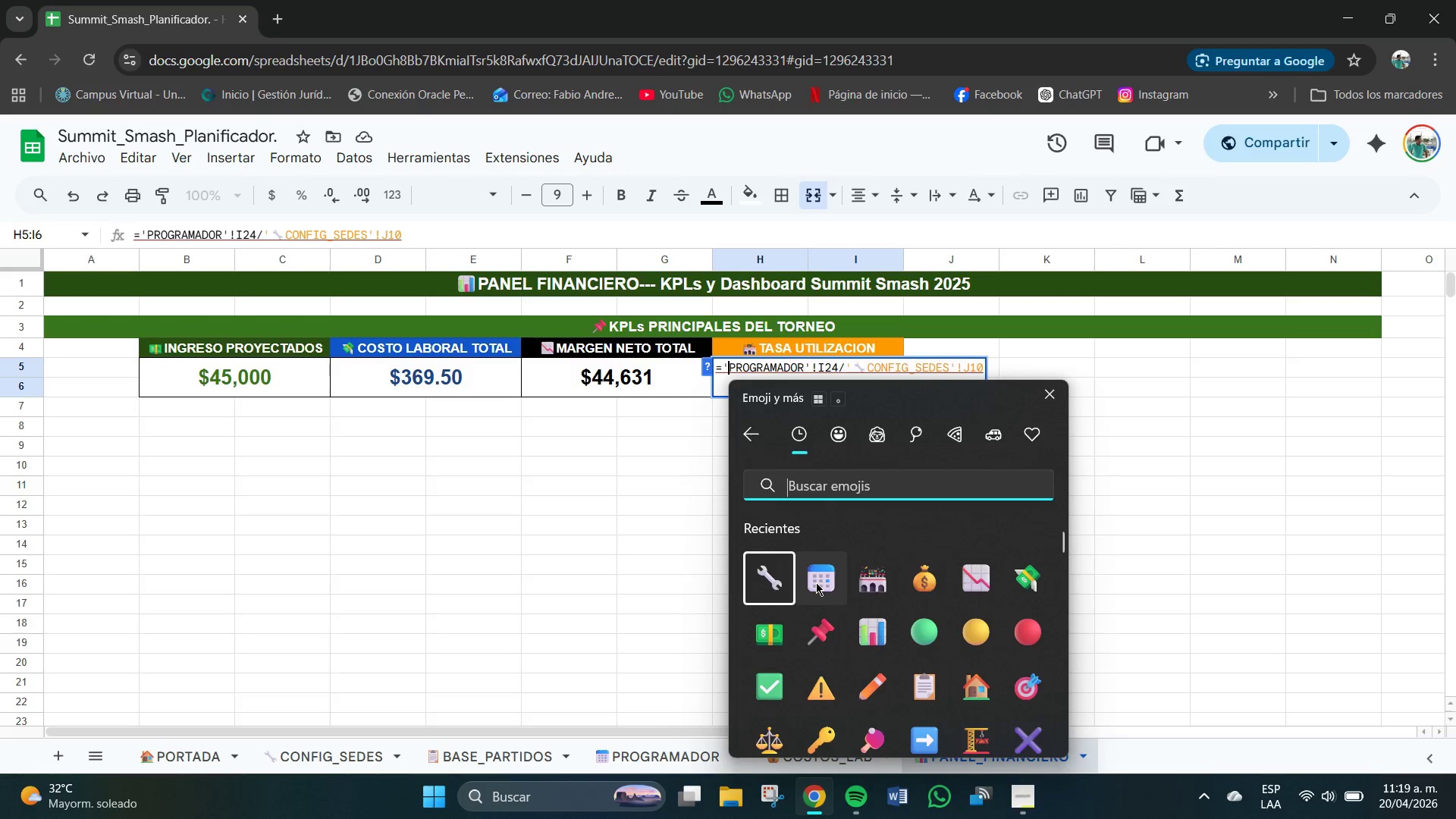 
left_click([789, 368])
 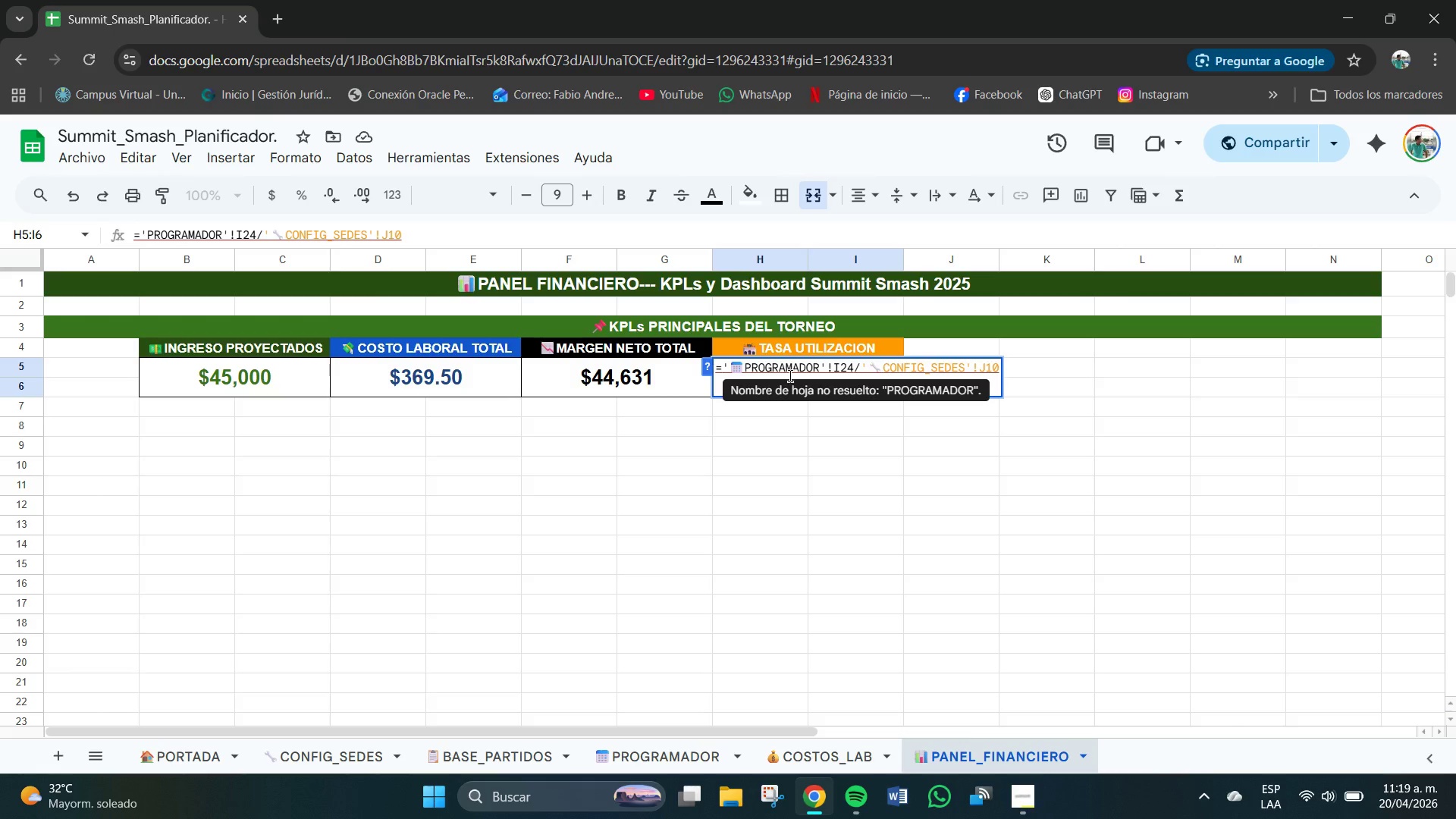 
scroll: coordinate [966, 607], scroll_direction: none, amount: 0.0
 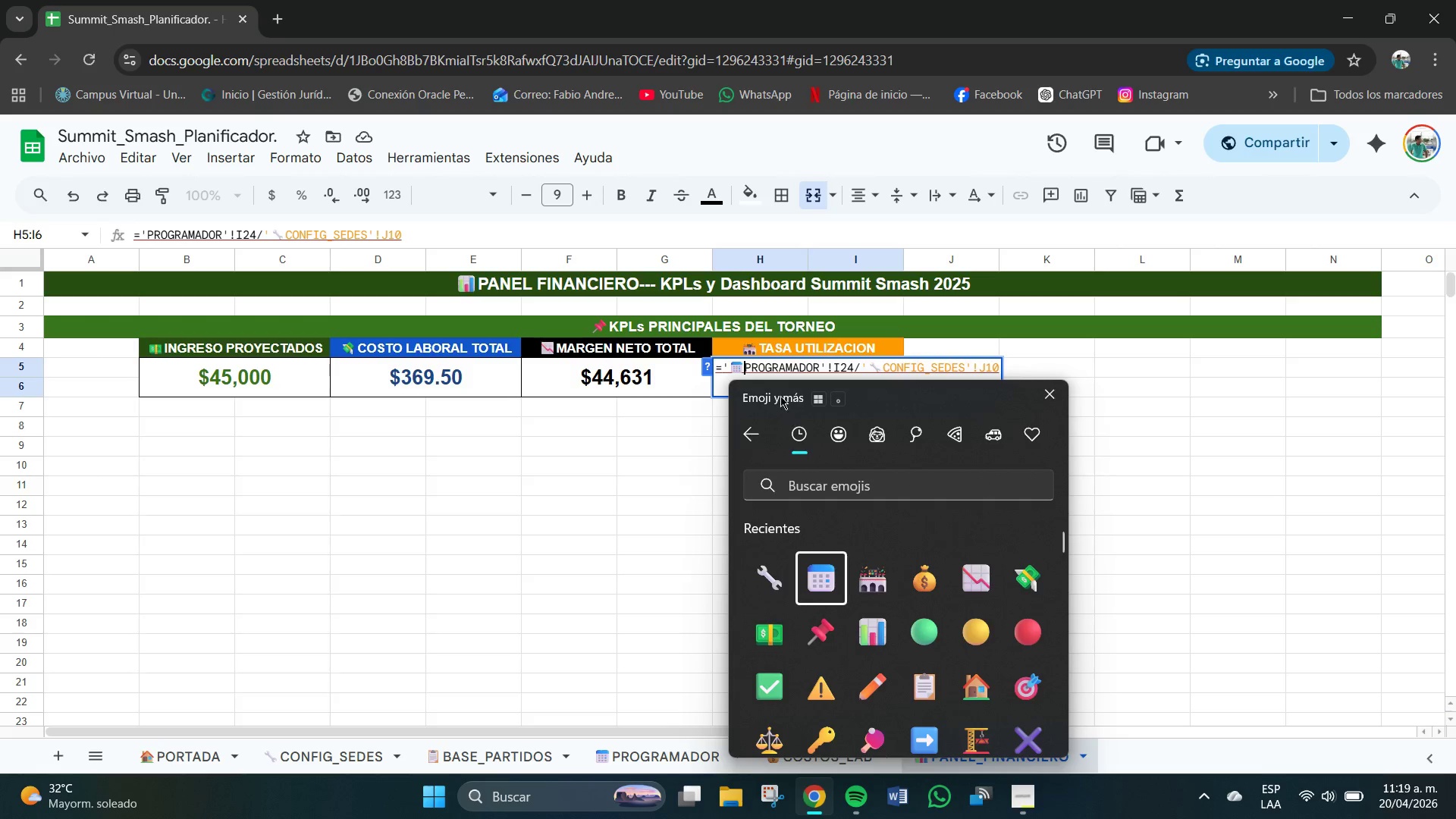 
left_click([826, 366])
 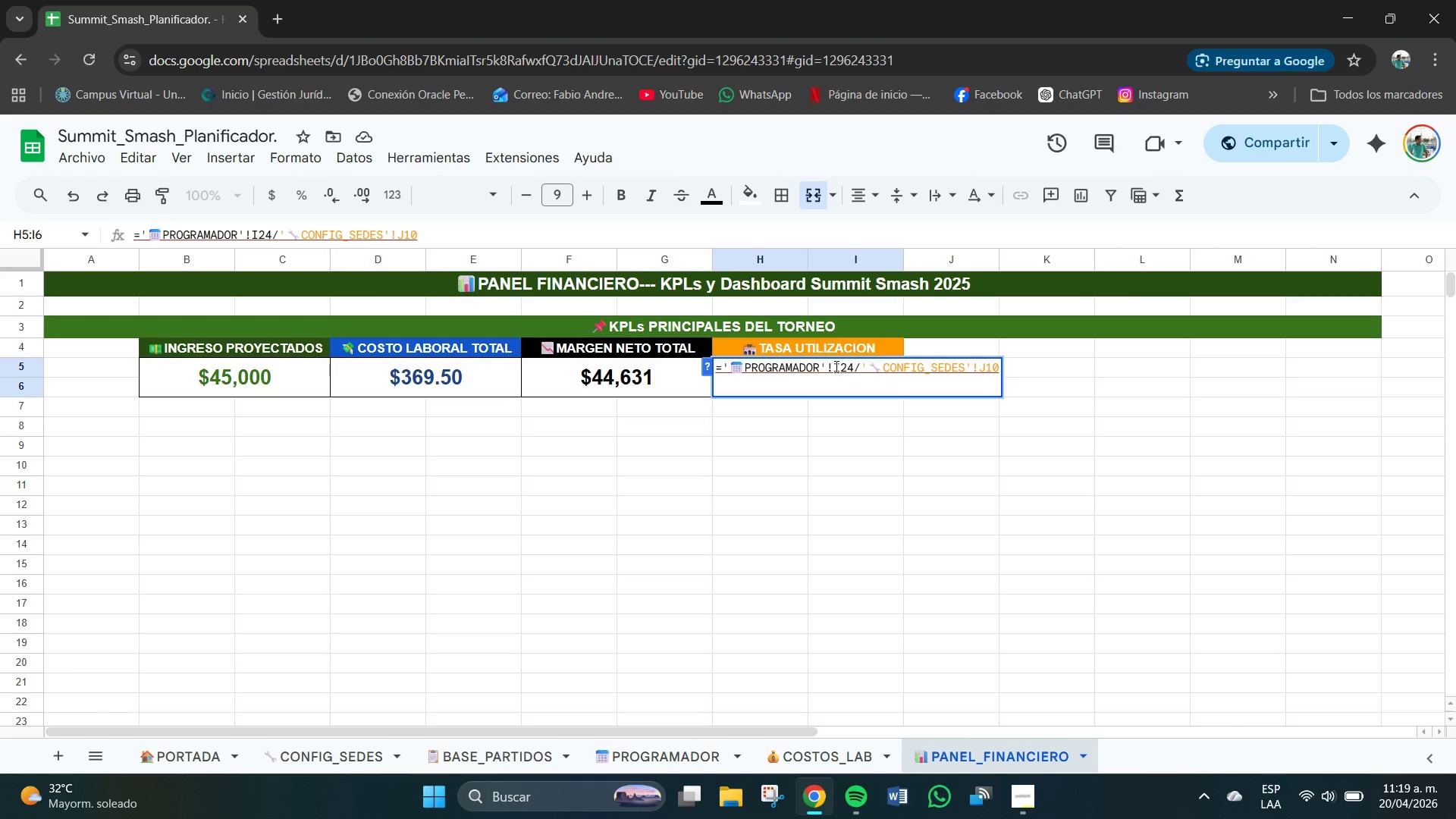 
left_click([833, 366])
 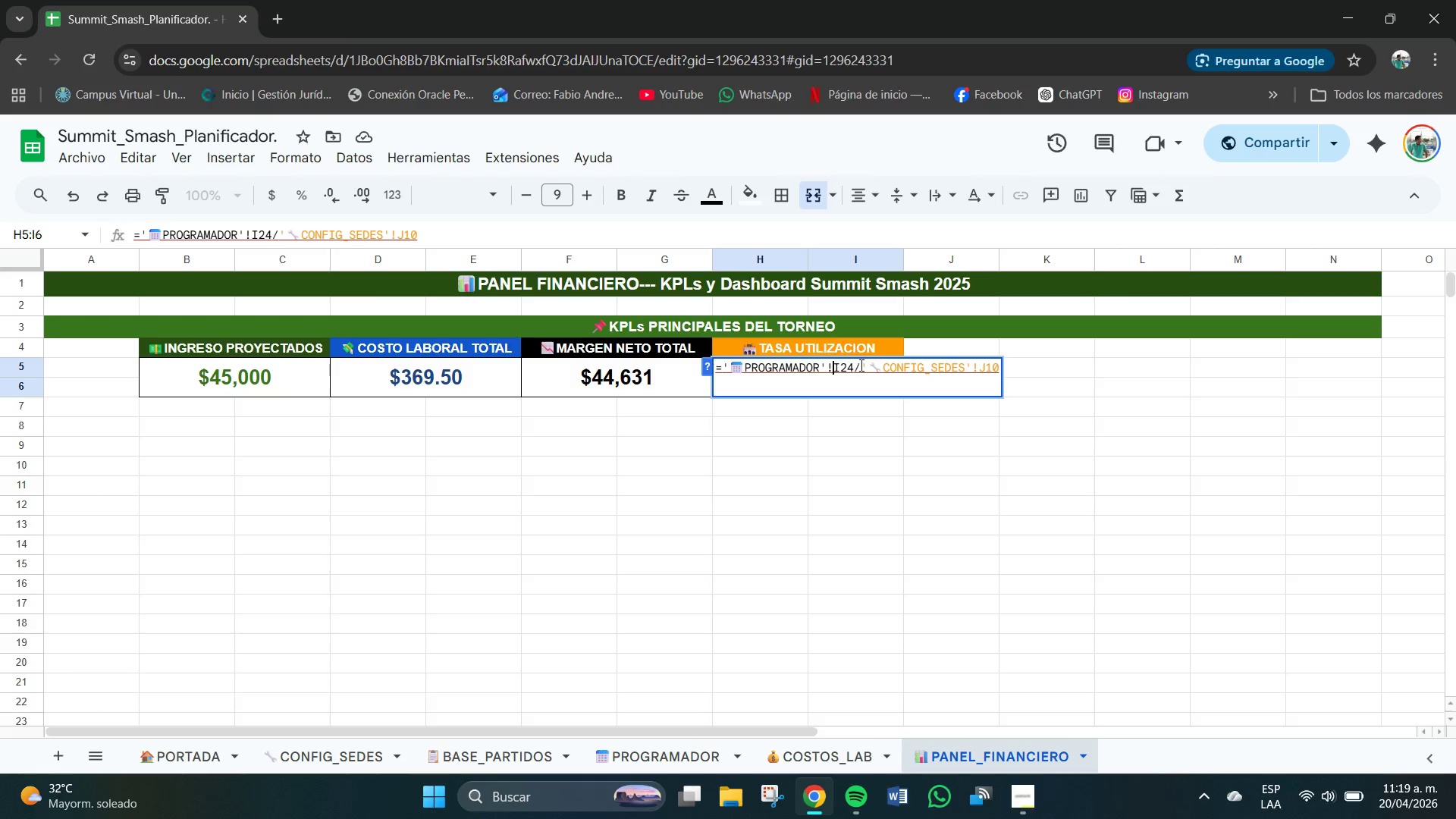 
left_click([861, 366])
 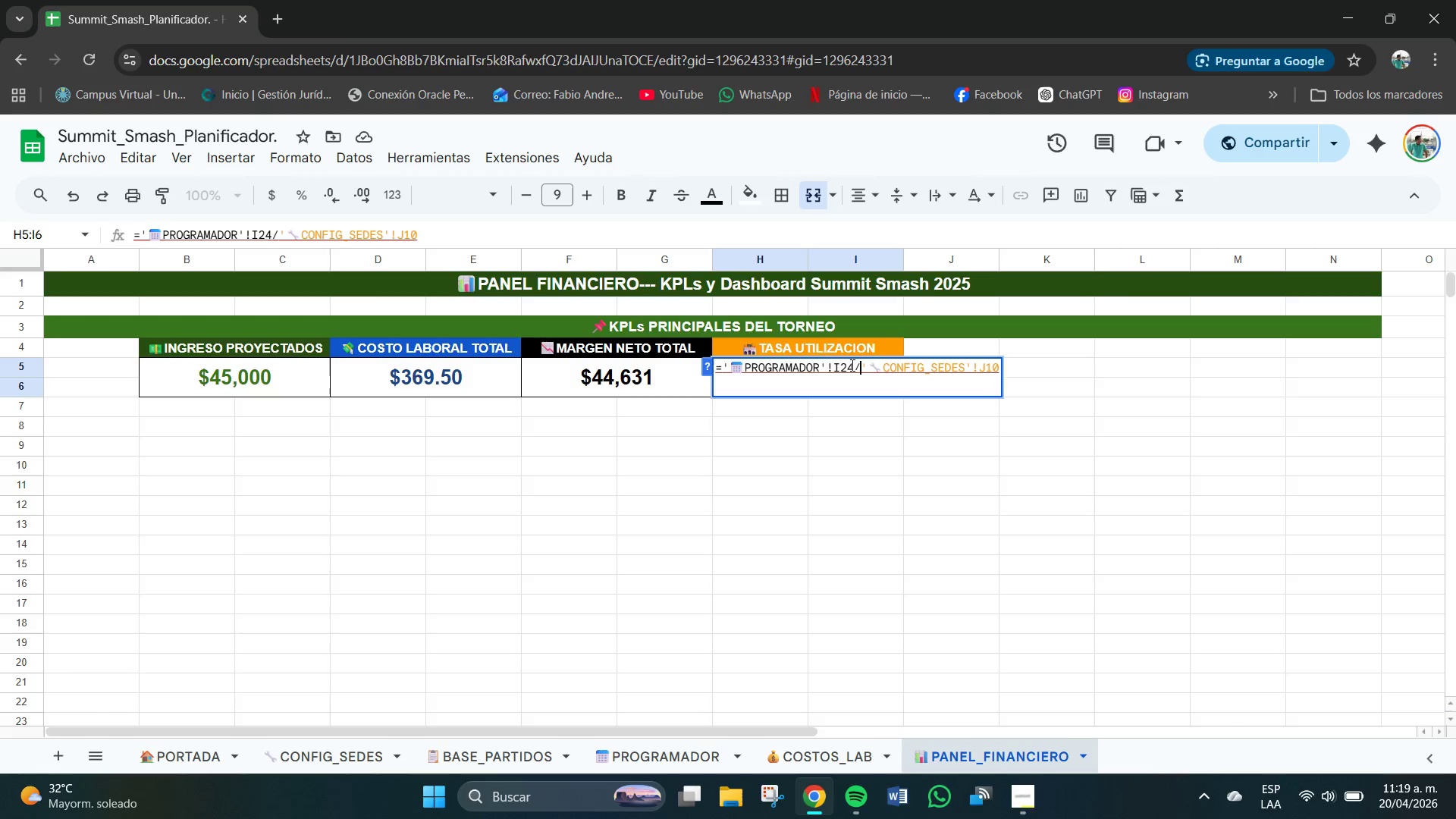 
left_click([852, 366])
 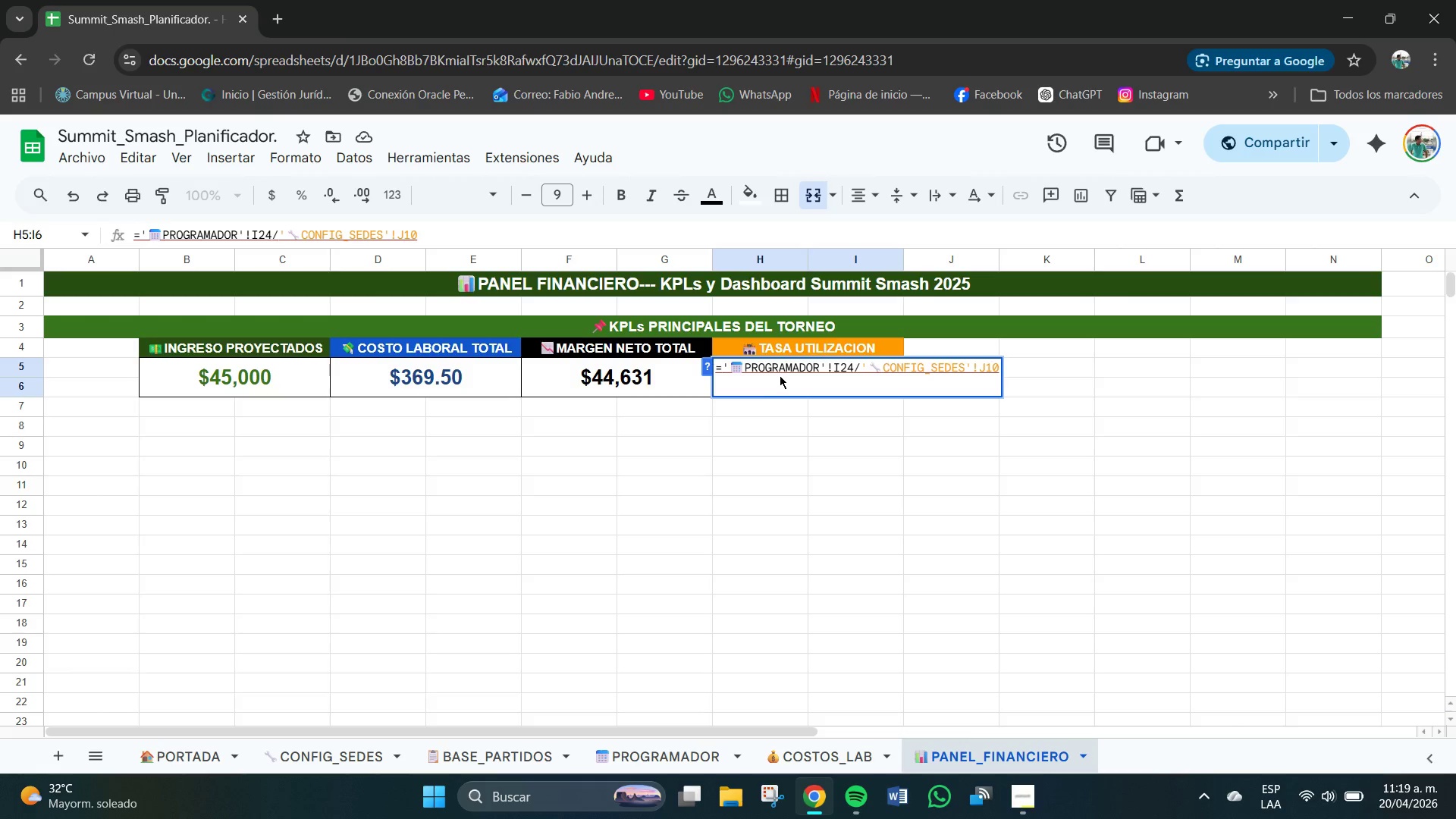 
left_click([778, 370])
 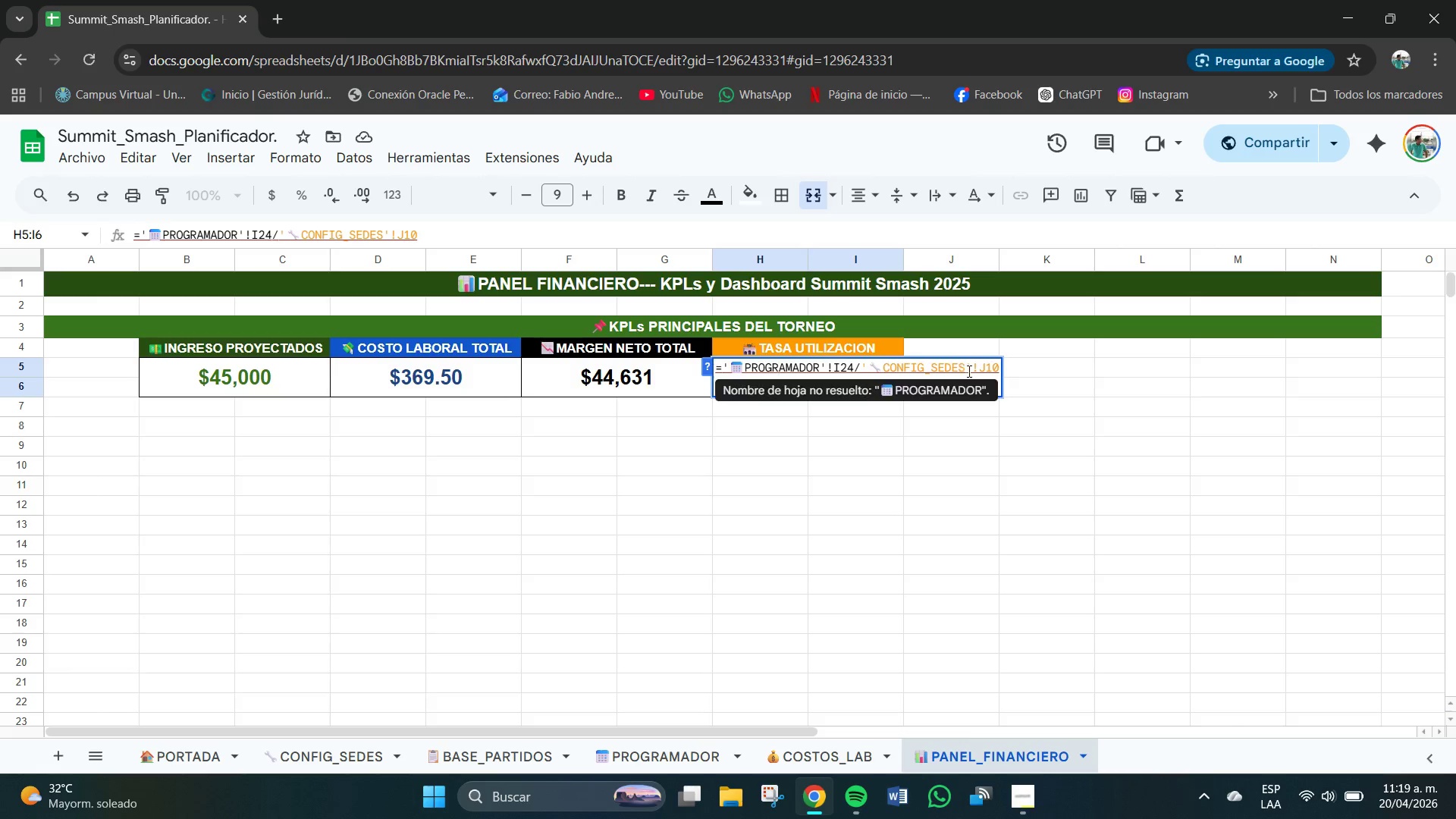 
left_click([978, 372])
 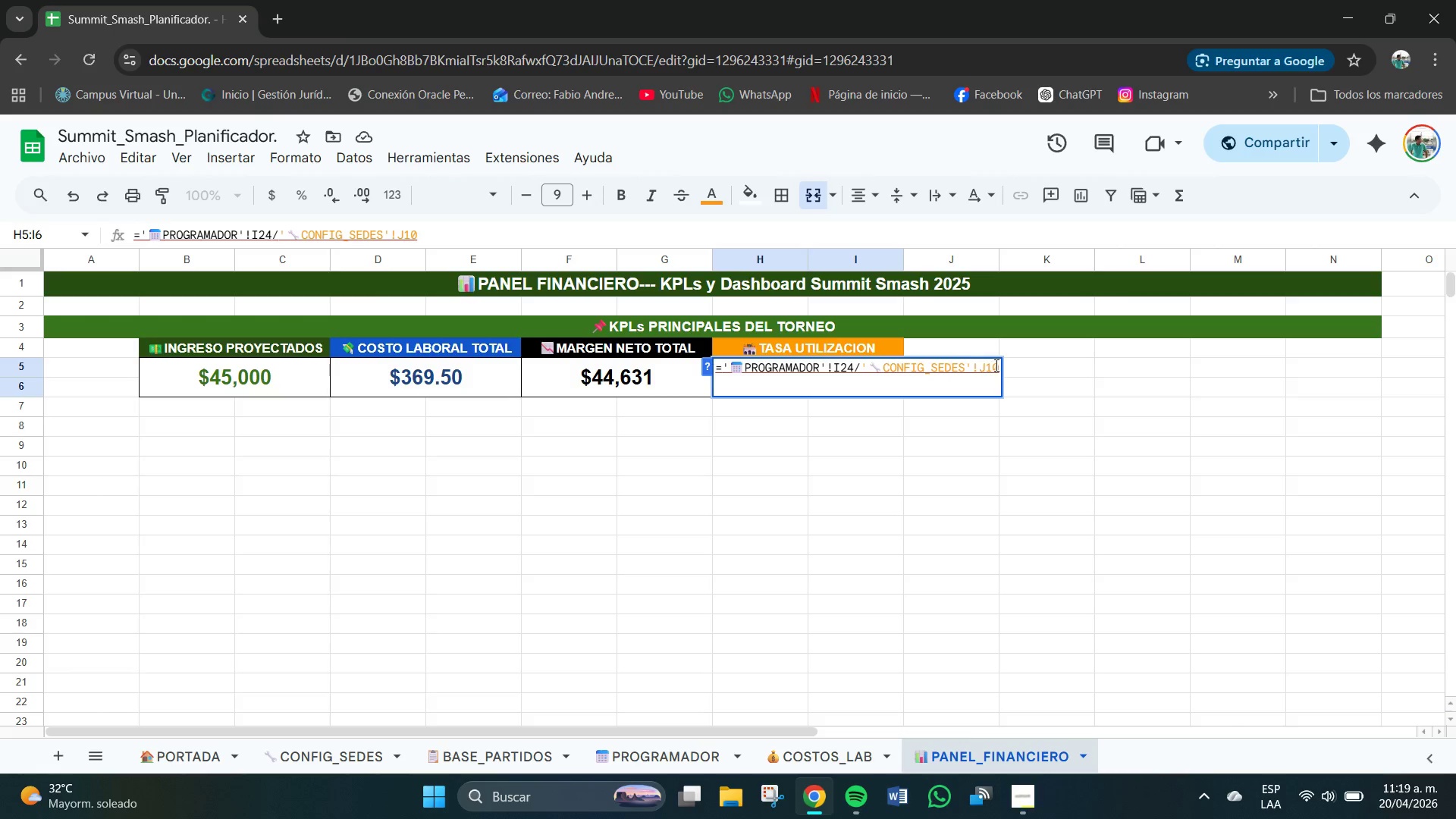 
left_click([993, 365])
 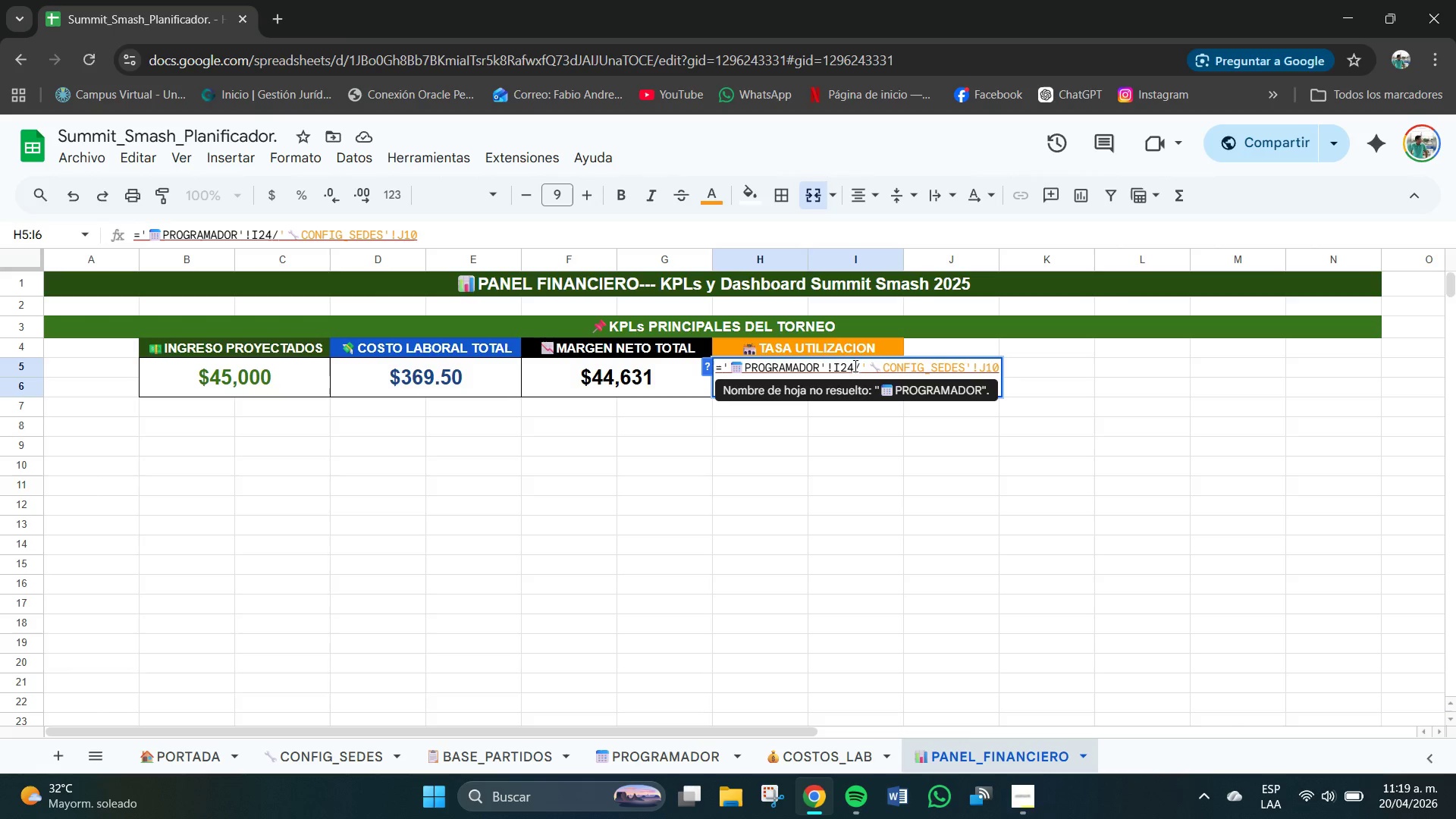 
left_click([854, 368])
 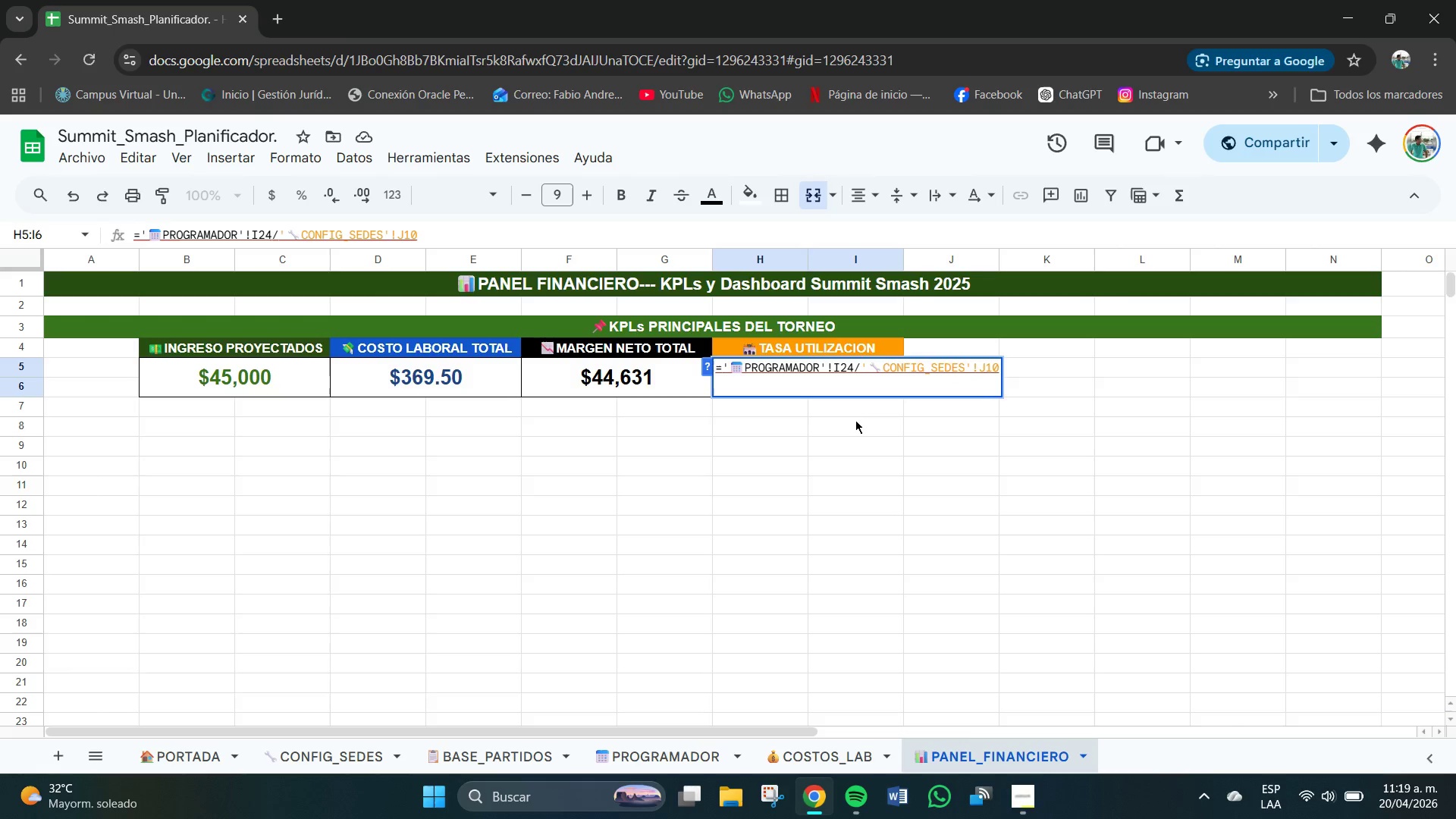 
hold_key(key=Backspace, duration=0.67)
 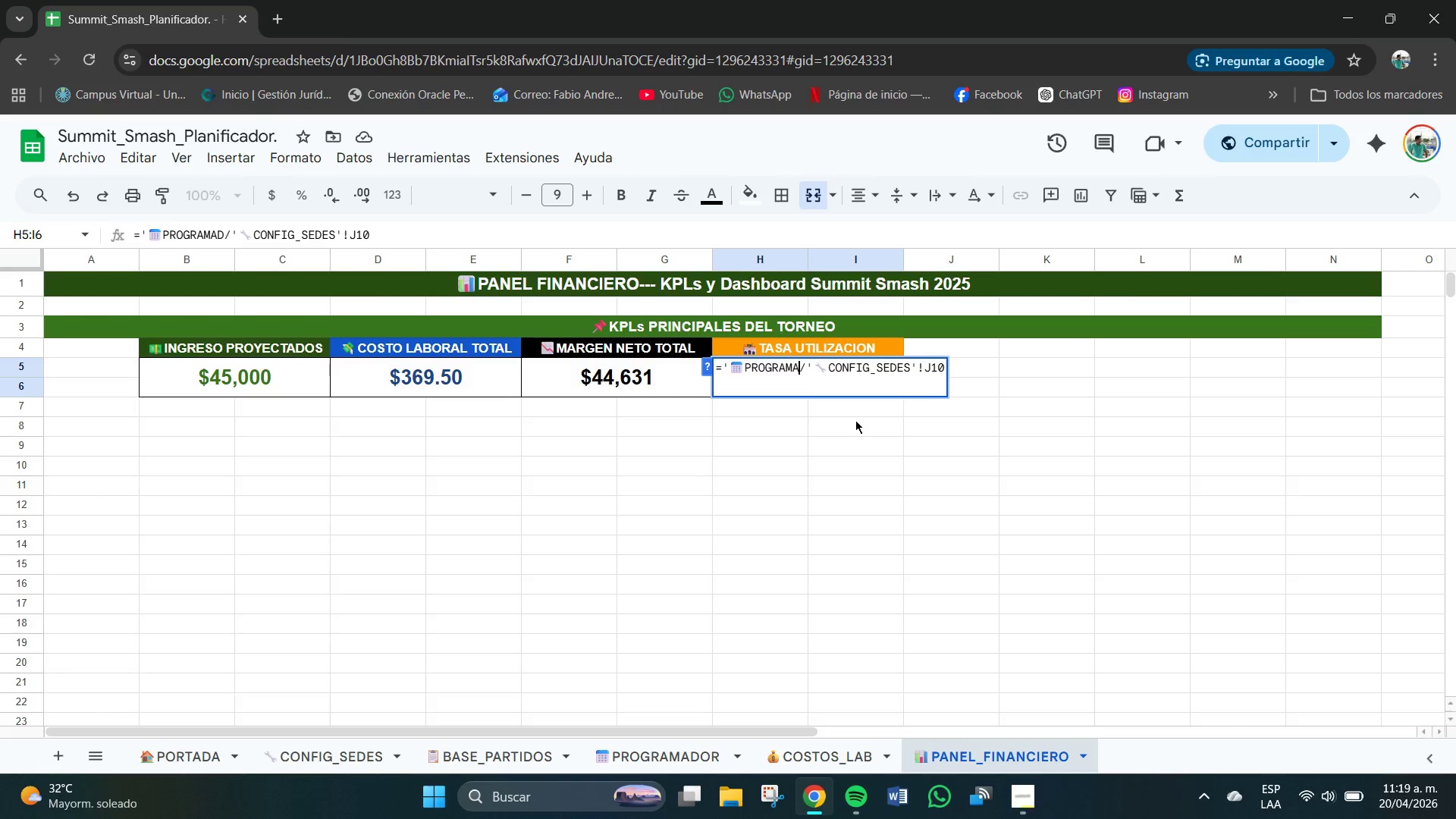 
key(Backspace)
 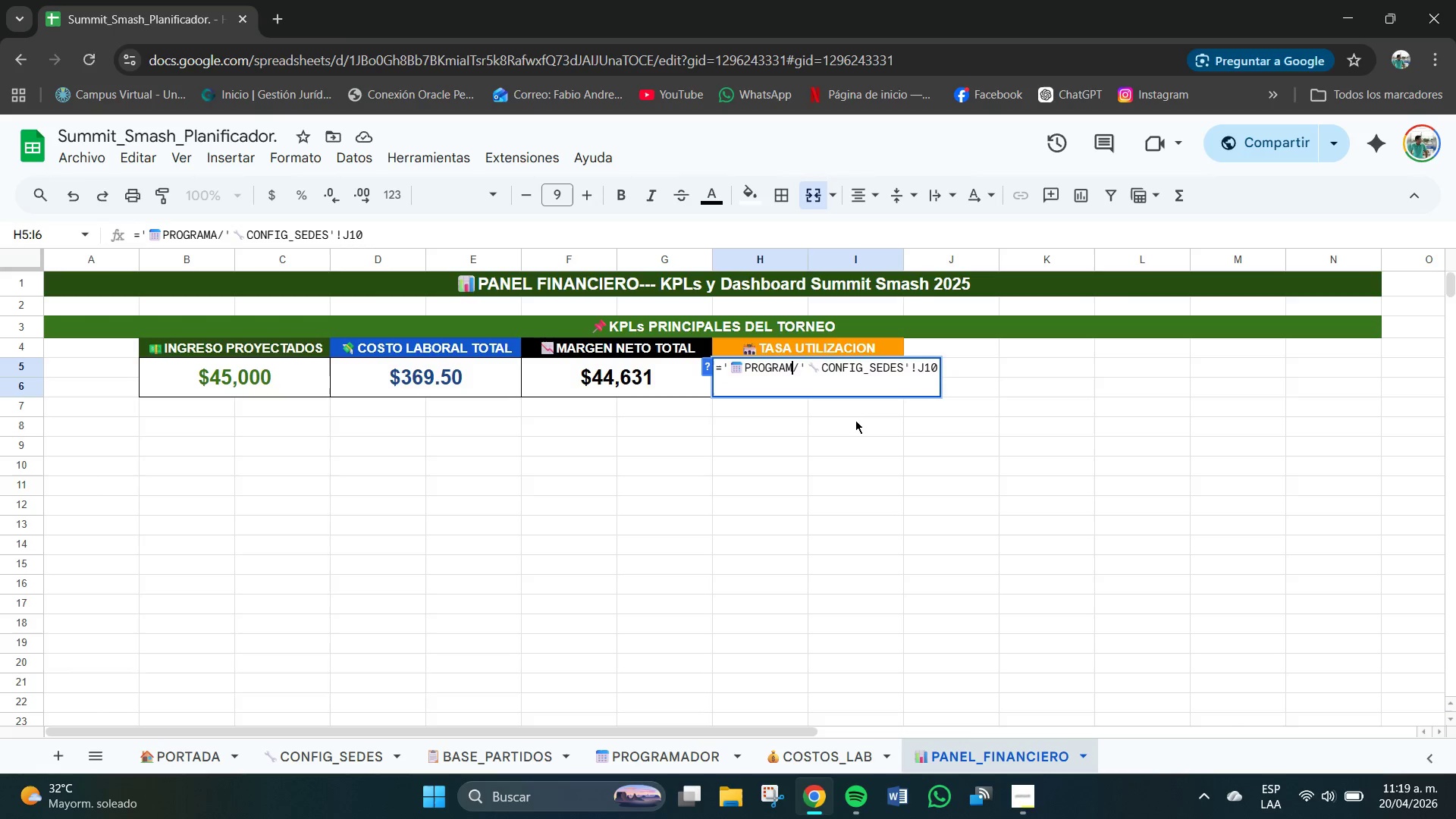 
key(Backspace)
 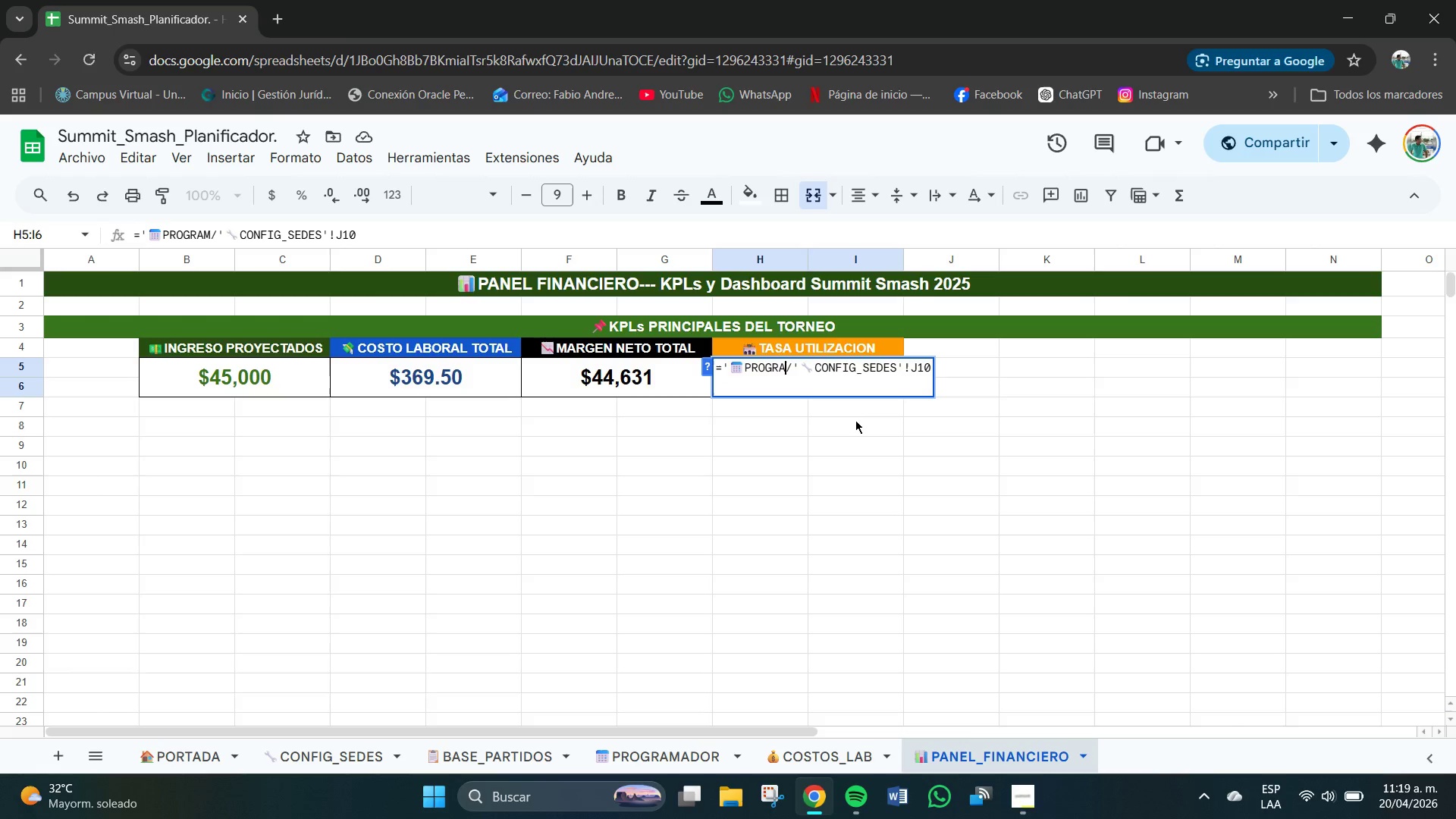 
key(Backspace)
 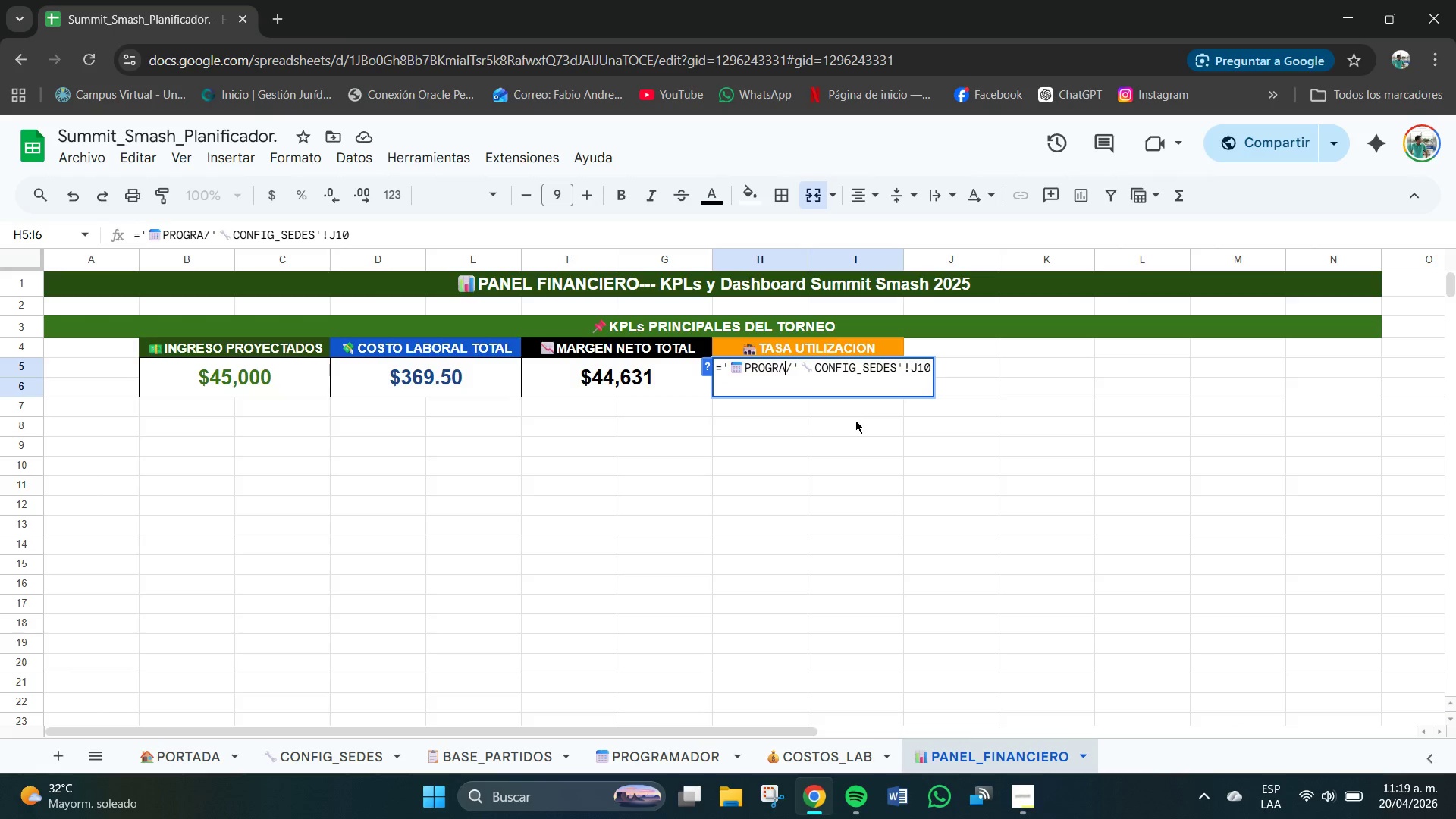 
key(Backspace)
 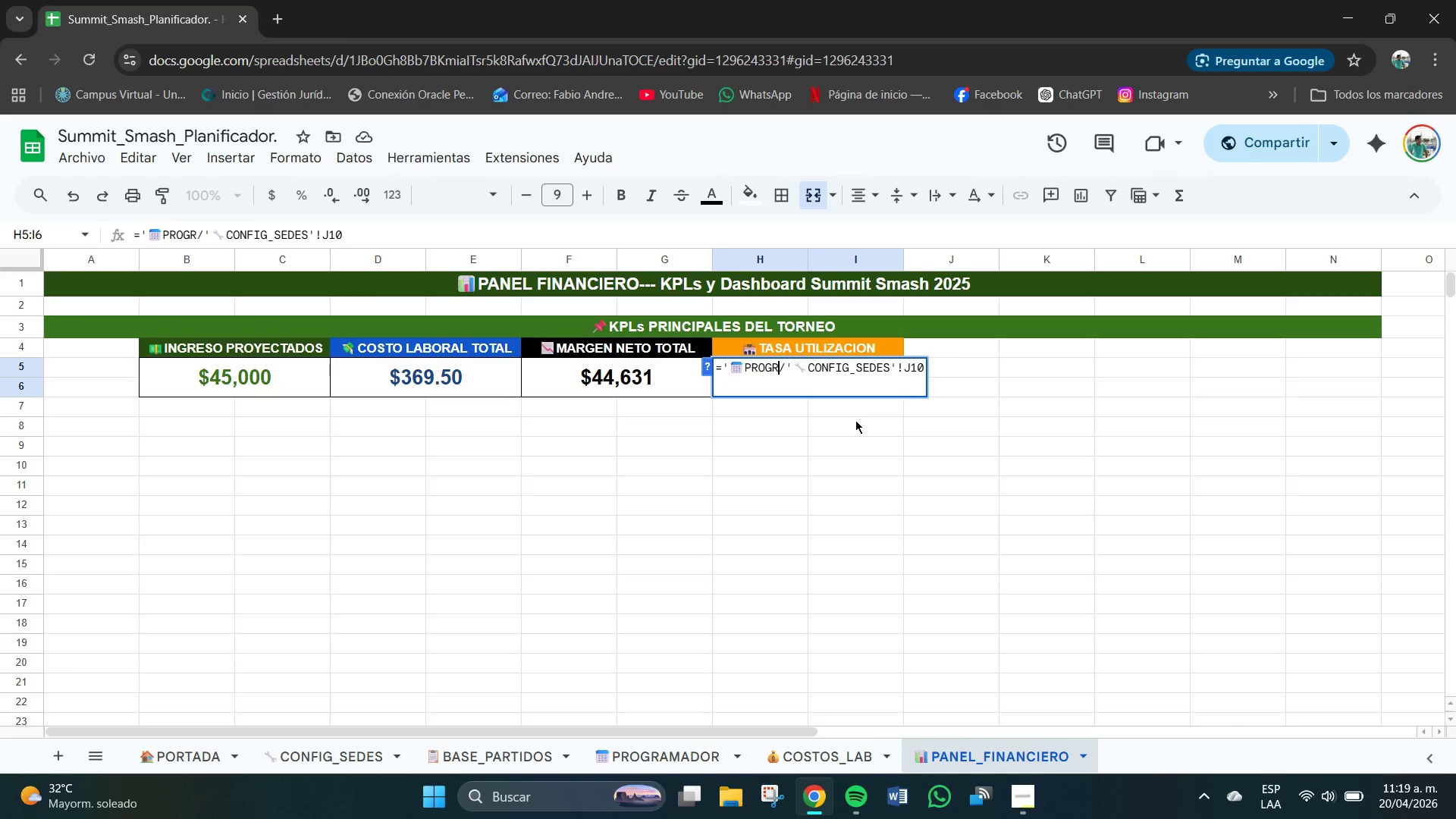 
key(Backspace)
 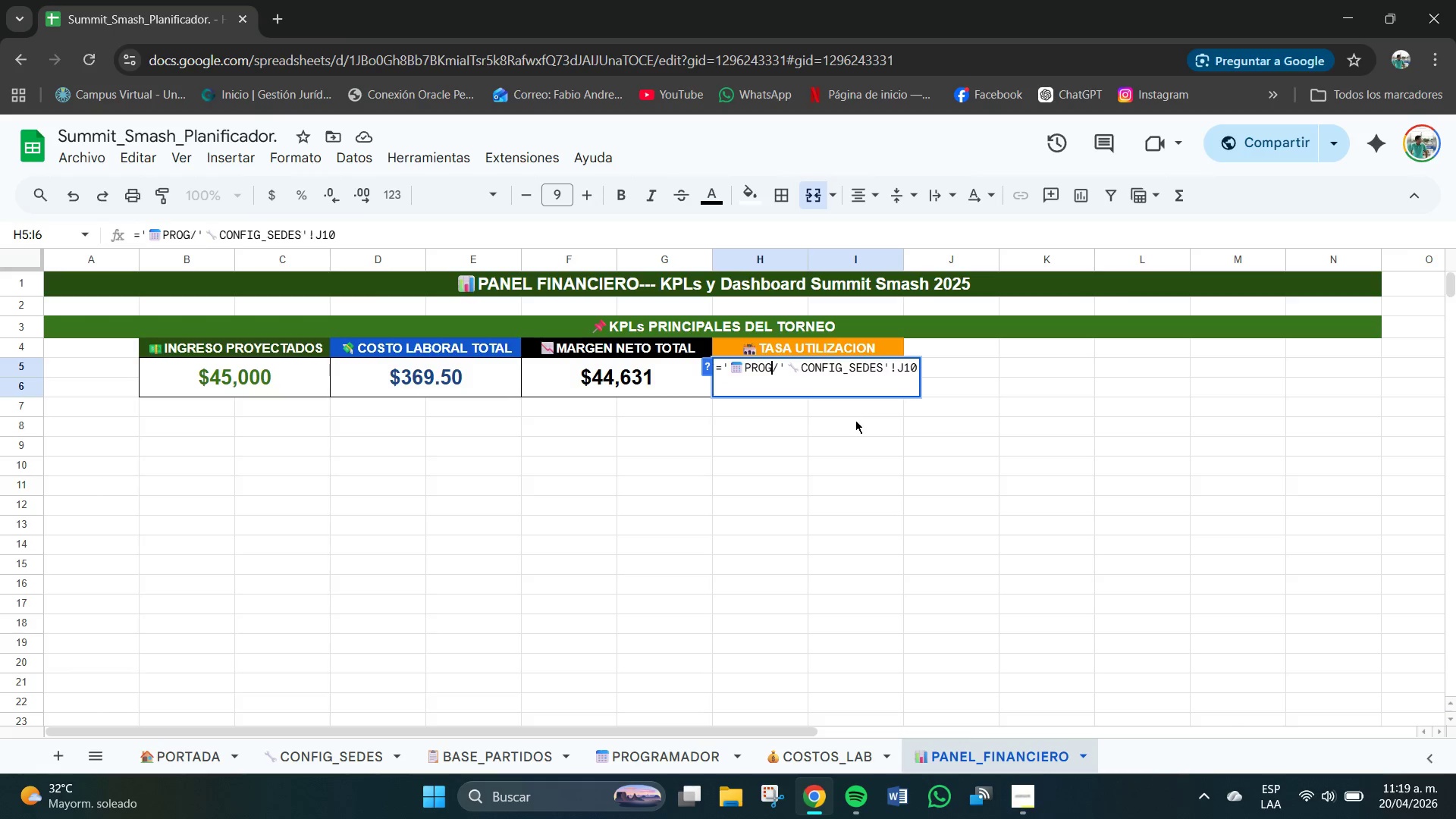 
key(Backspace)
 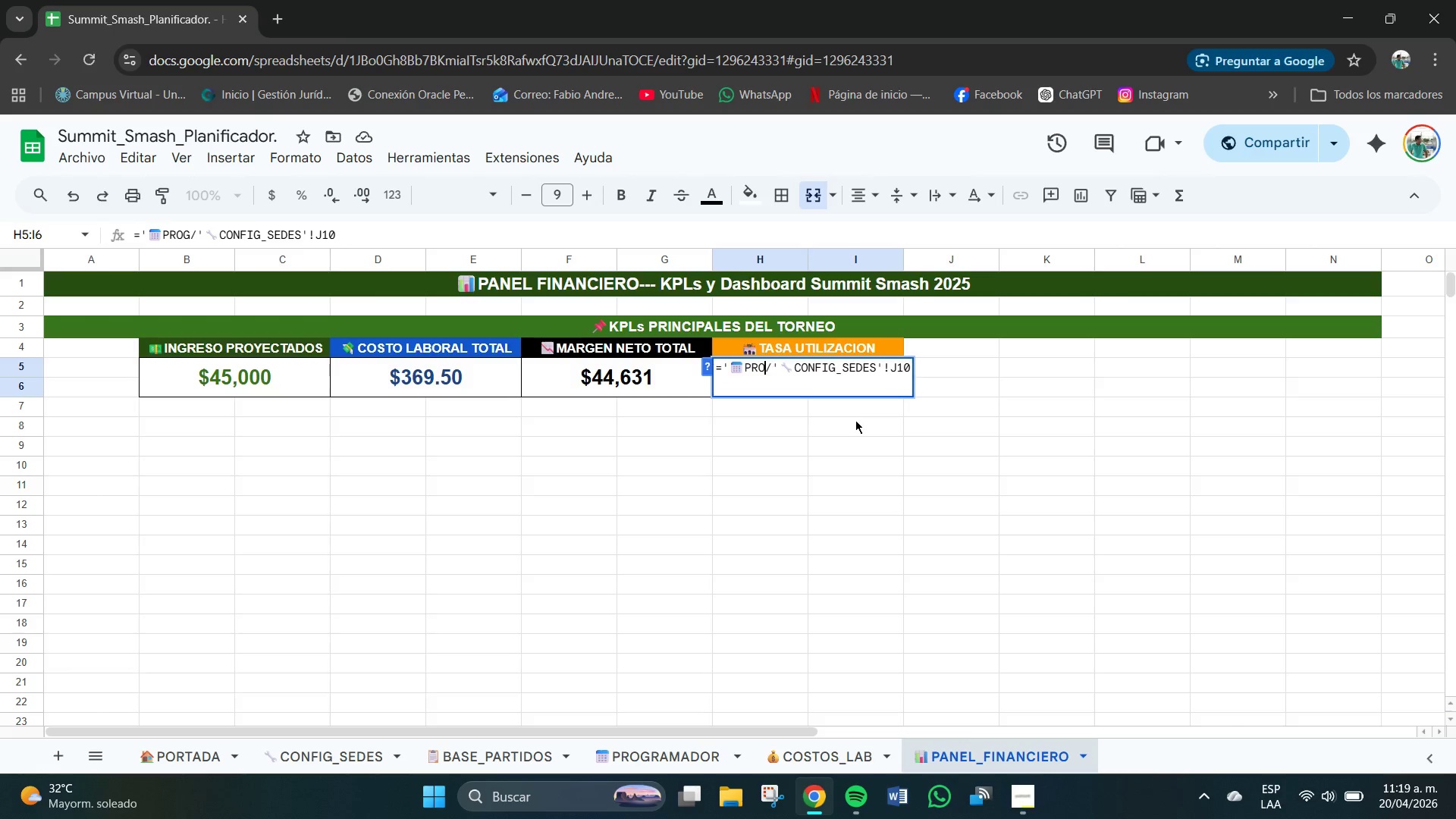 
key(Backspace)
 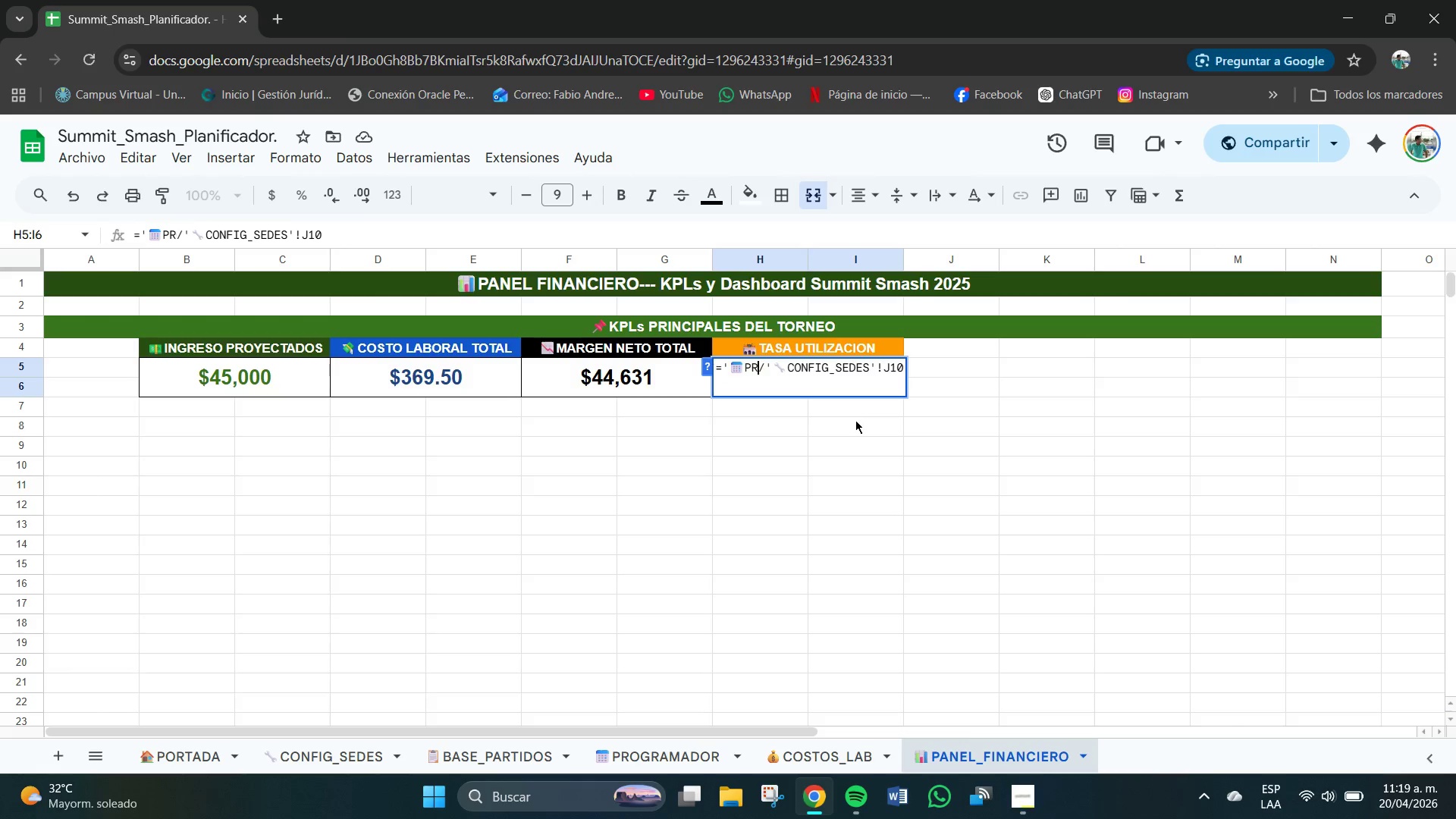 
key(Backspace)
 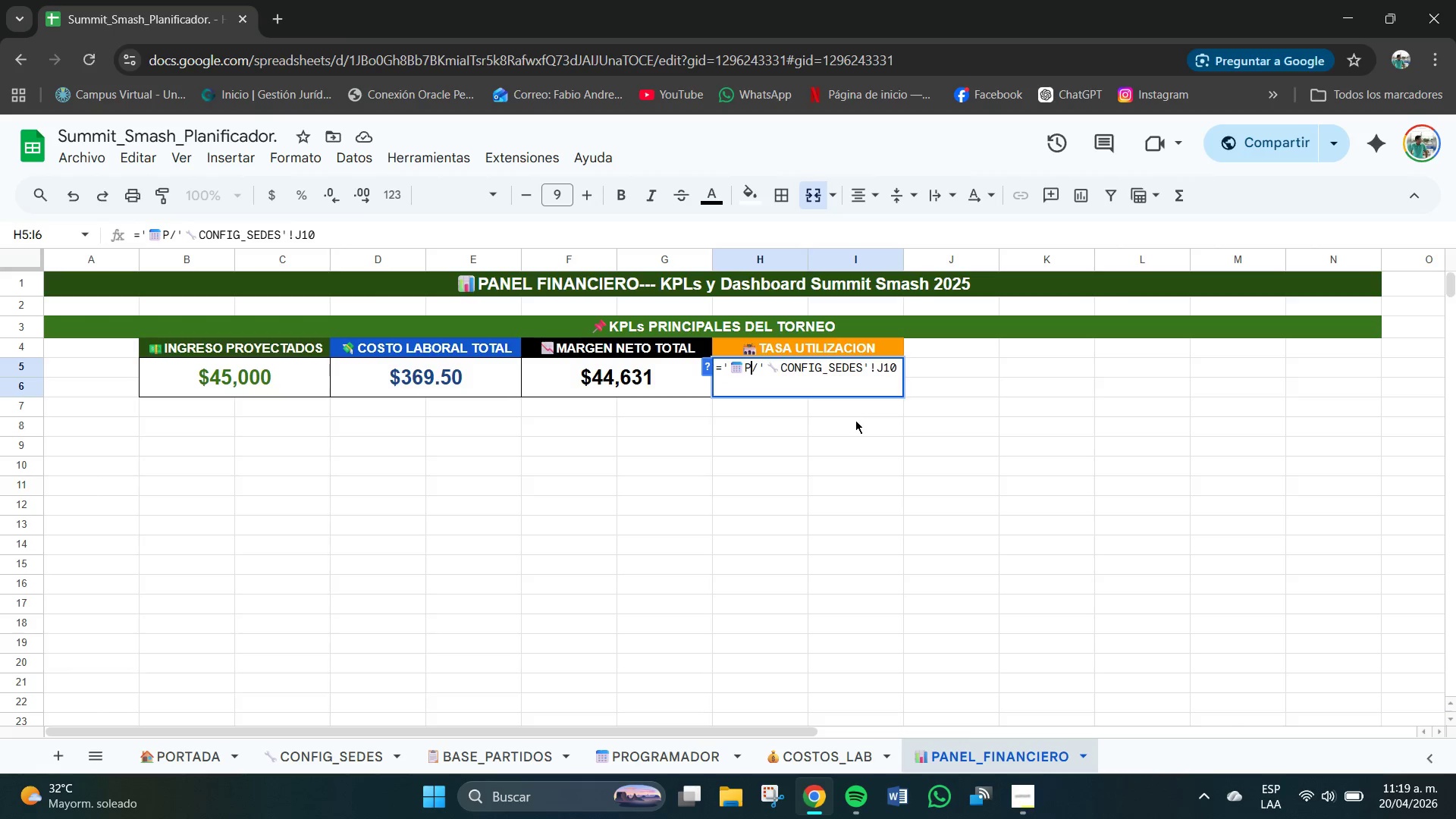 
key(Backspace)
 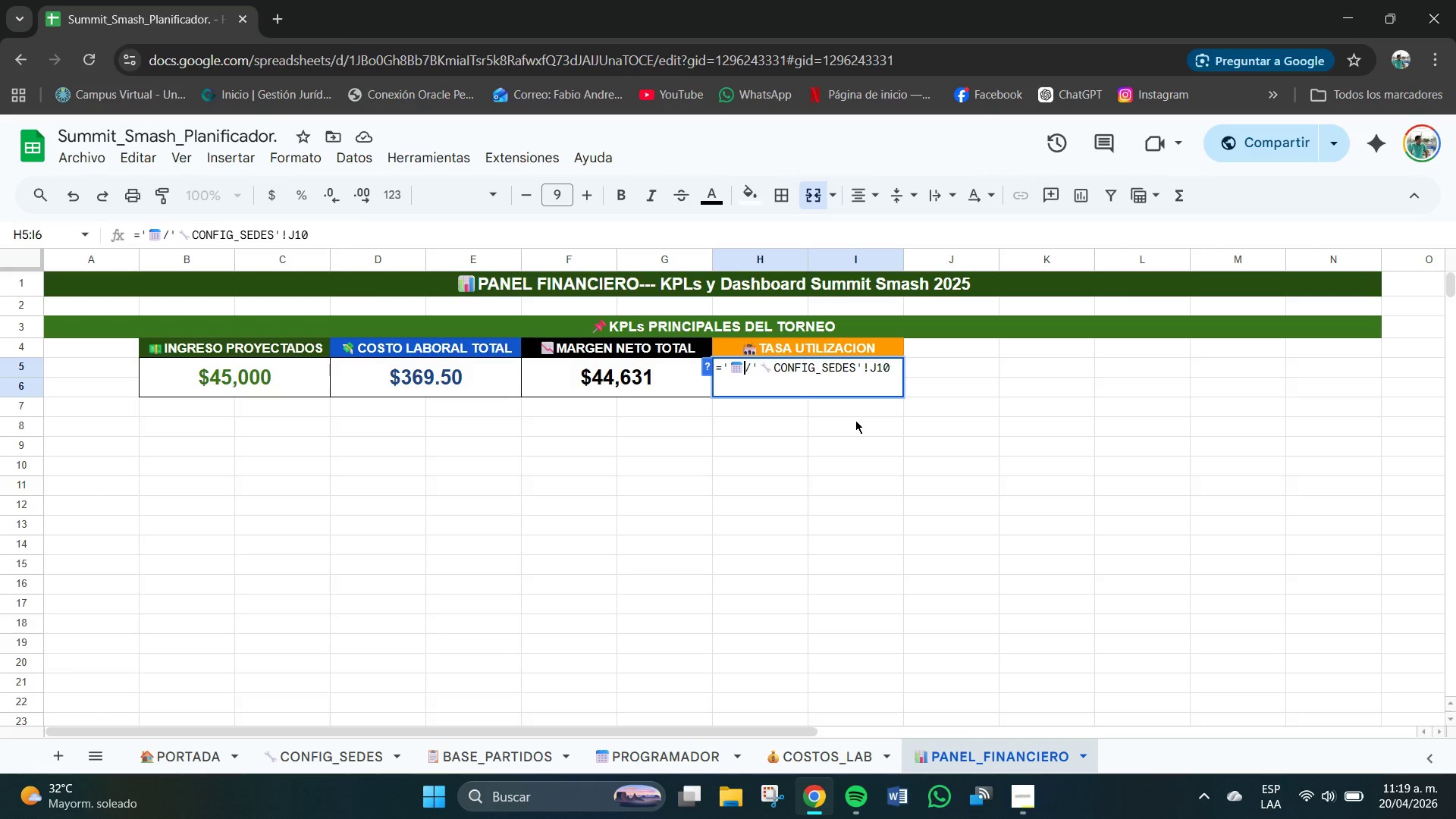 
key(Backspace)
 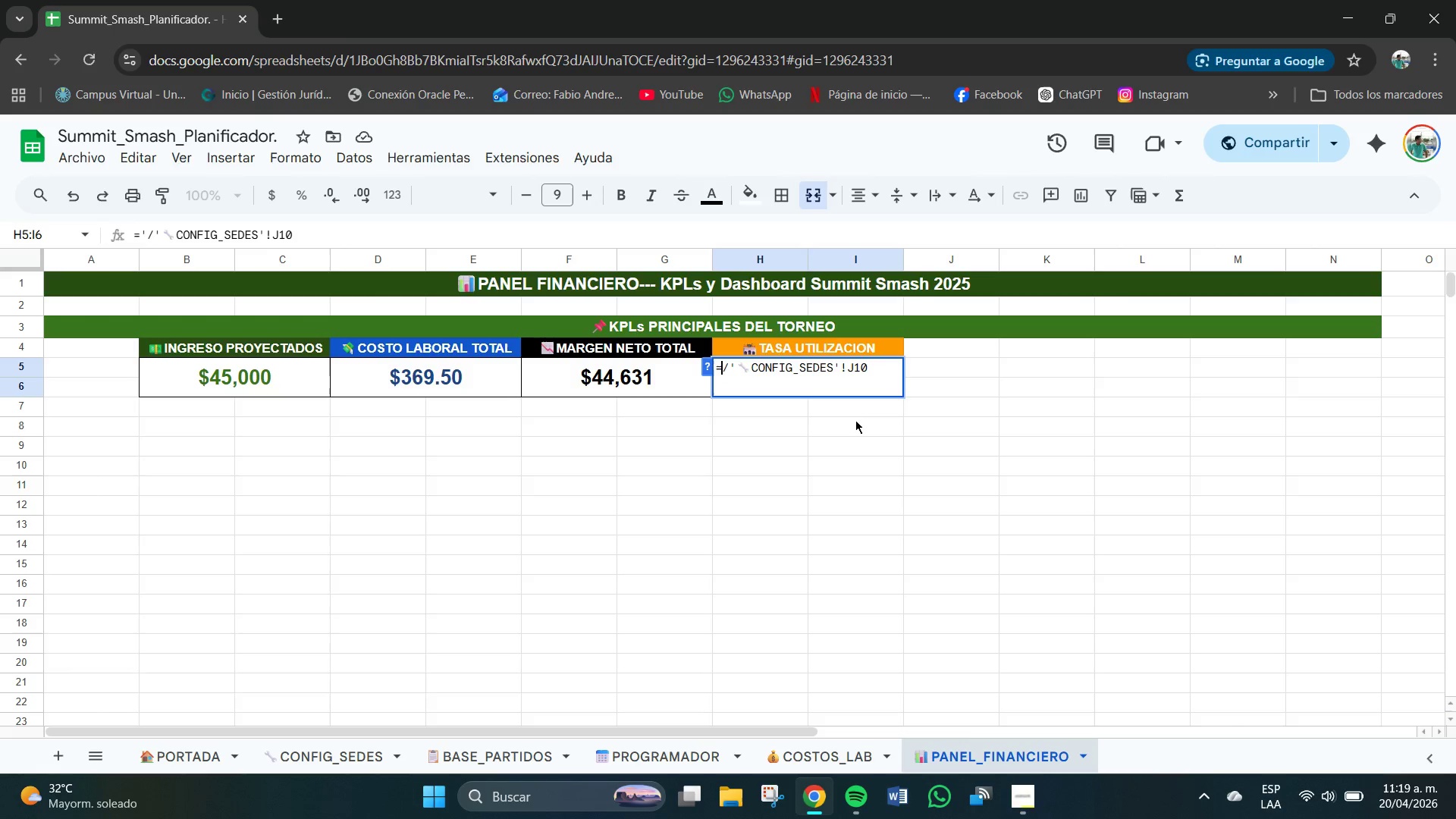 
key(Backspace)
 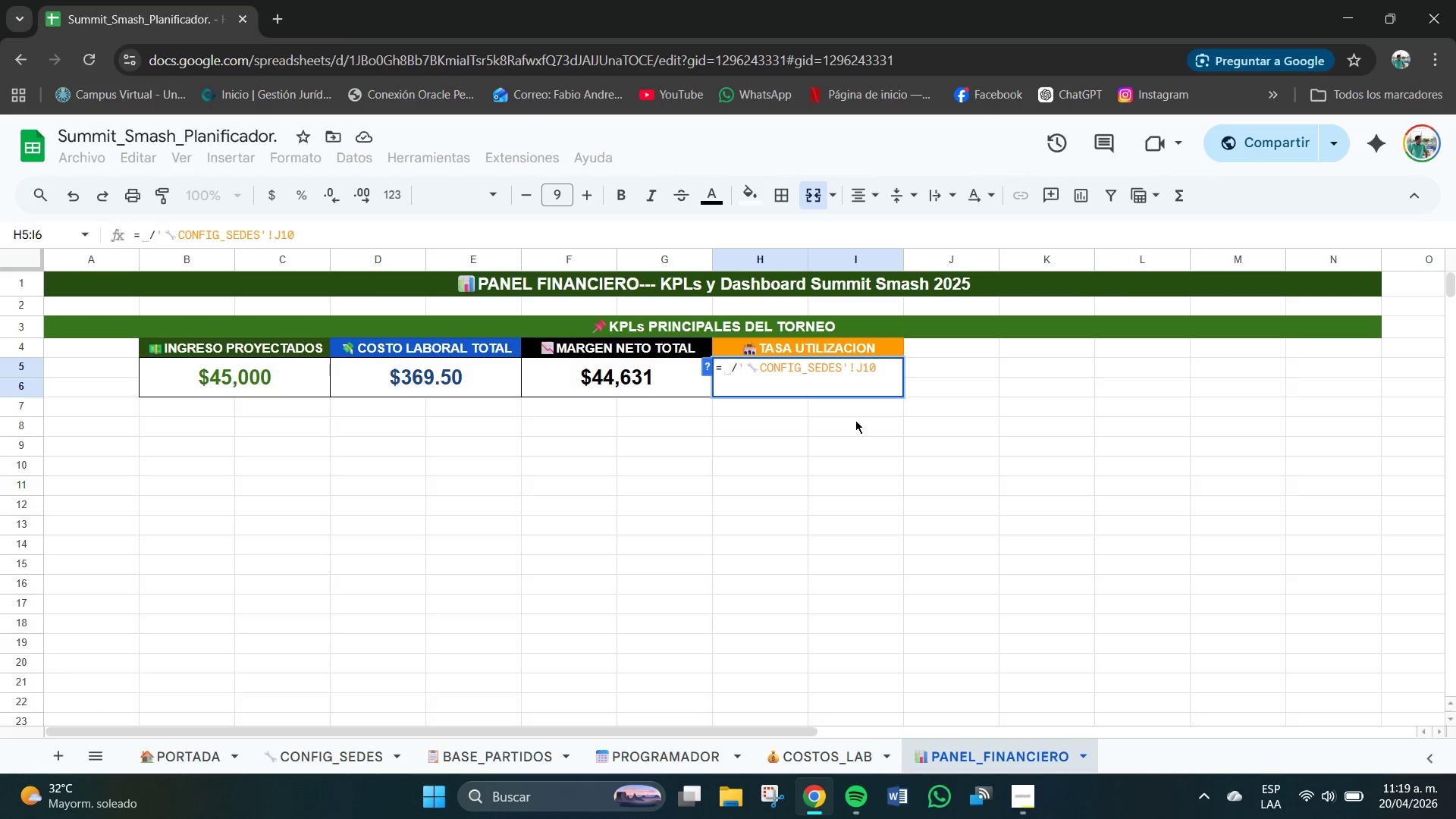 
key(BracketLeft)
 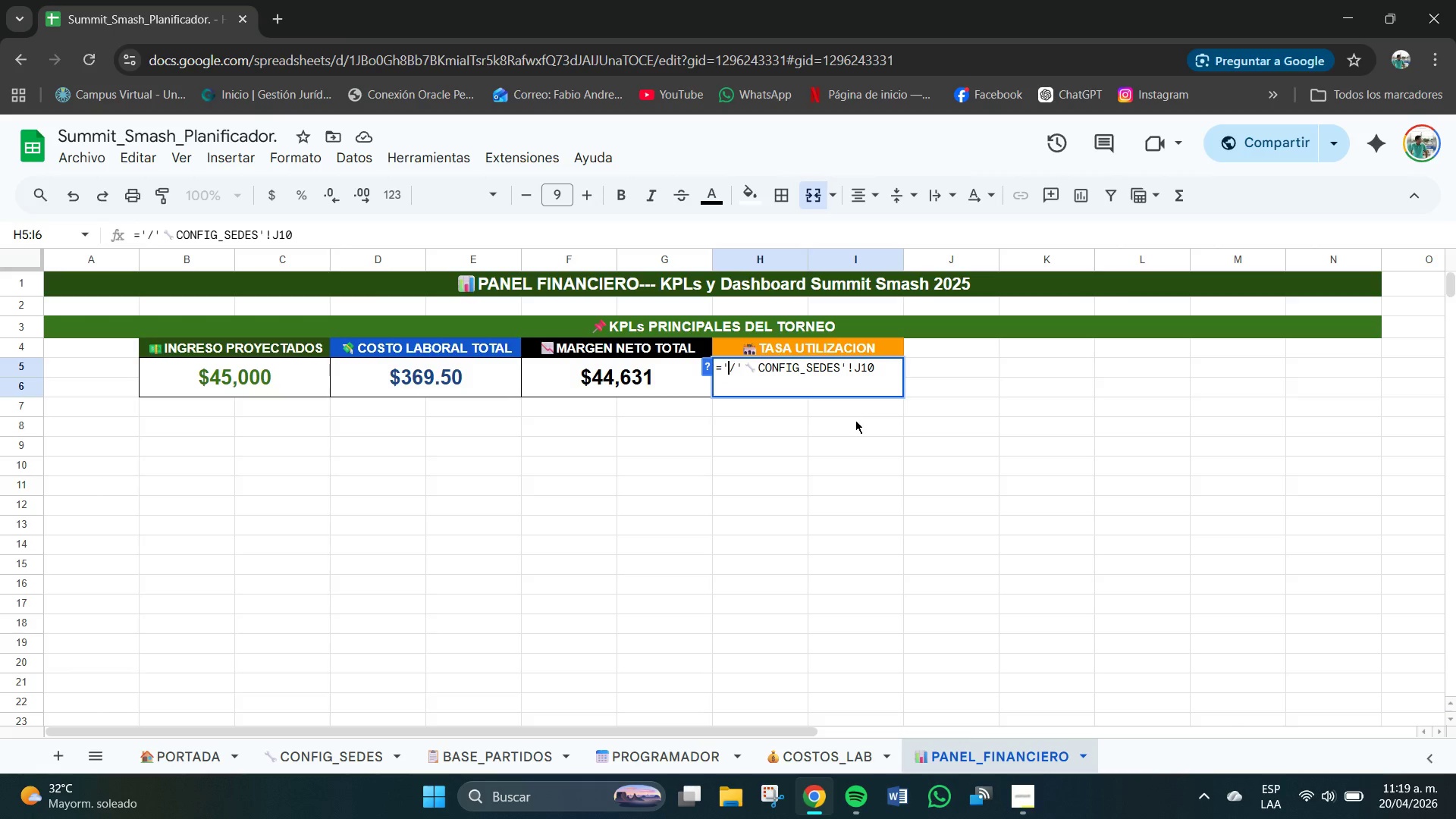 
key(Meta+V)
 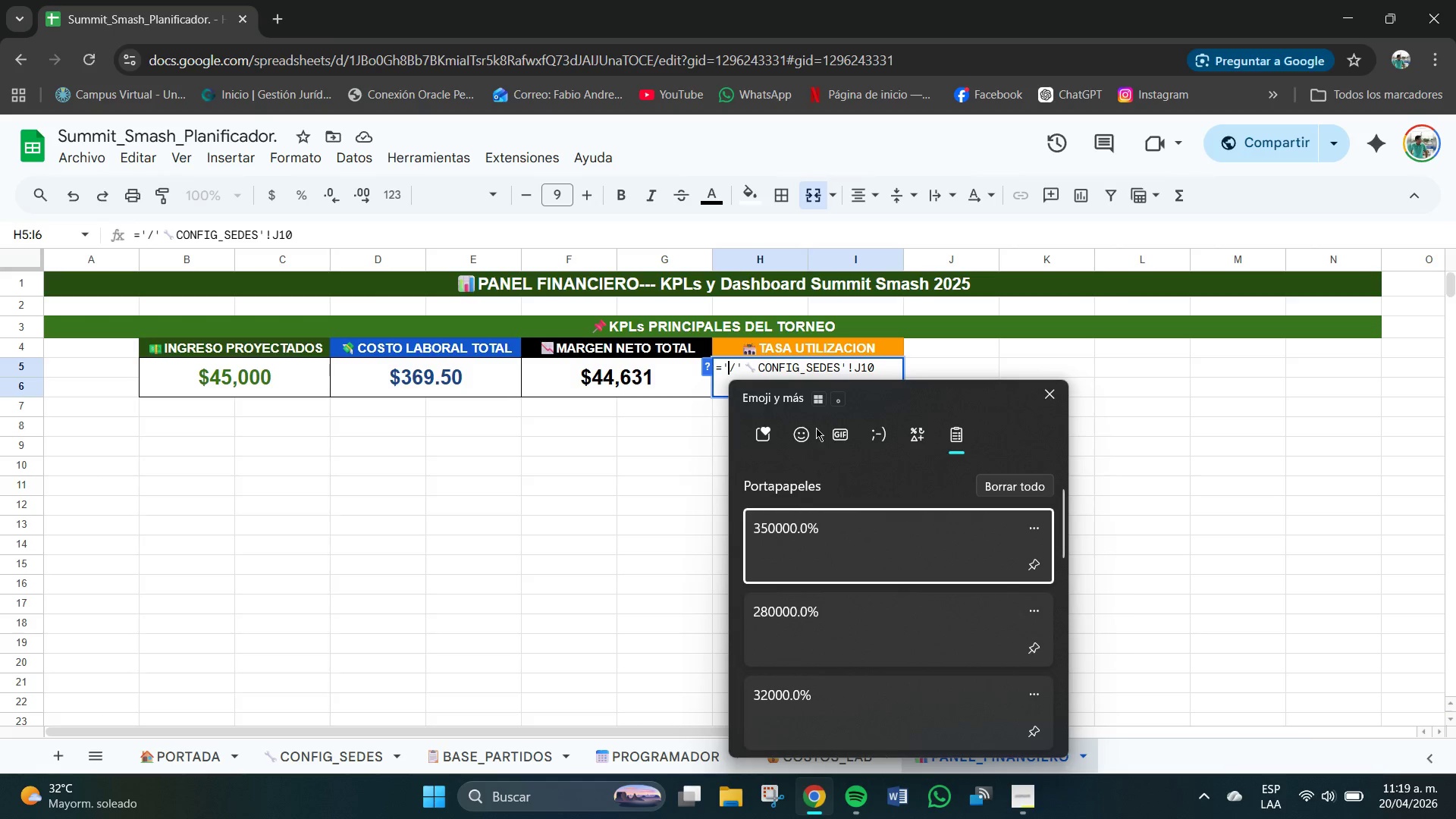 
left_click([808, 435])
 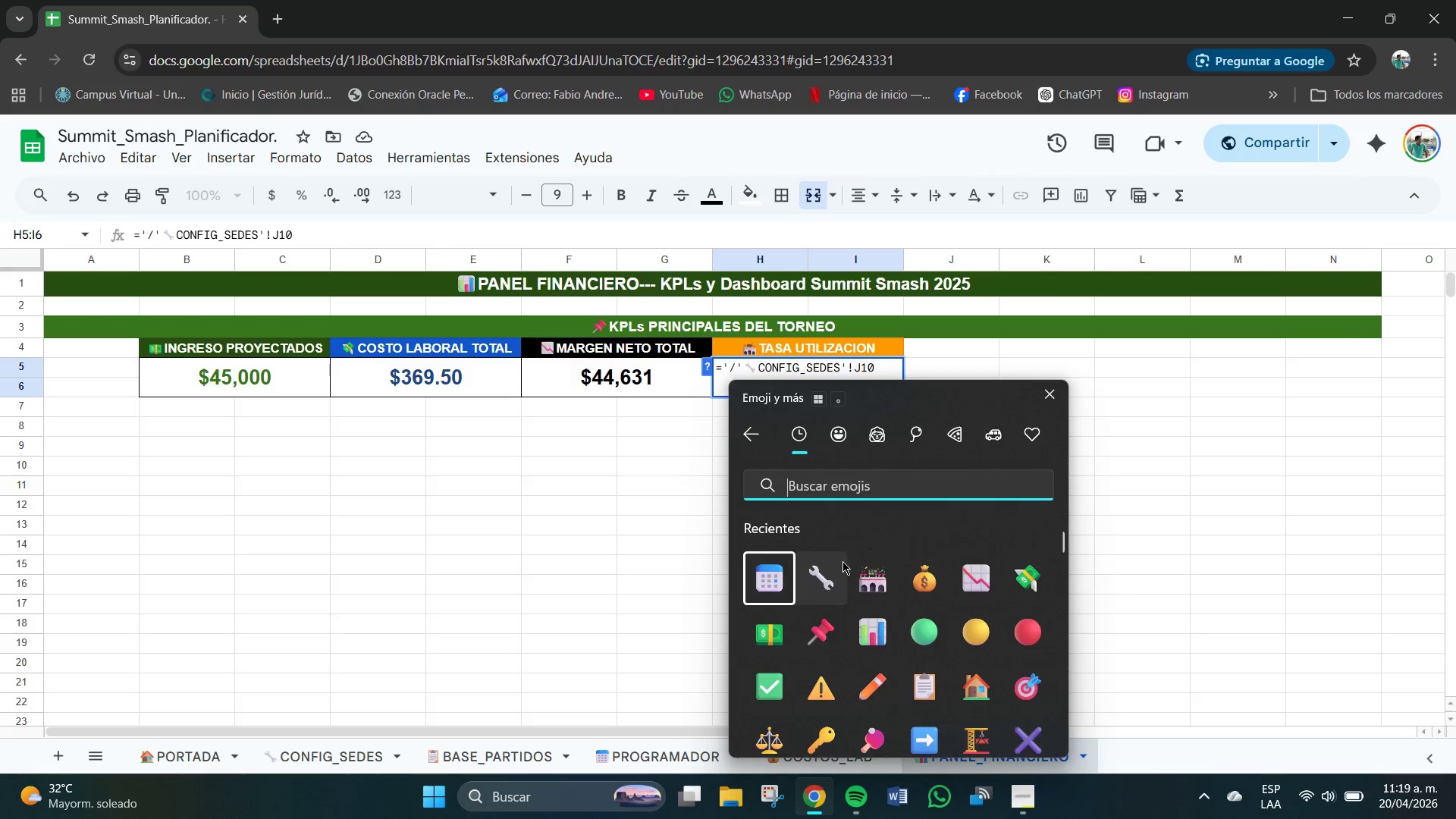 
left_click([770, 579])
 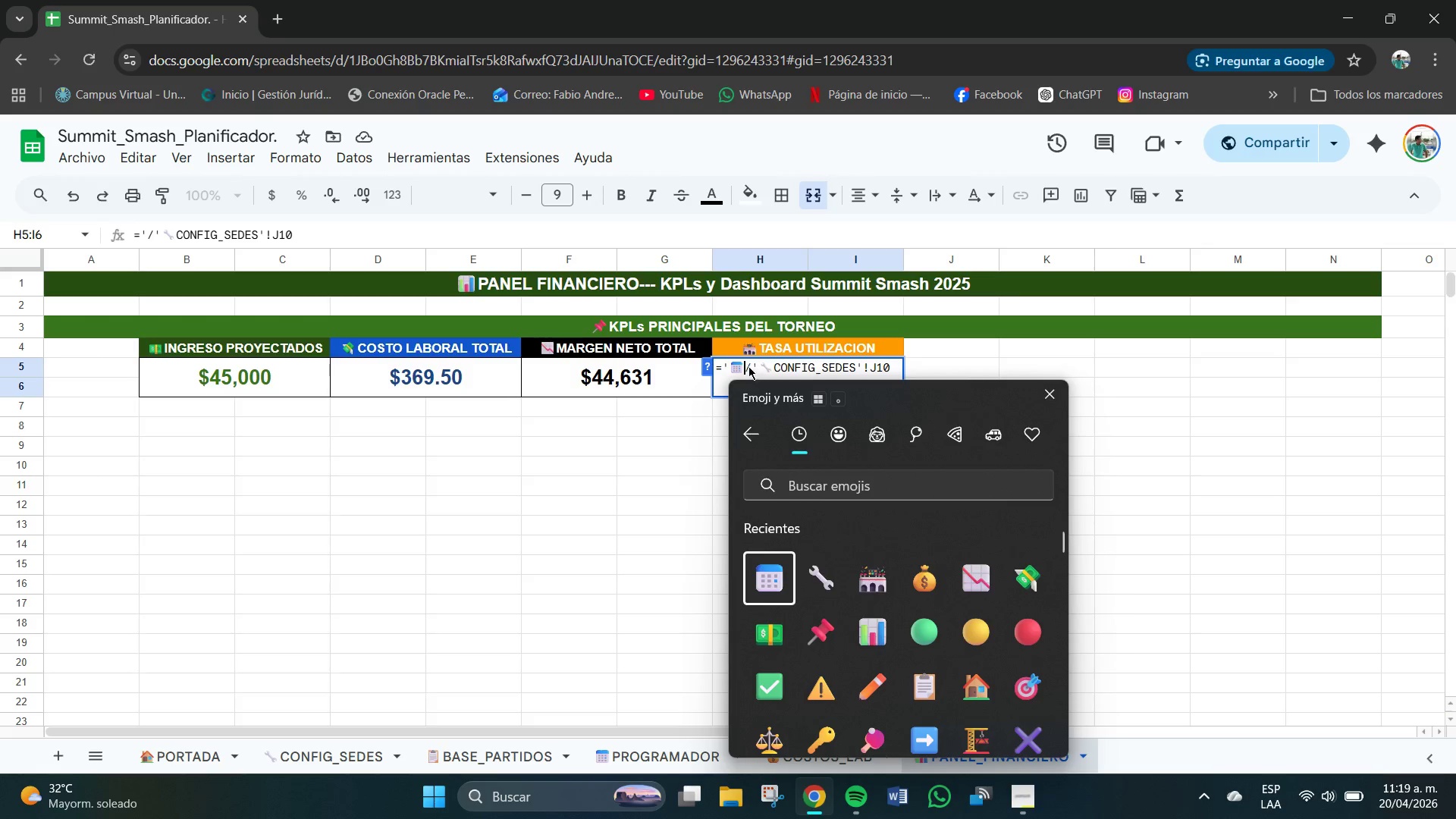 
left_click([742, 363])
 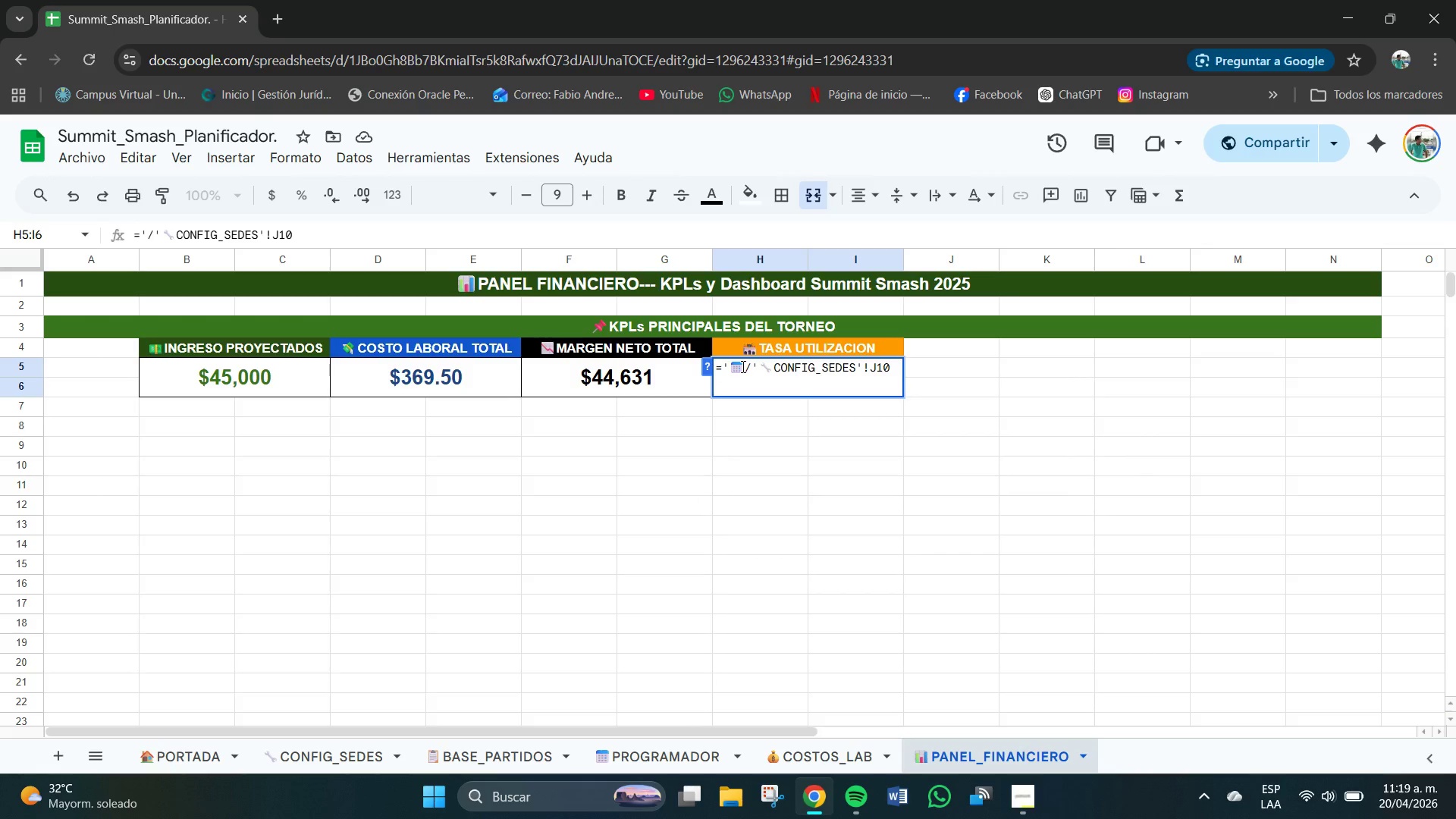 
type(PROGRAMADOR[!I24)
 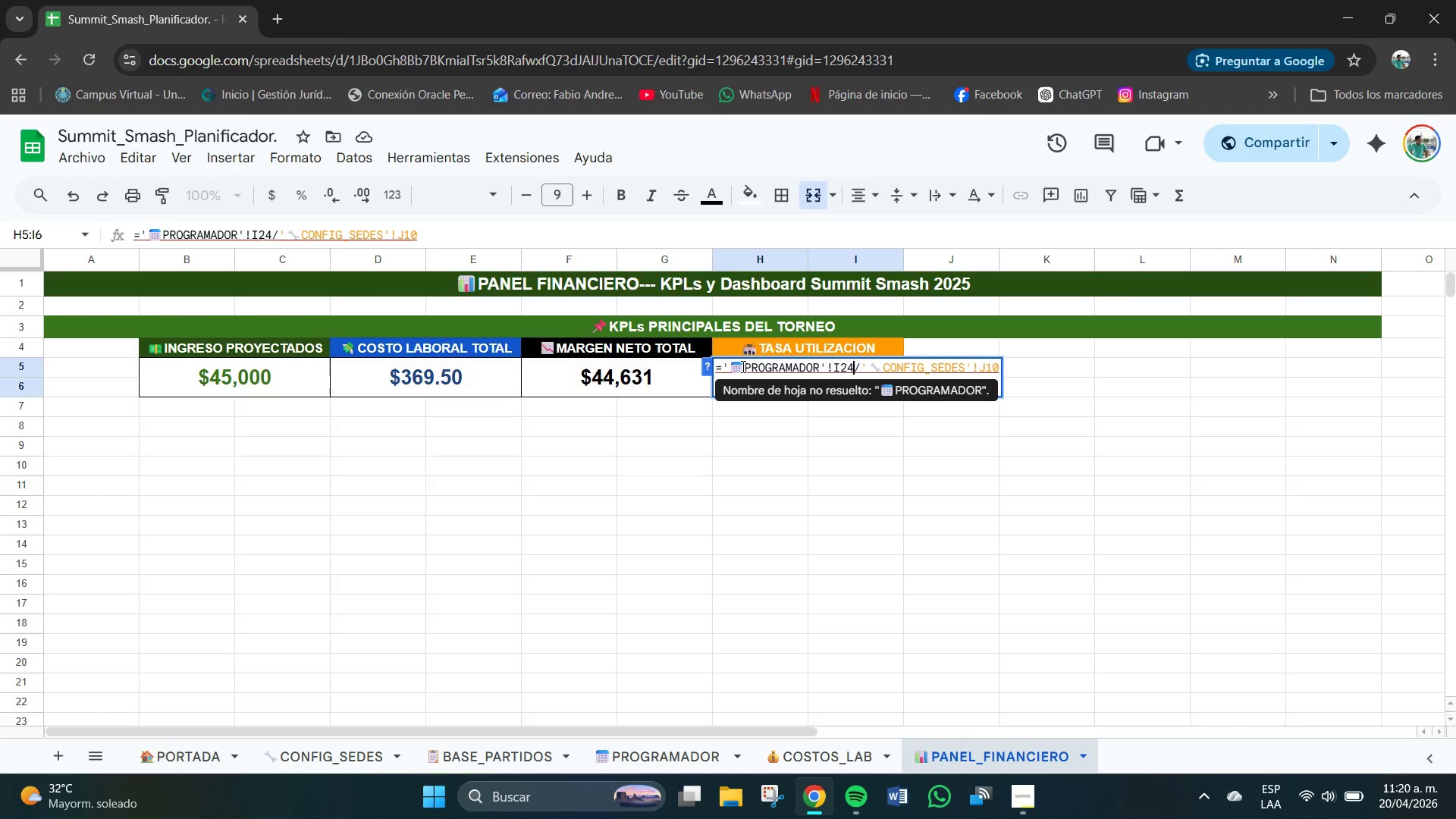 
wait(14.16)
 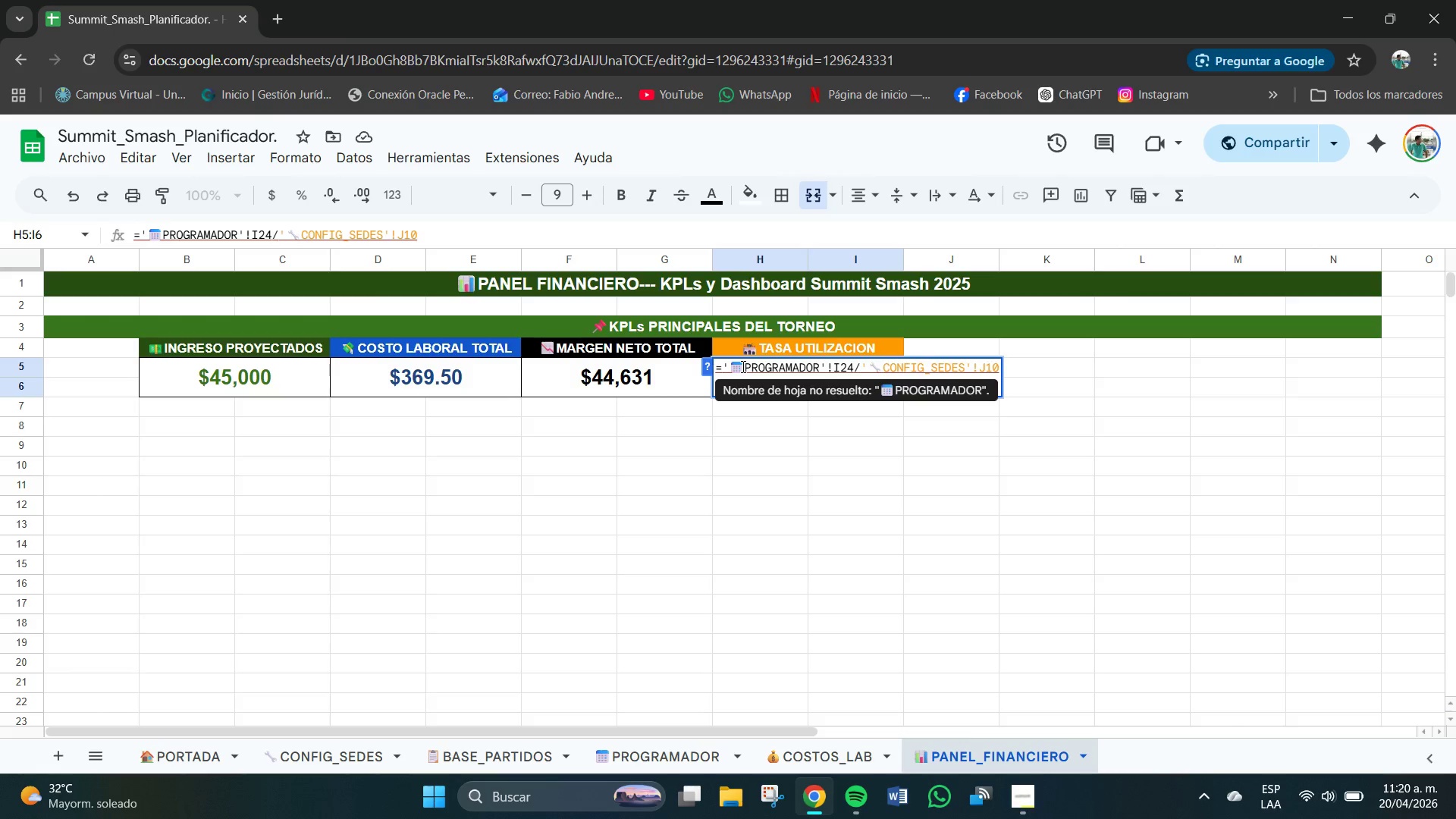 
key(Enter)
 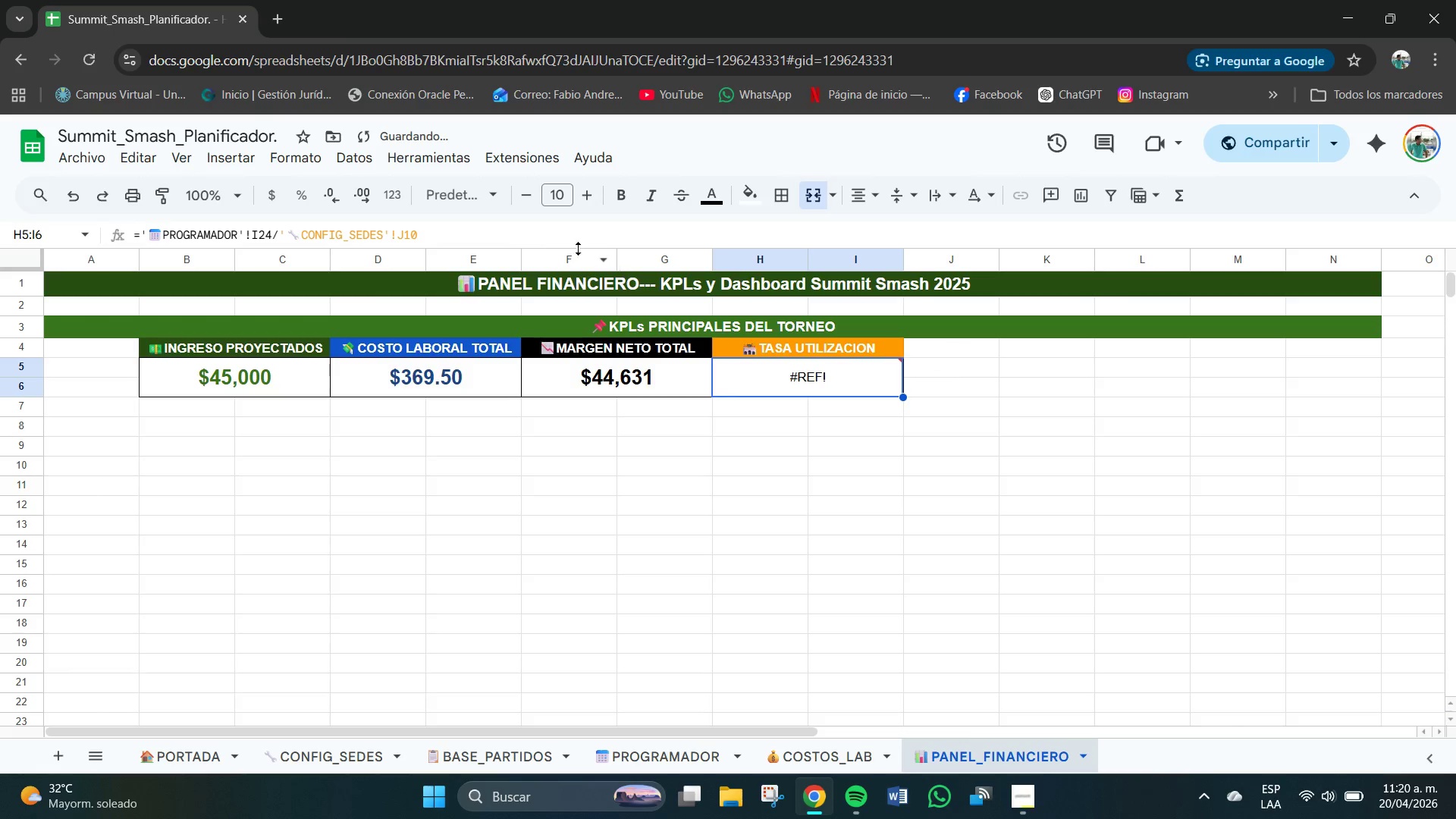 
left_click_drag(start_coordinate=[360, 221], to_coordinate=[364, 221])
 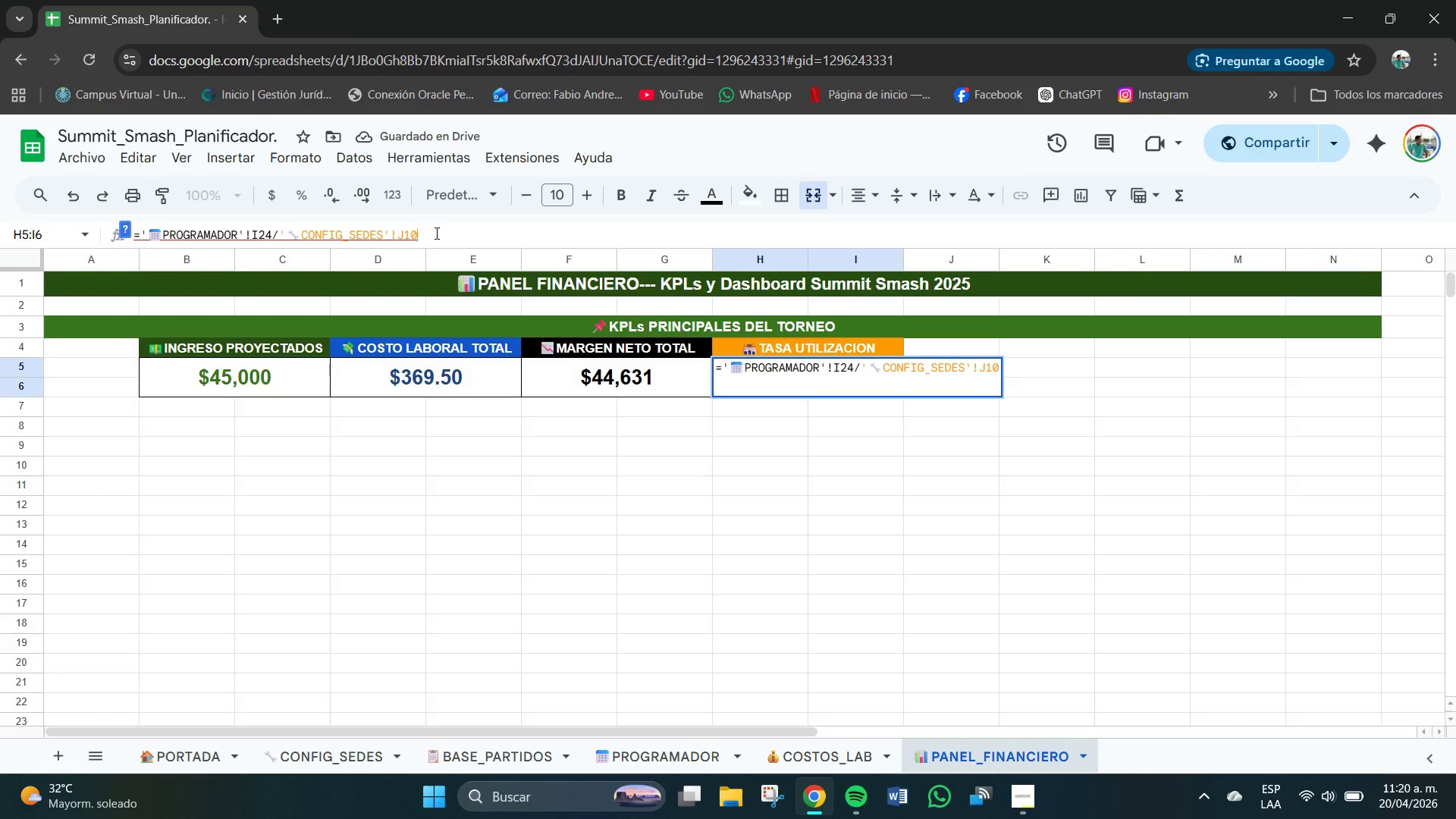 
double_click([437, 234])
 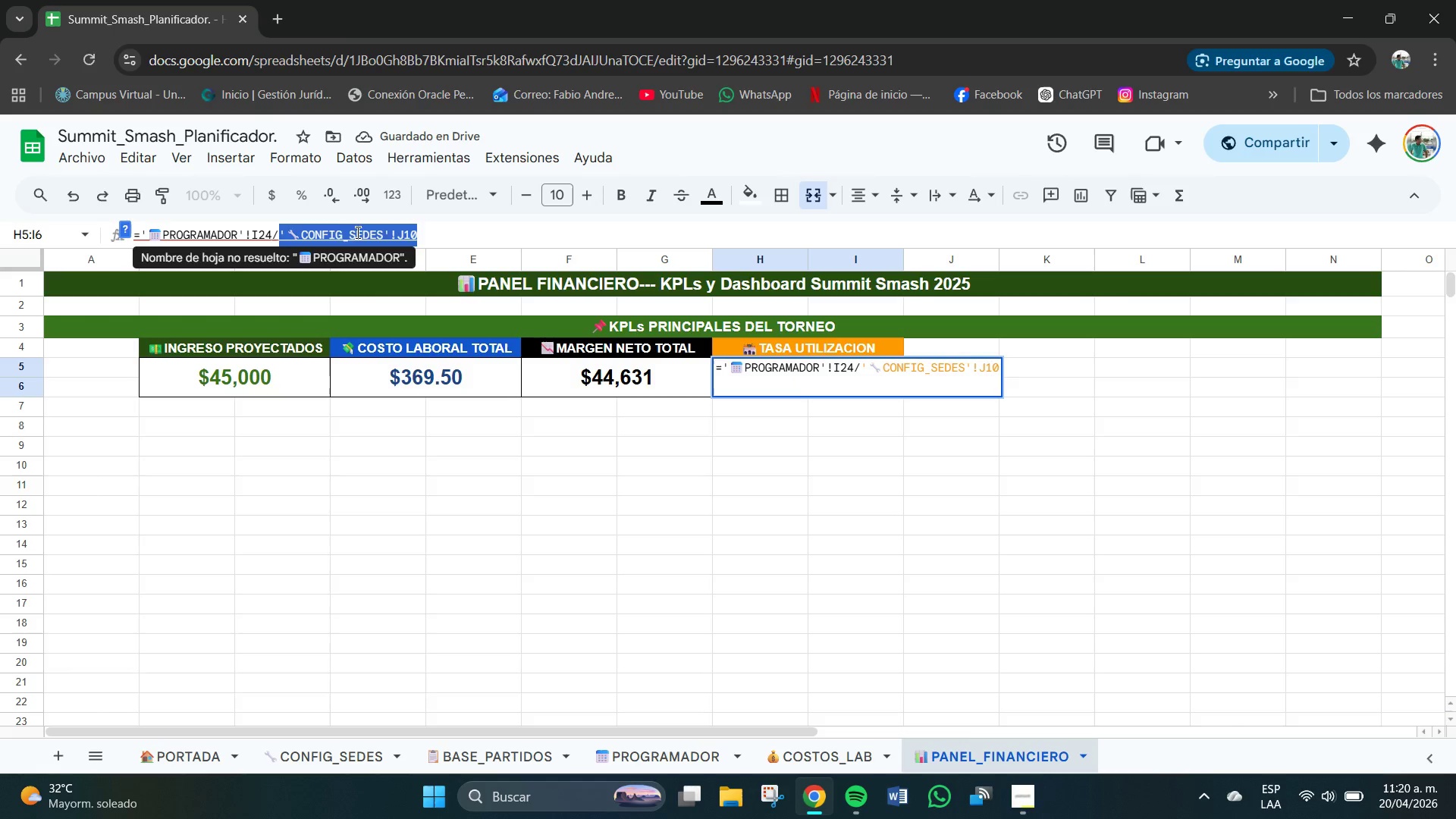 
left_click([338, 233])
 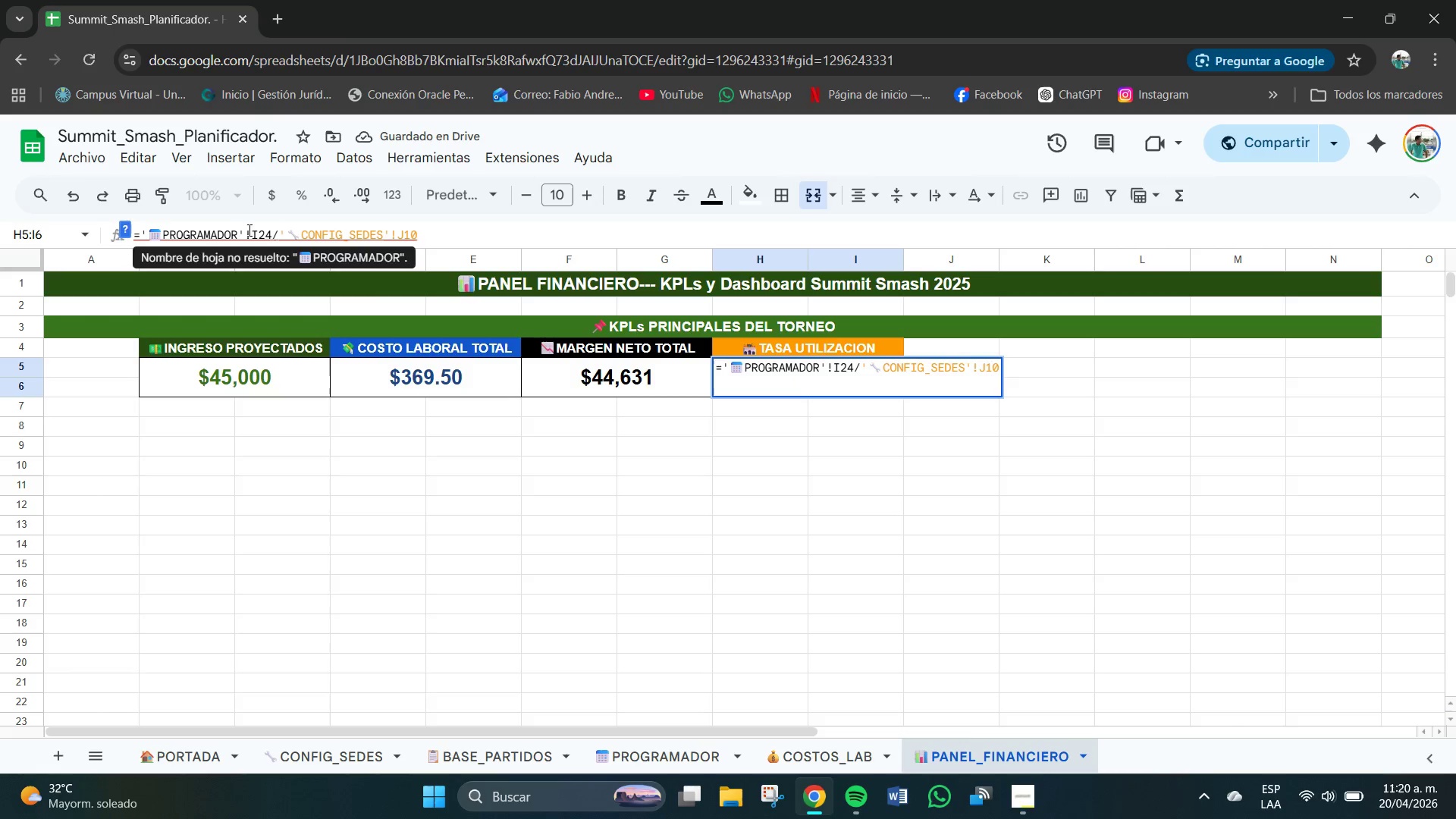 
left_click([244, 232])
 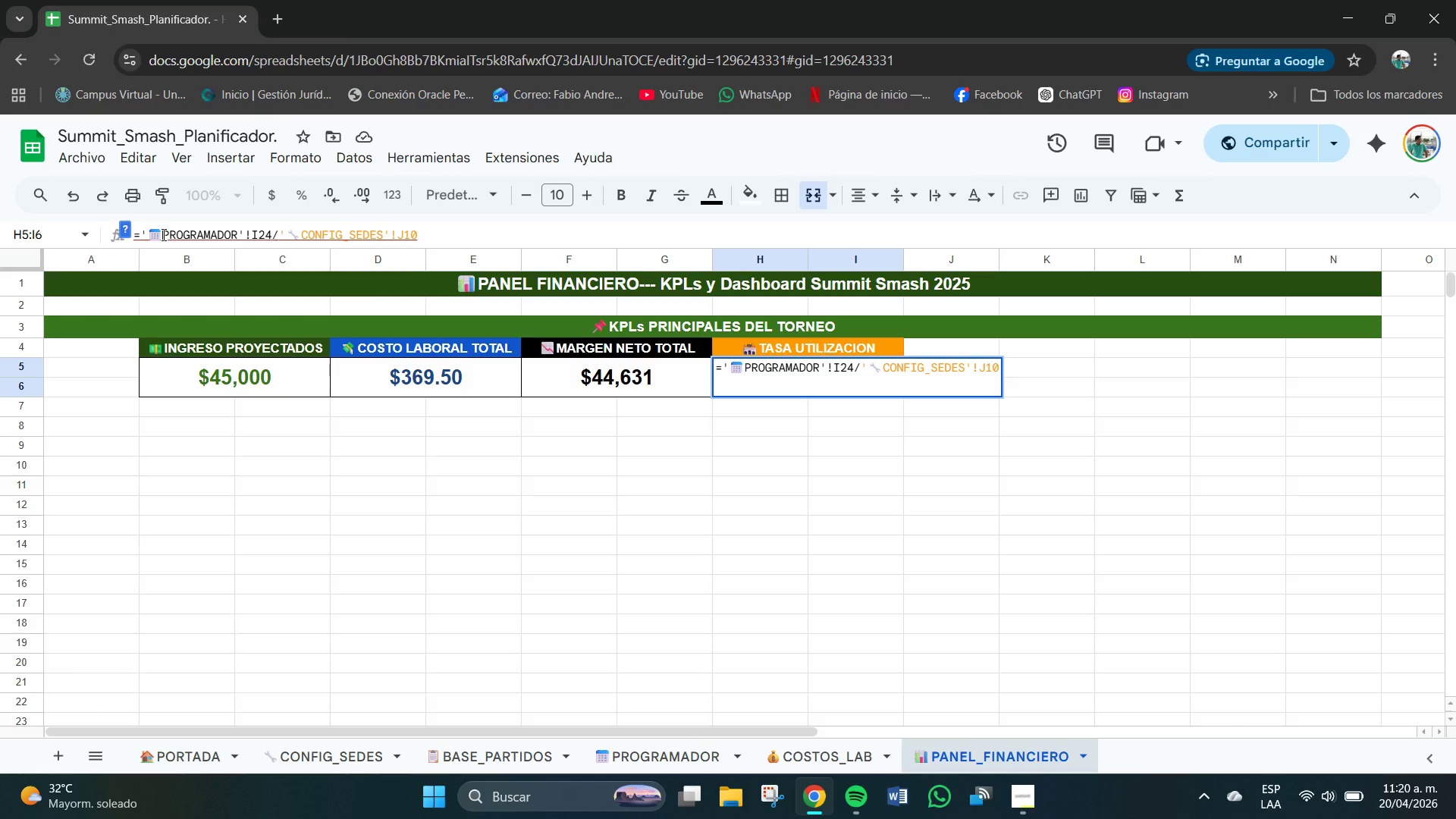 
key(Backspace)
 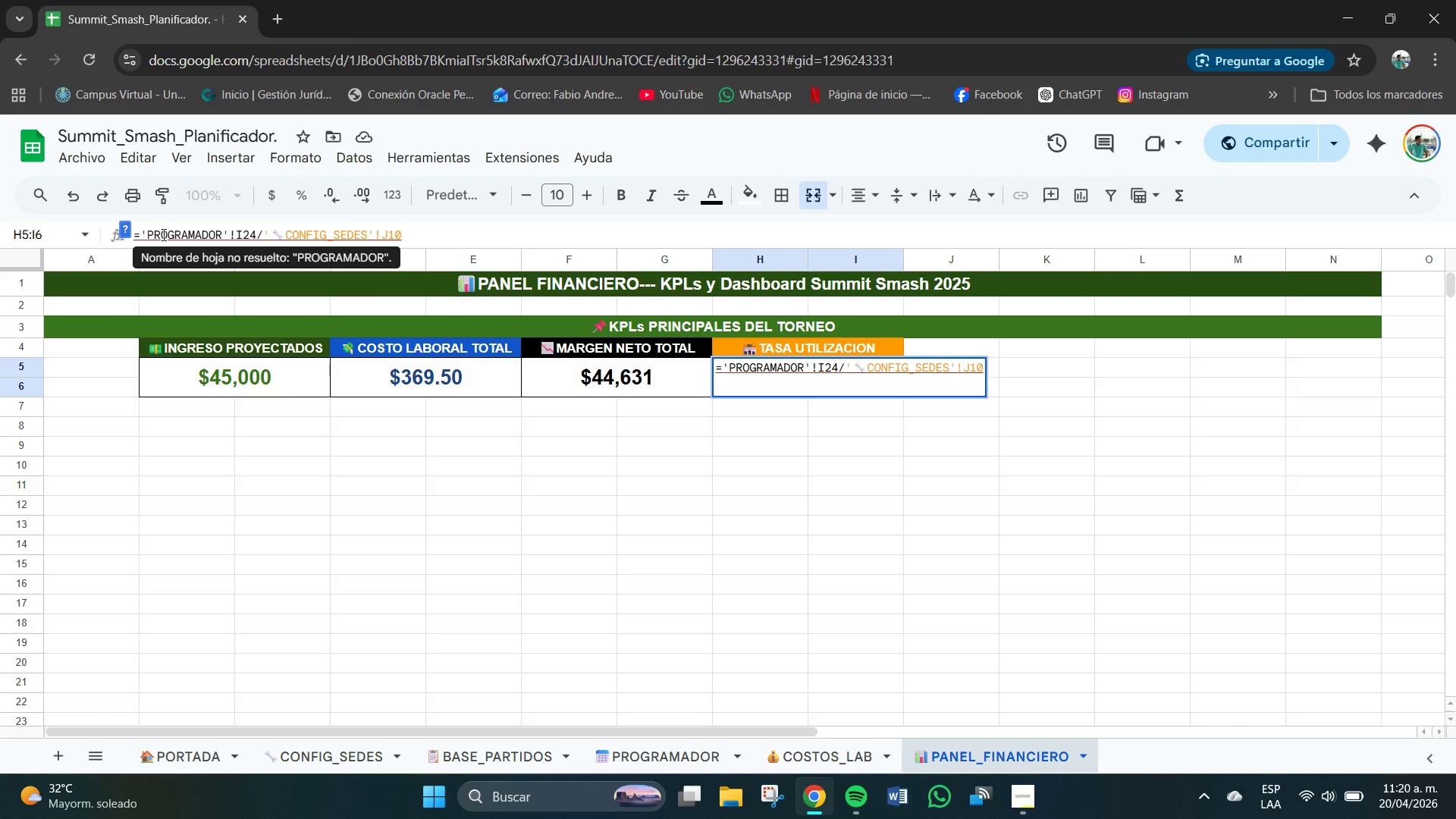 
key(Enter)
 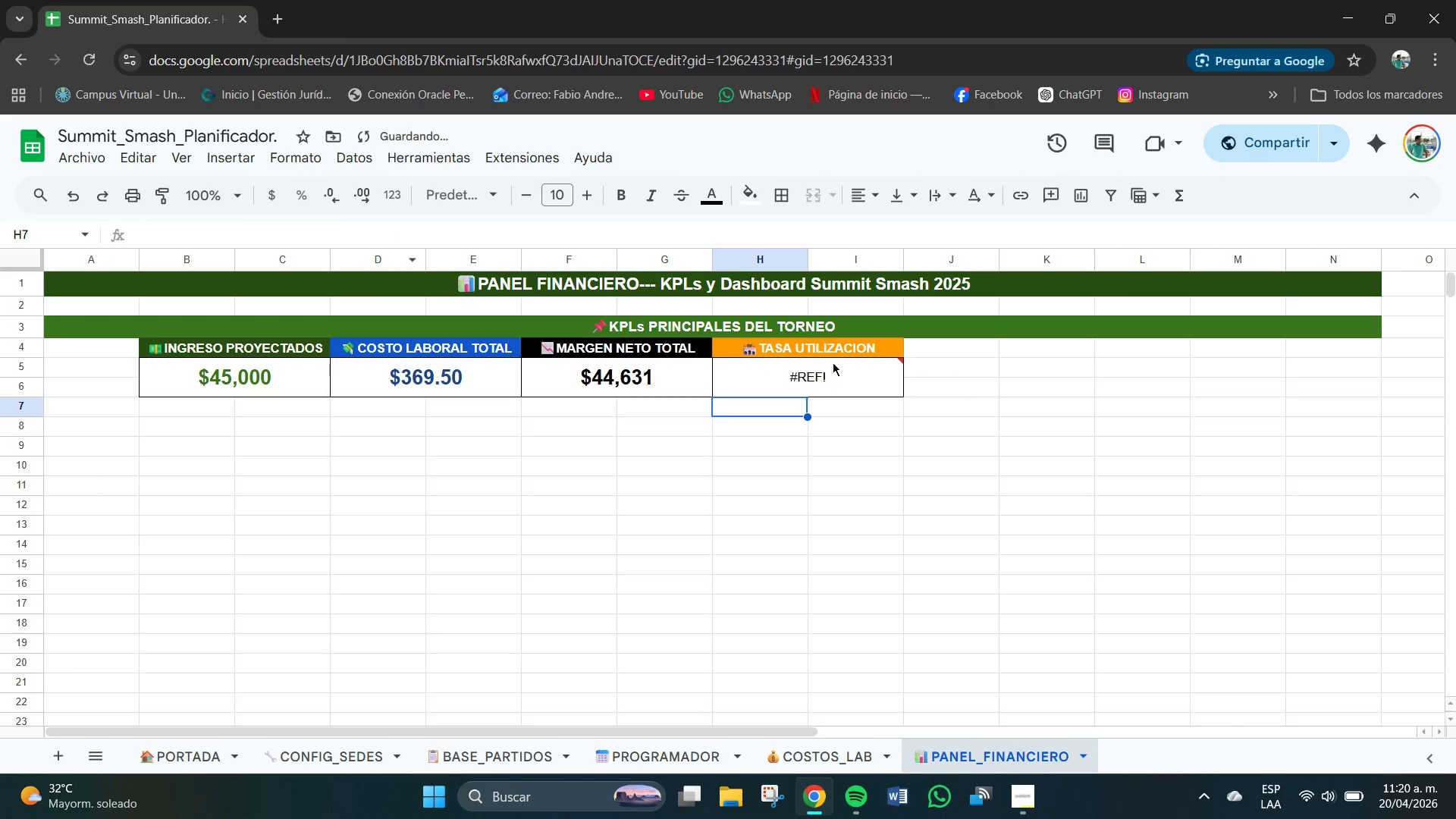 
left_click([804, 393])
 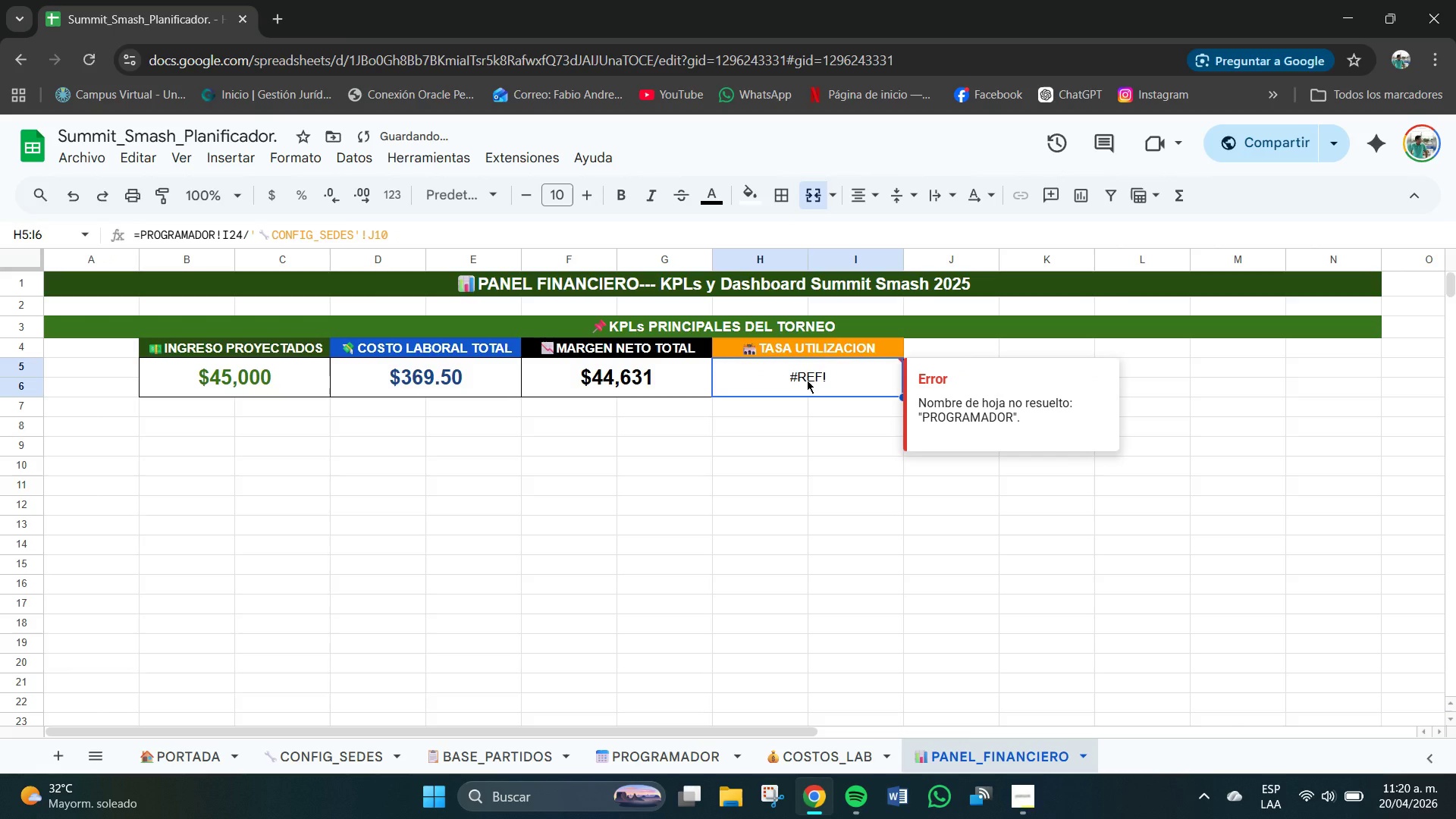 
key(Backspace)
 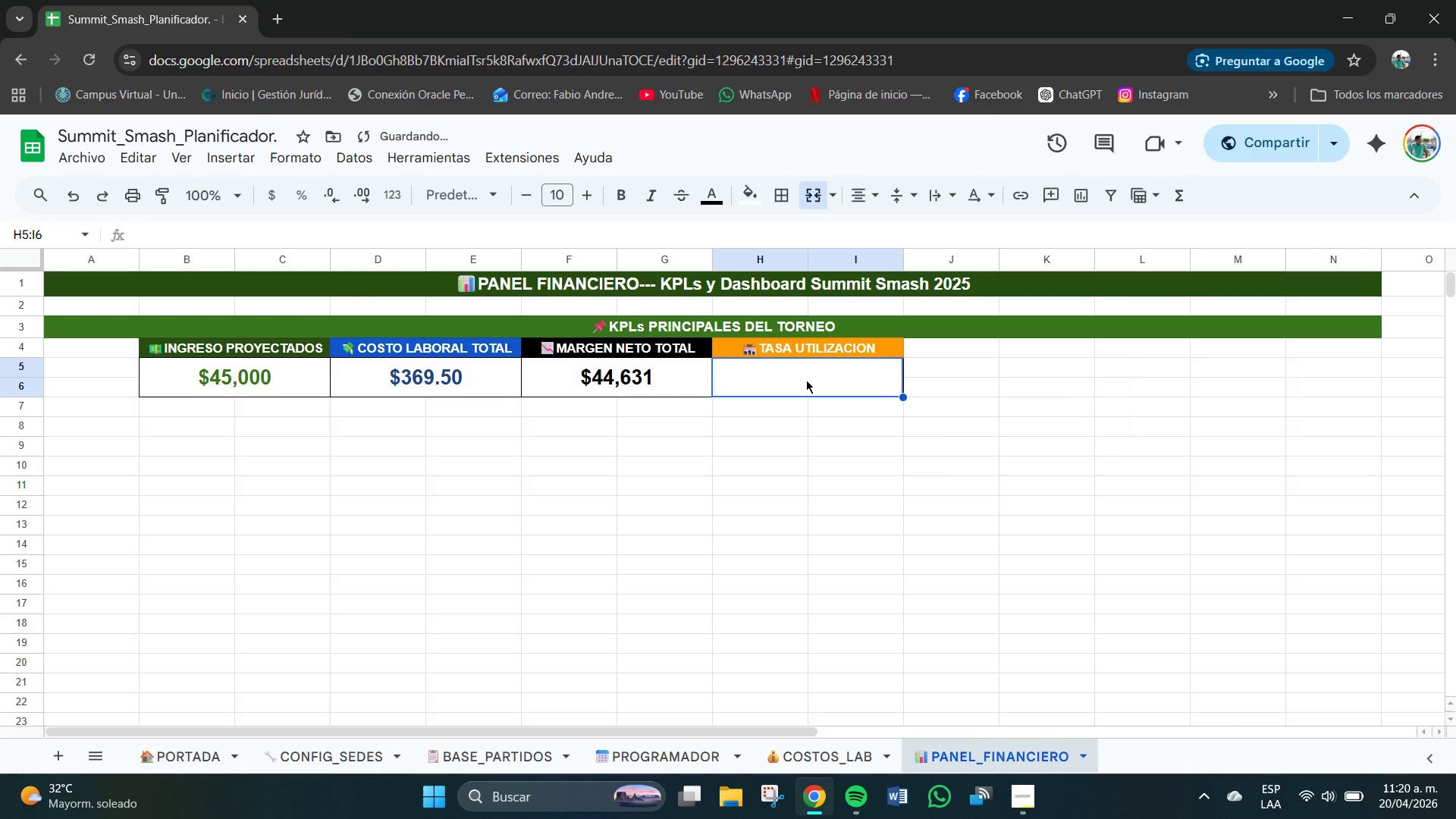 
double_click([806, 380])
 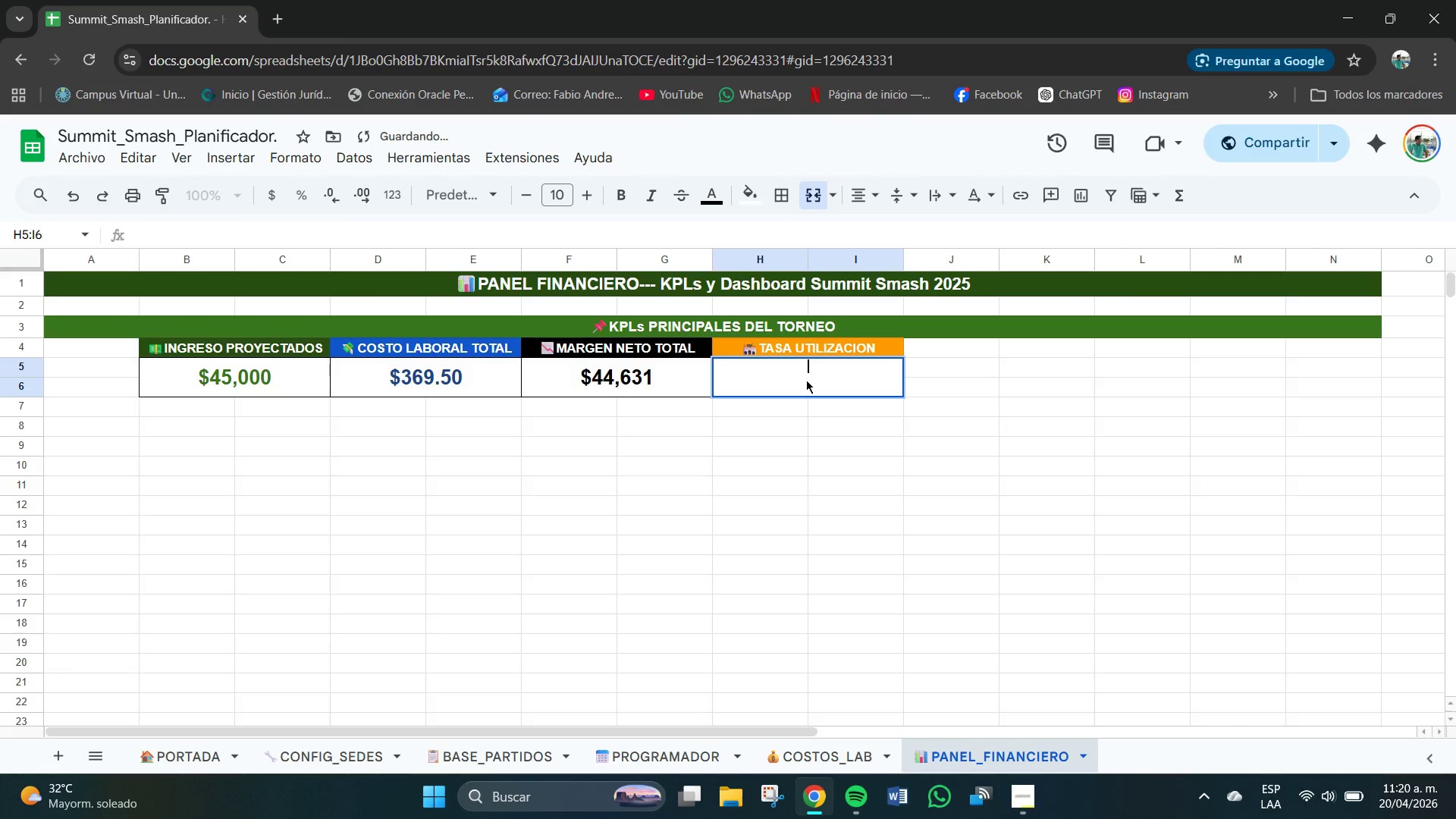 
key(Numpad0)
 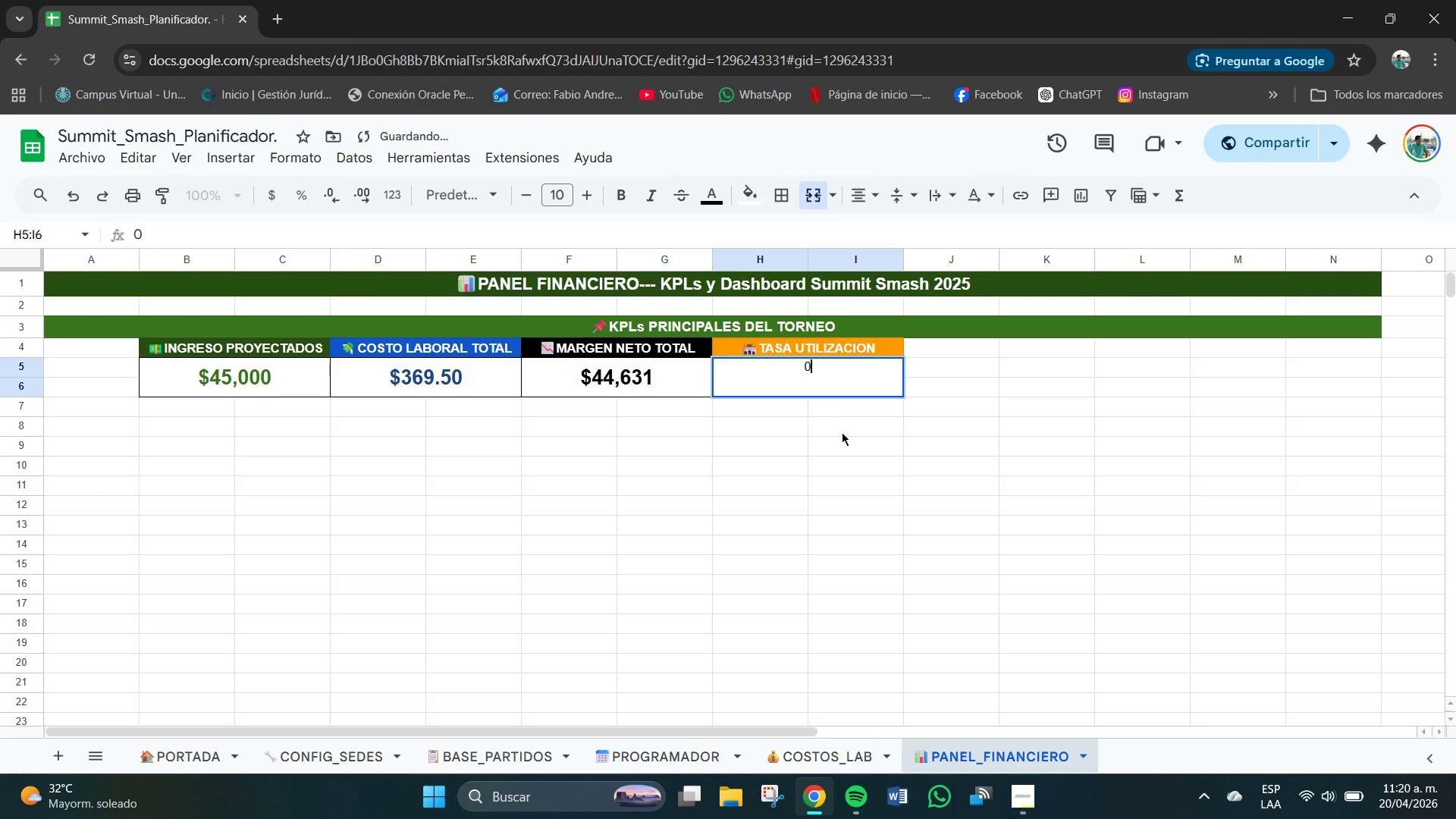 
left_click([847, 443])
 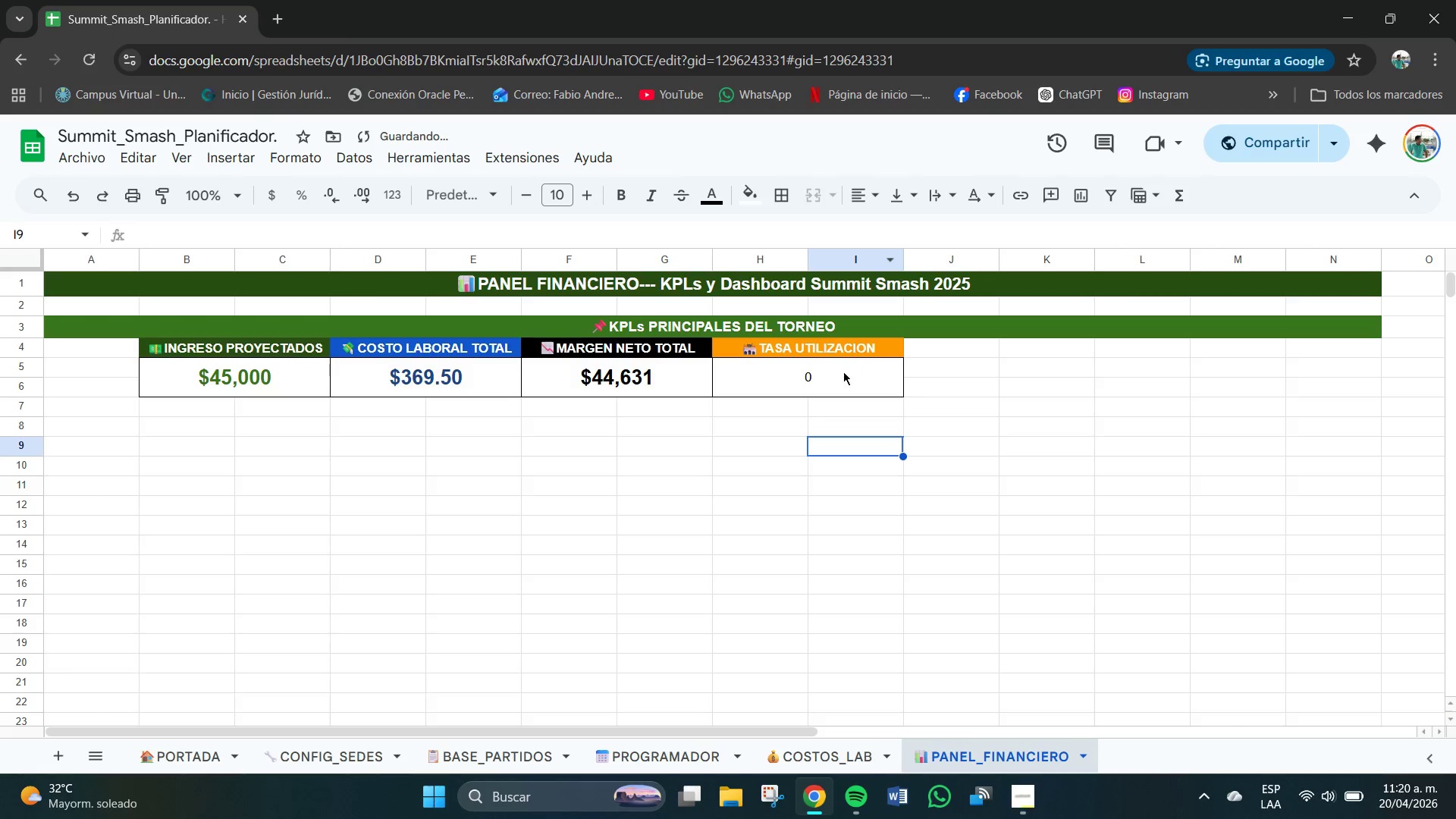 
left_click([836, 381])
 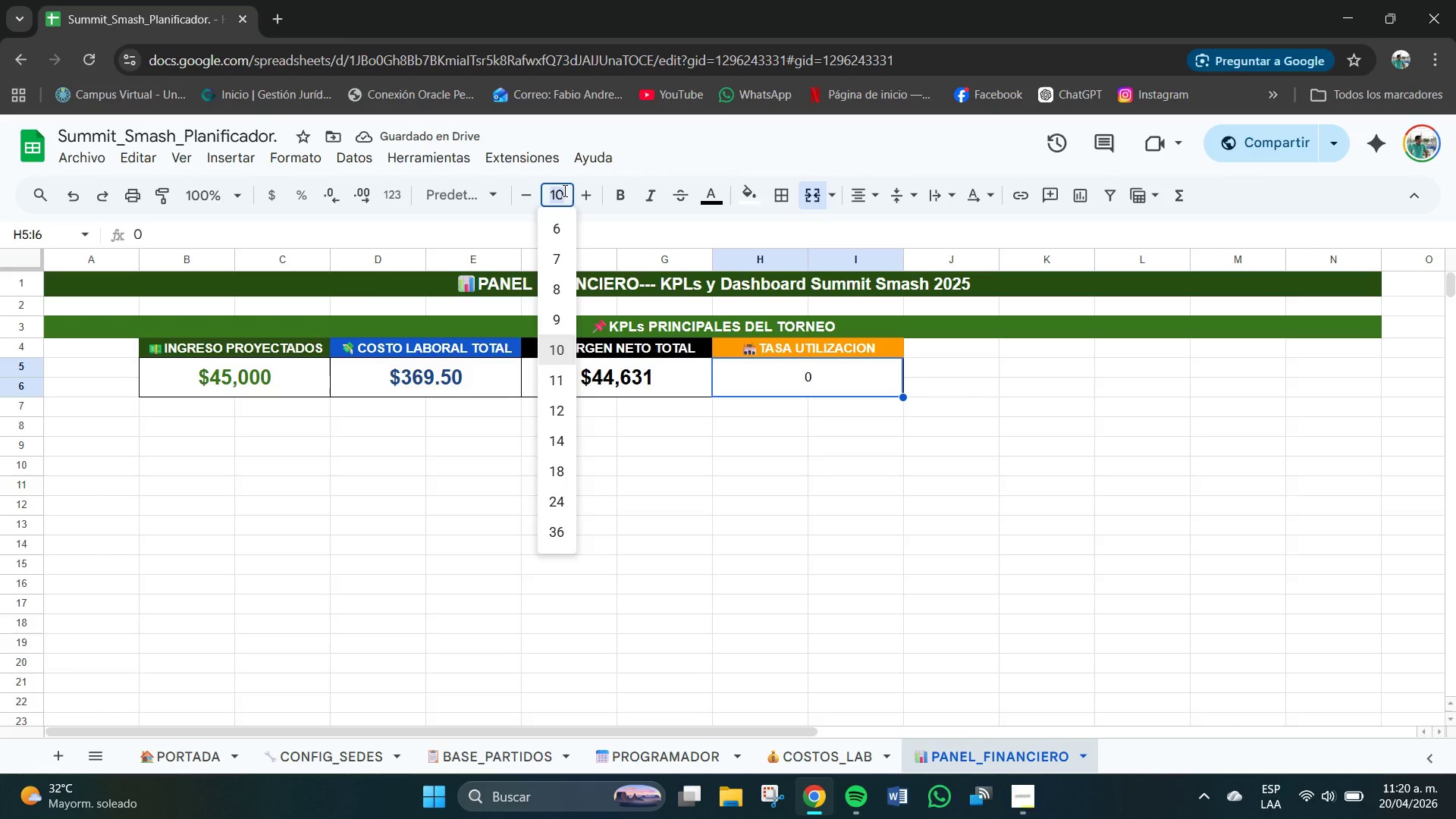 
key(Numpad1)
 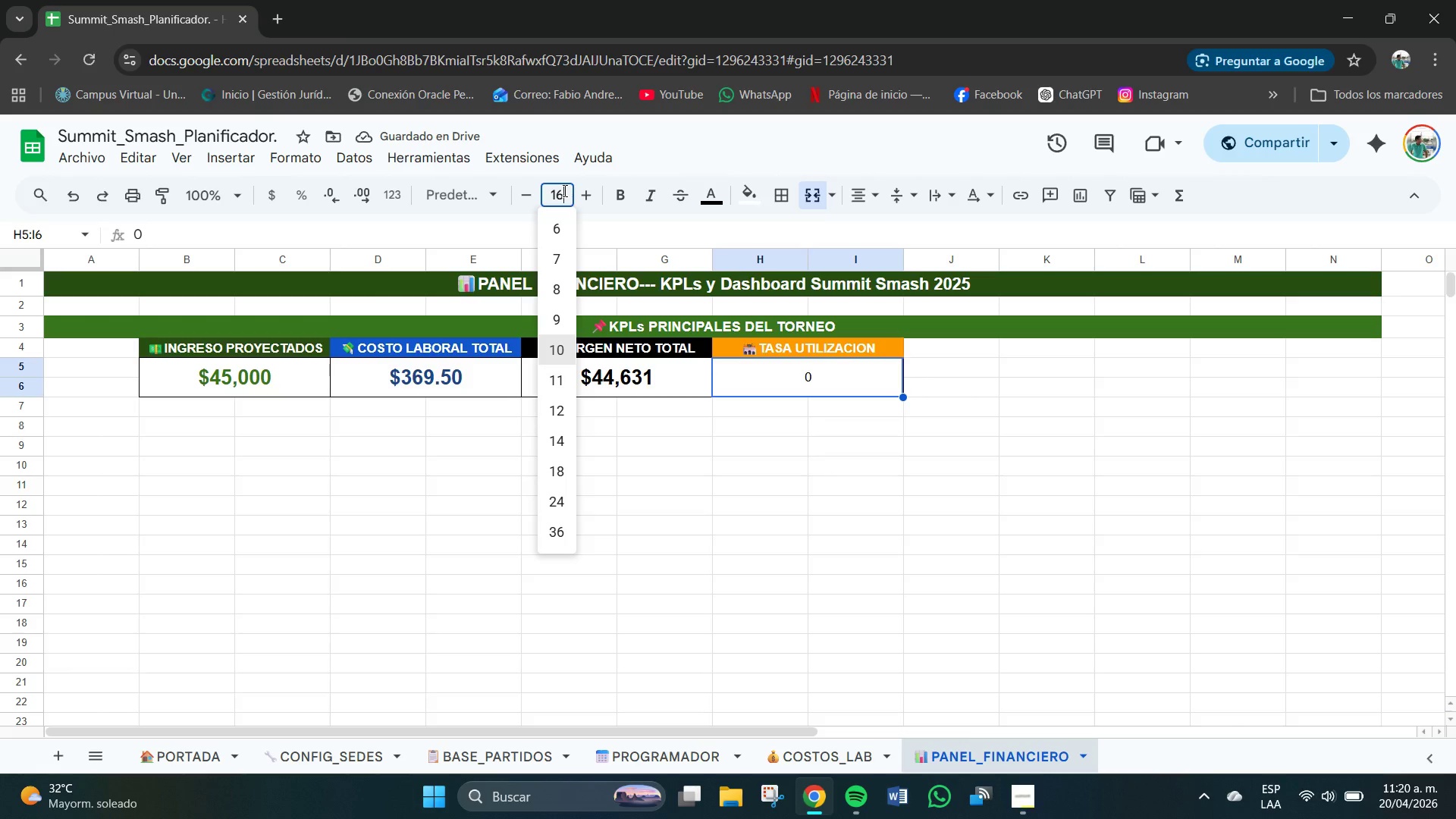 
key(Numpad6)
 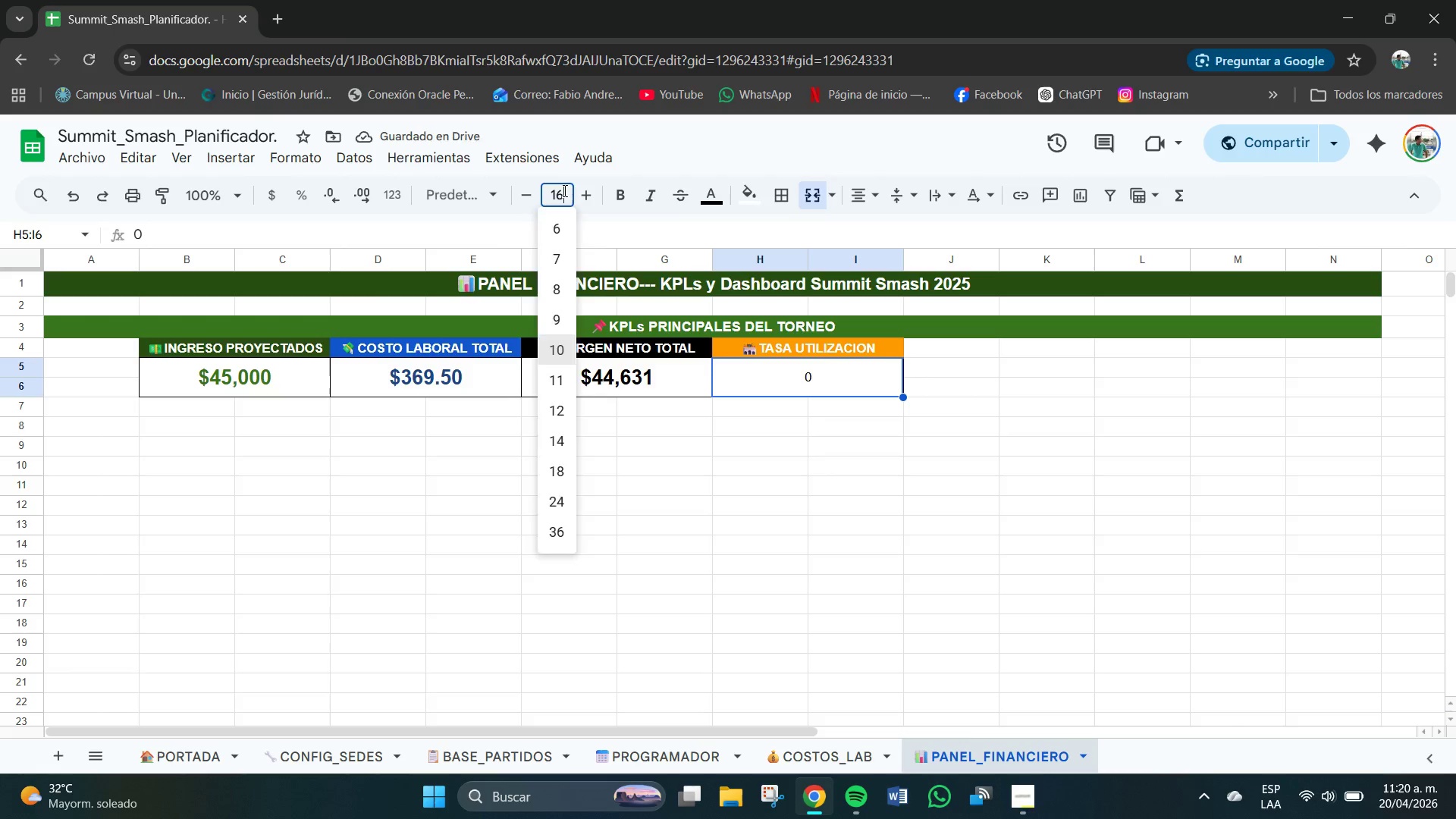 
key(NumpadEnter)
 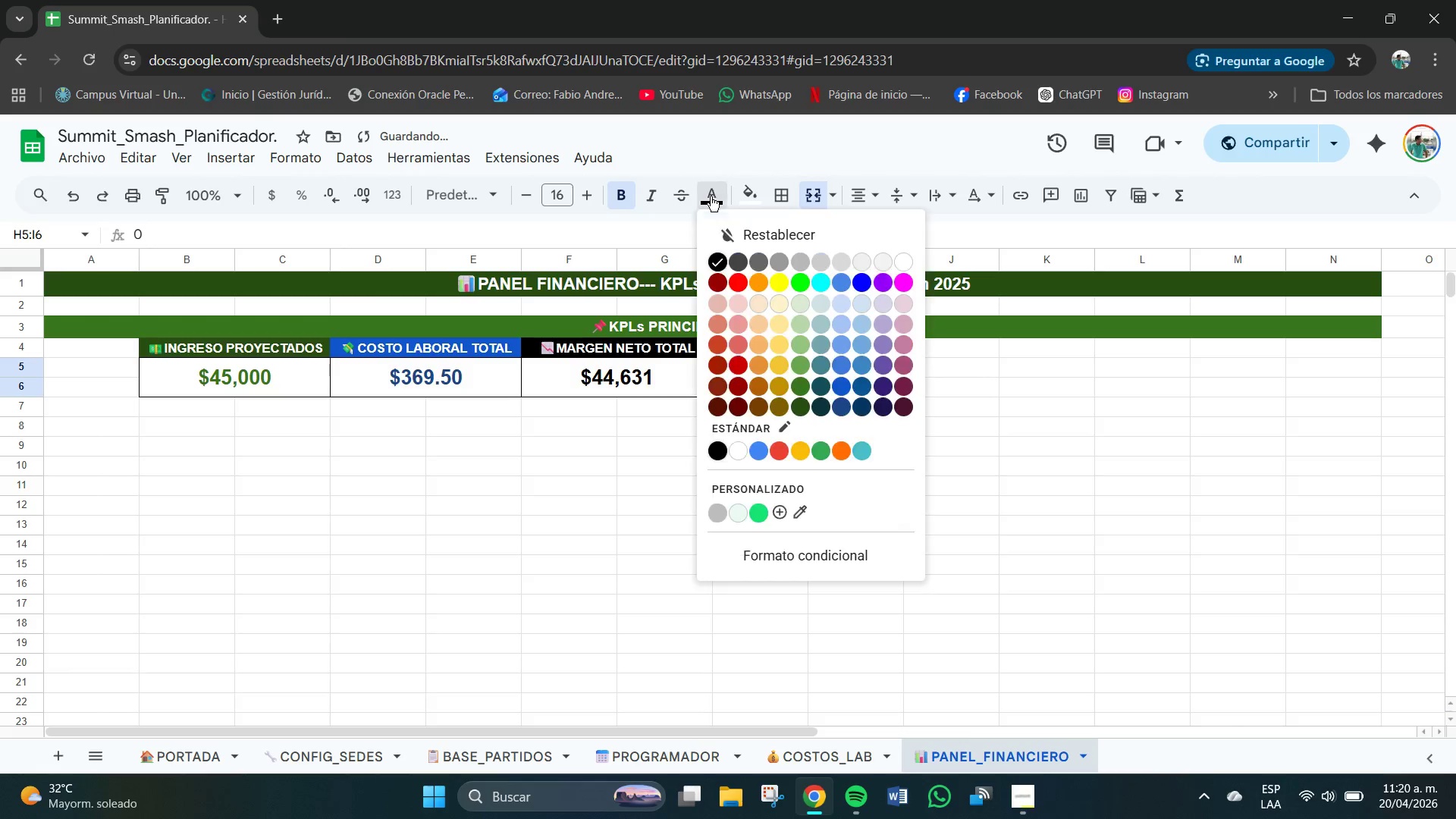 
left_click([761, 282])
 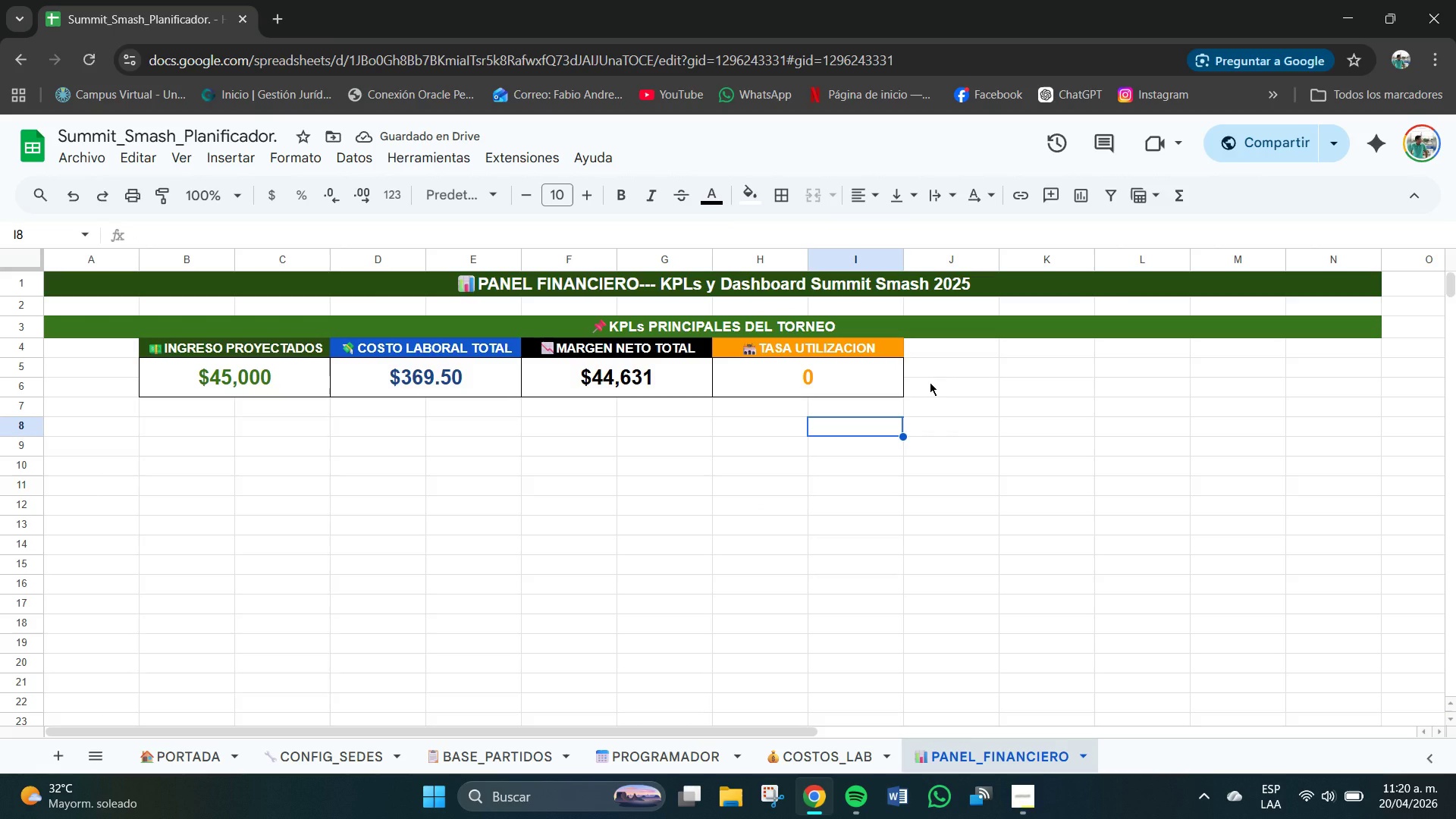 
wait(6.75)
 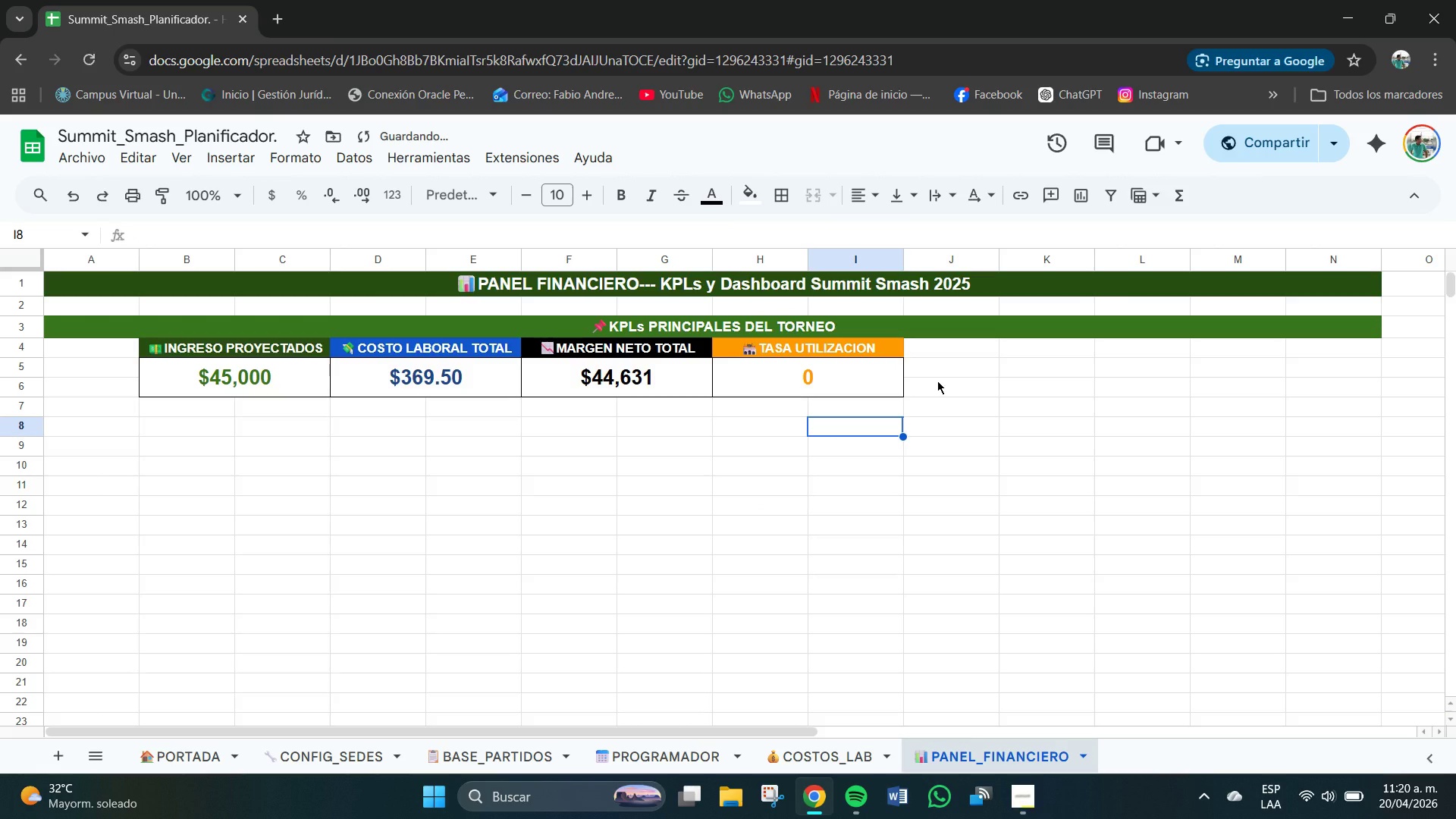 
left_click([930, 351])
 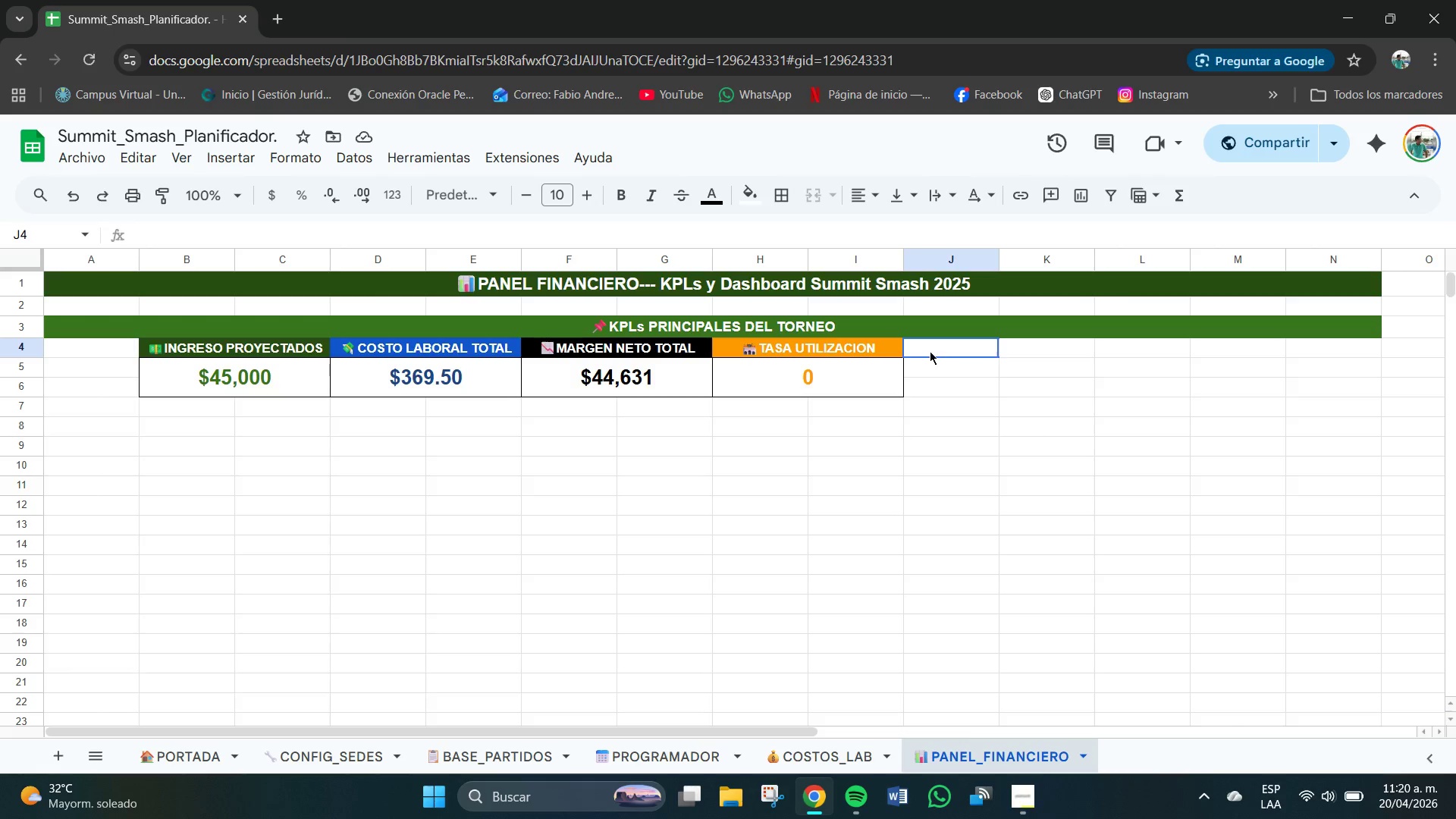 
left_click_drag(start_coordinate=[929, 351], to_coordinate=[1022, 344])
 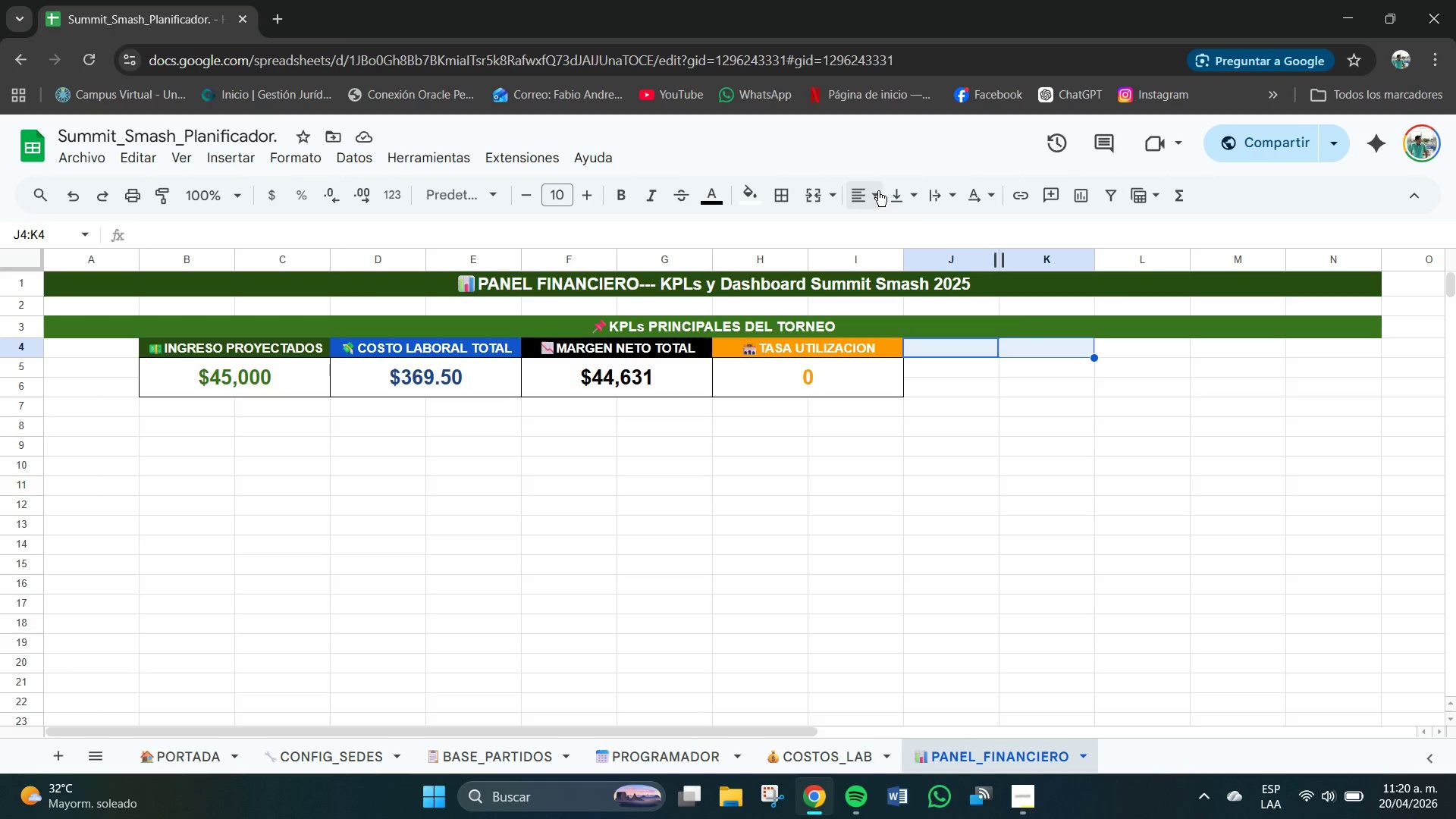 
double_click([902, 240])
 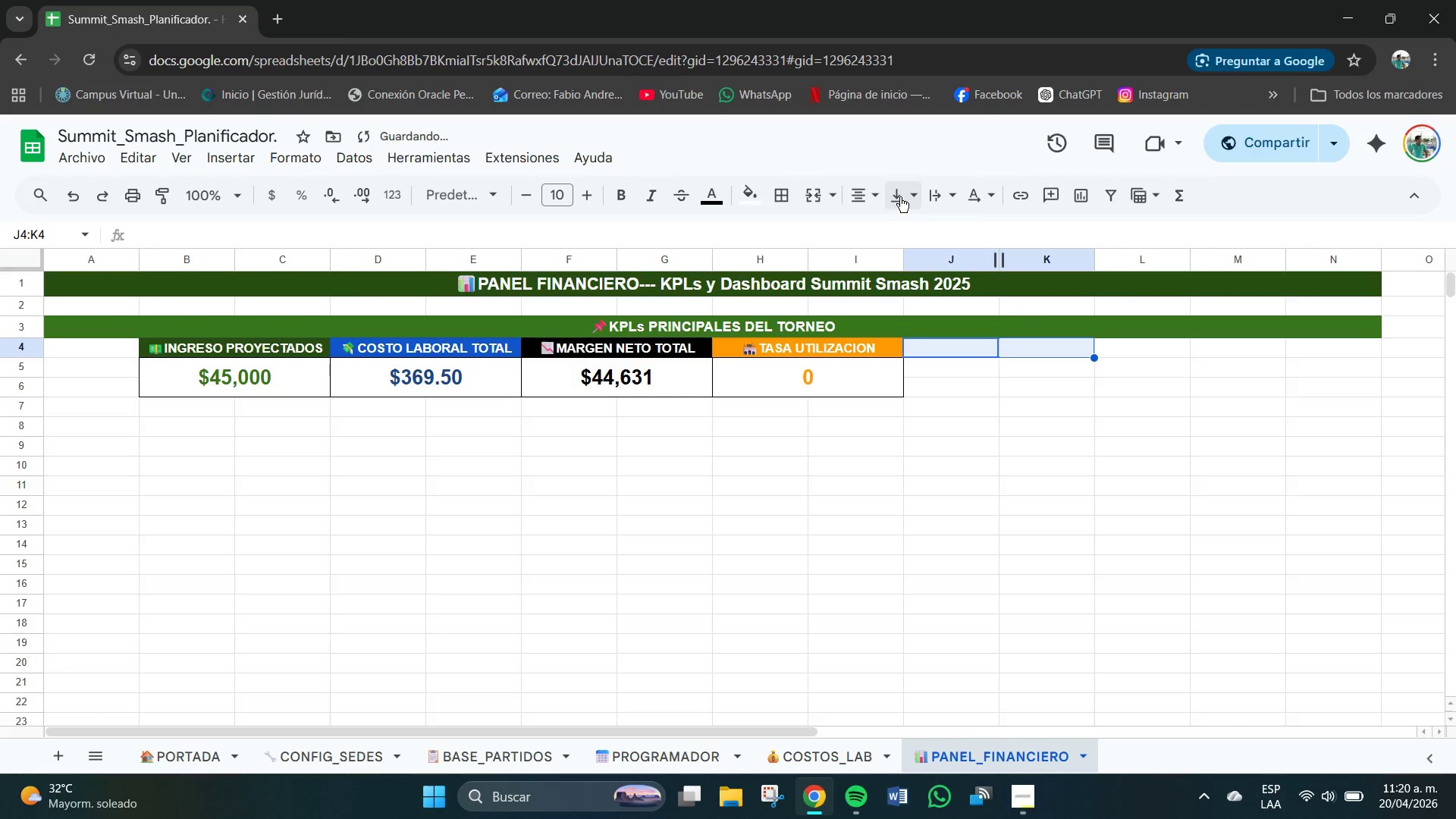 
triple_click([900, 197])
 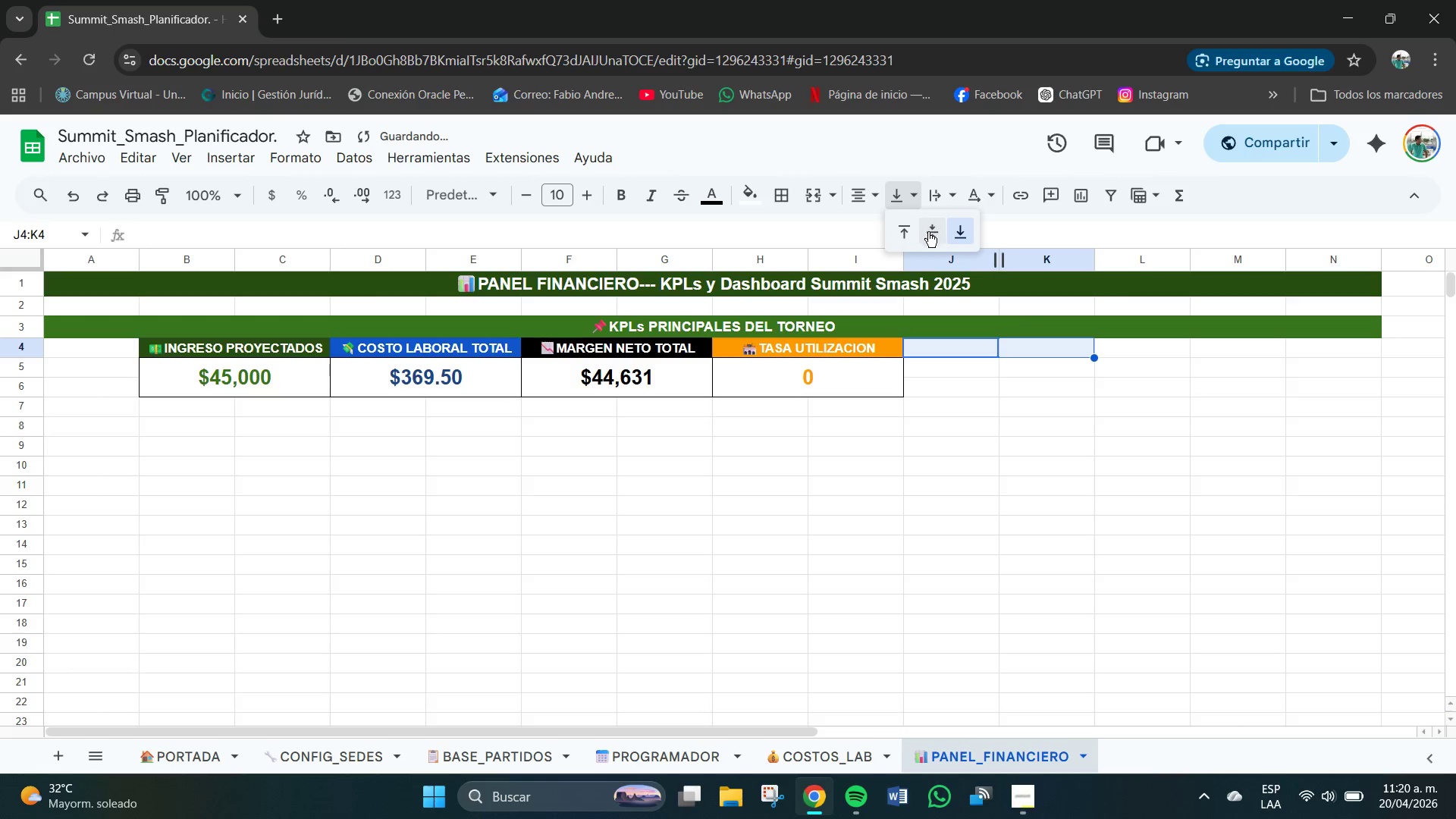 
triple_click([928, 232])
 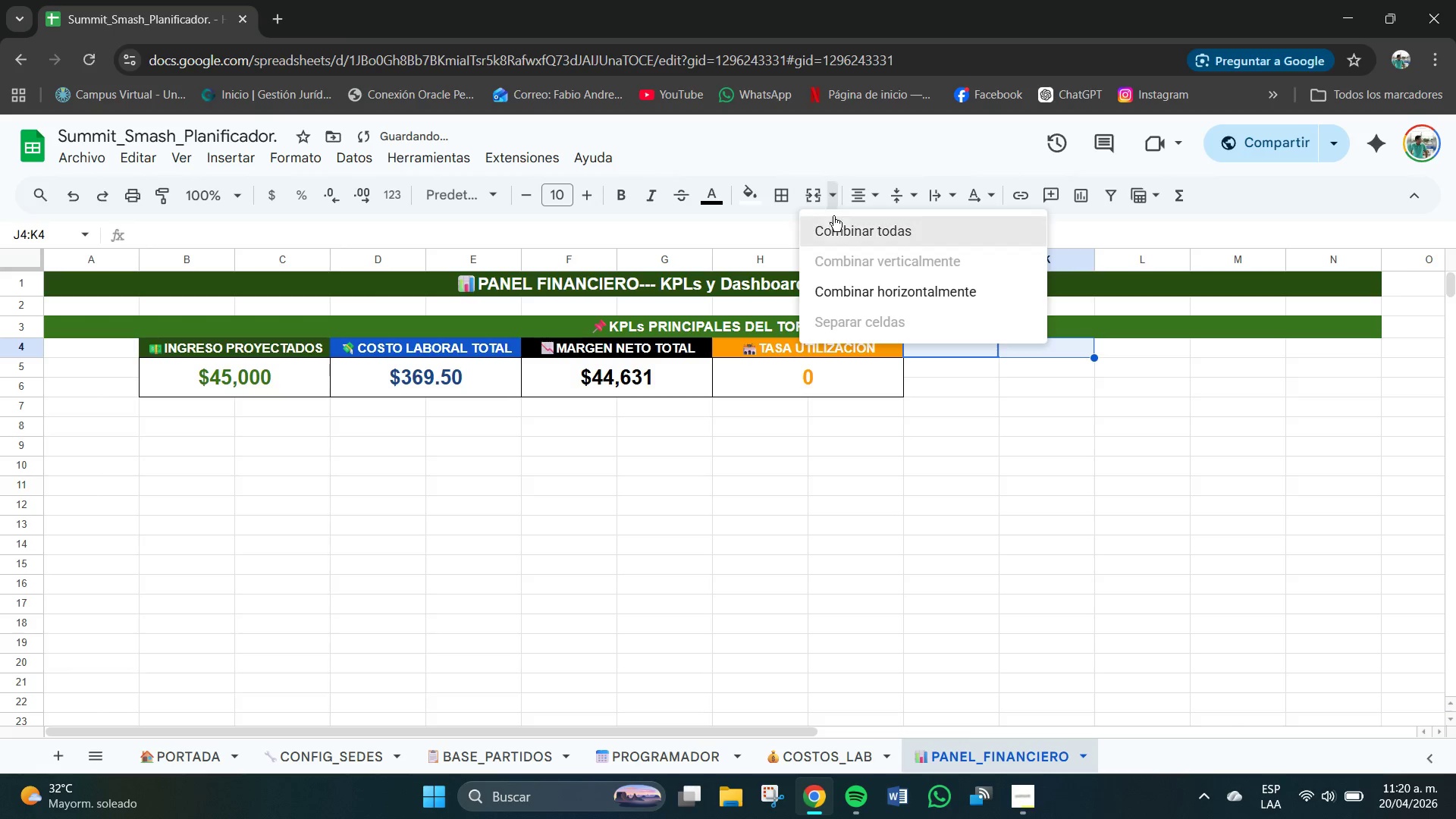 
double_click([839, 228])
 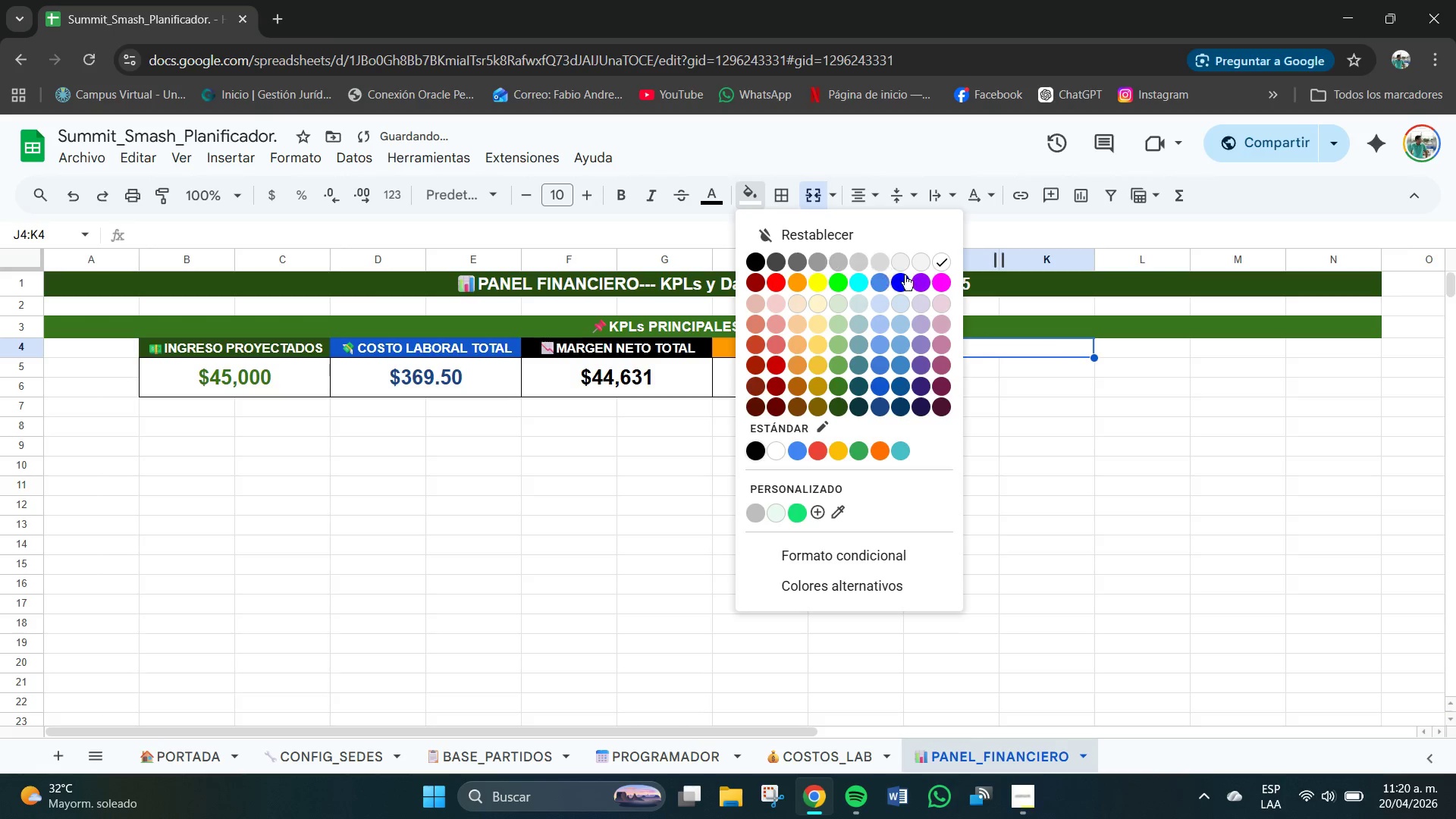 
left_click([919, 282])
 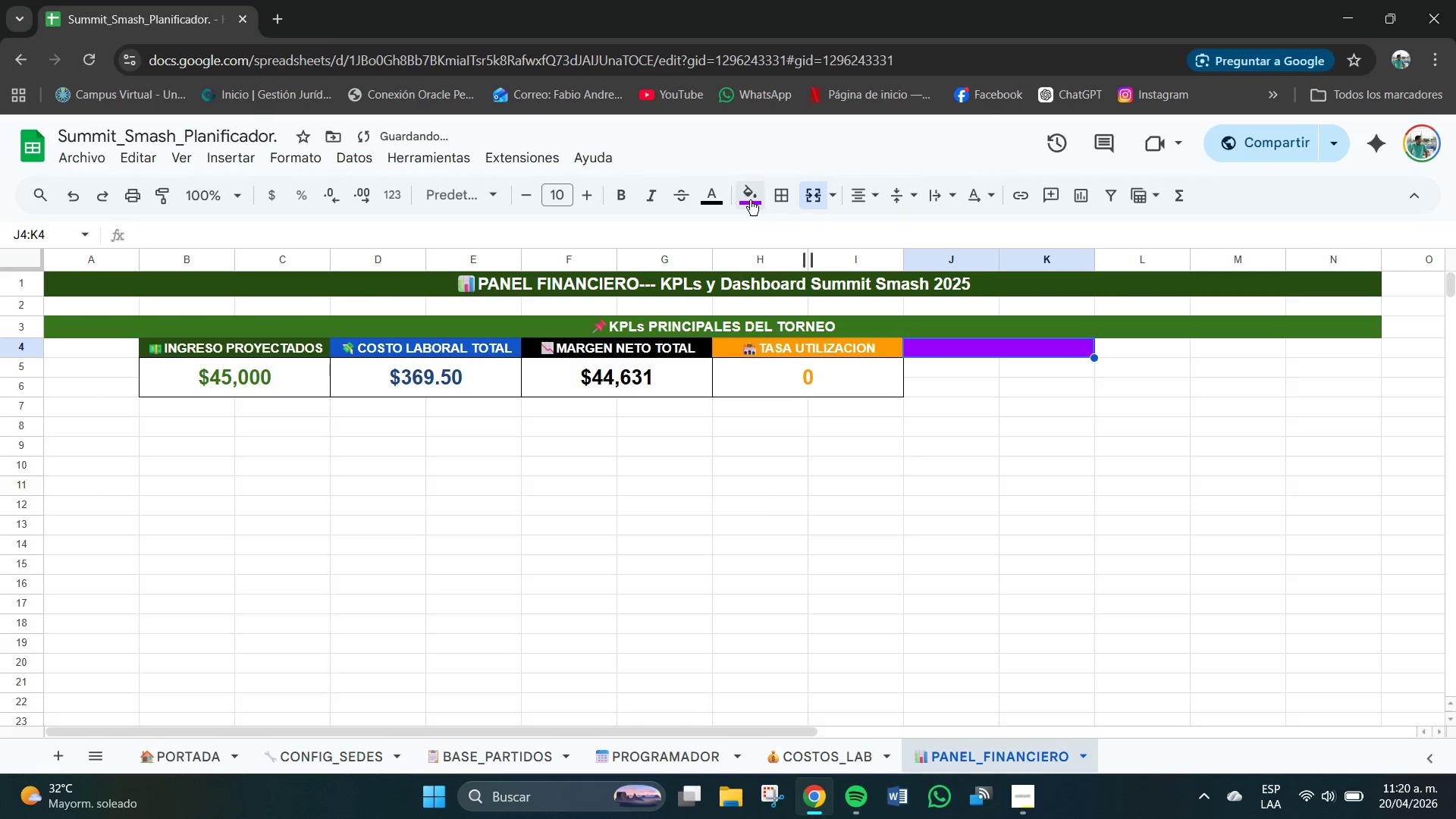 
left_click([714, 195])
 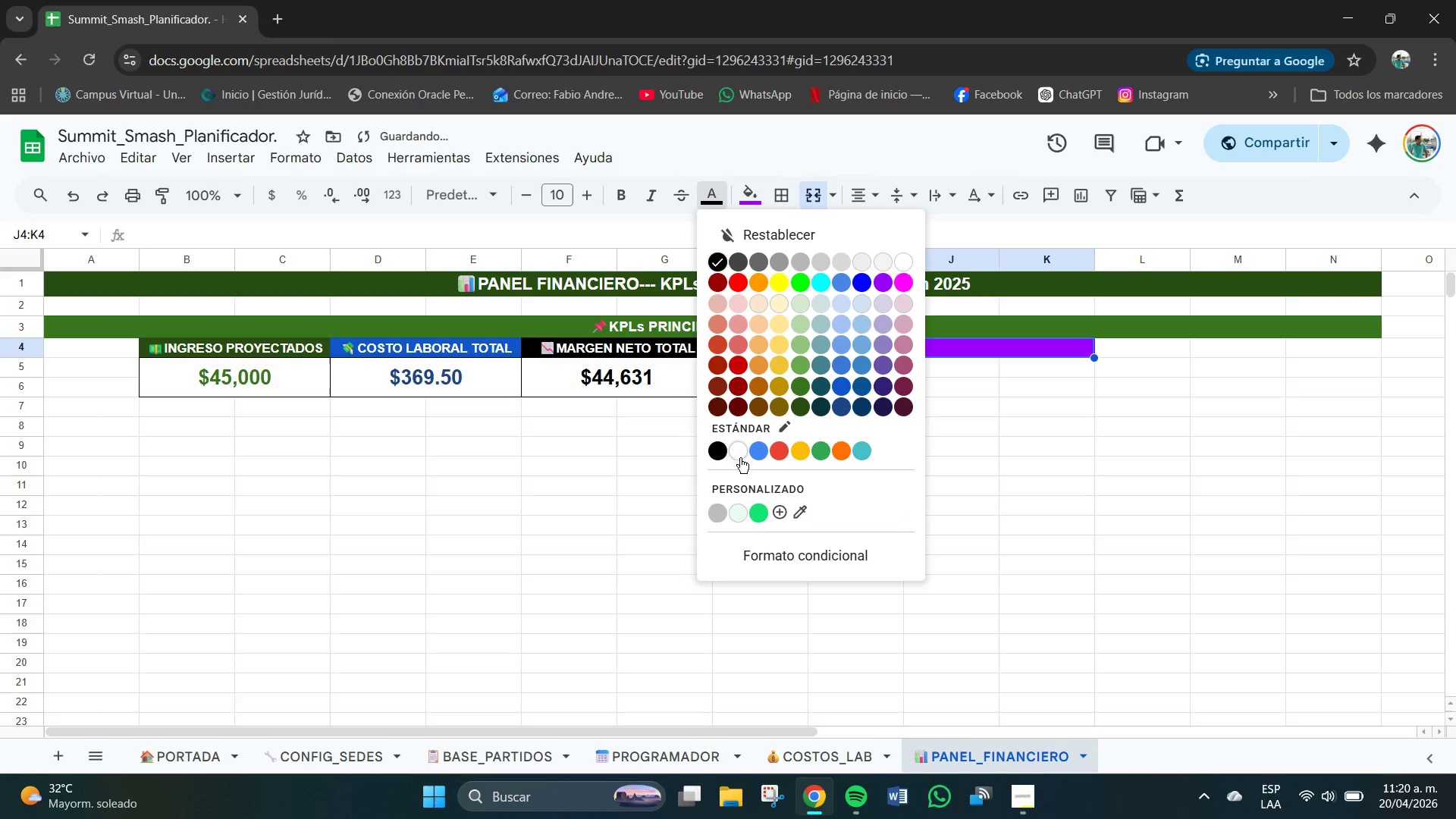 
left_click([742, 451])
 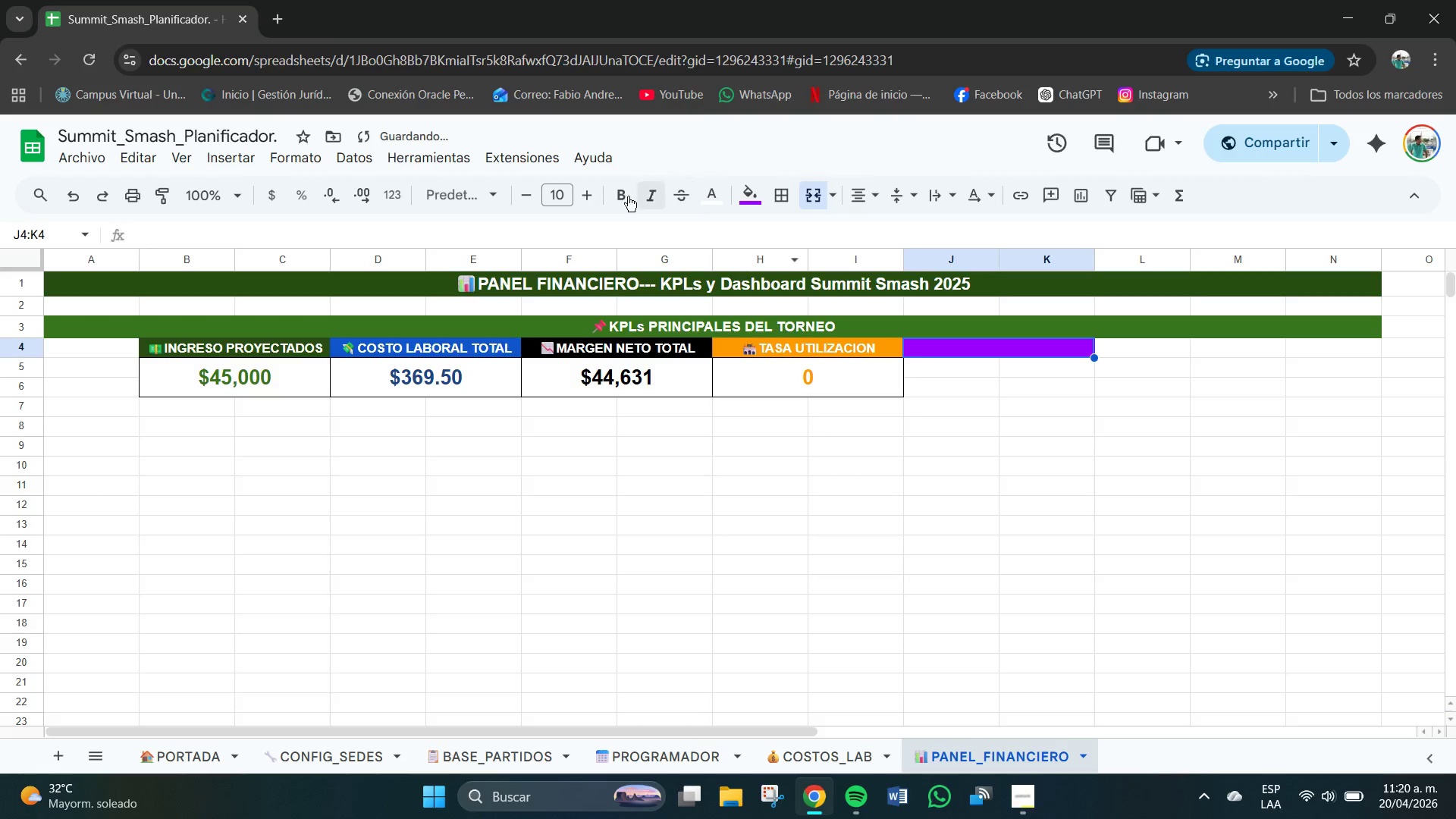 
left_click([613, 193])
 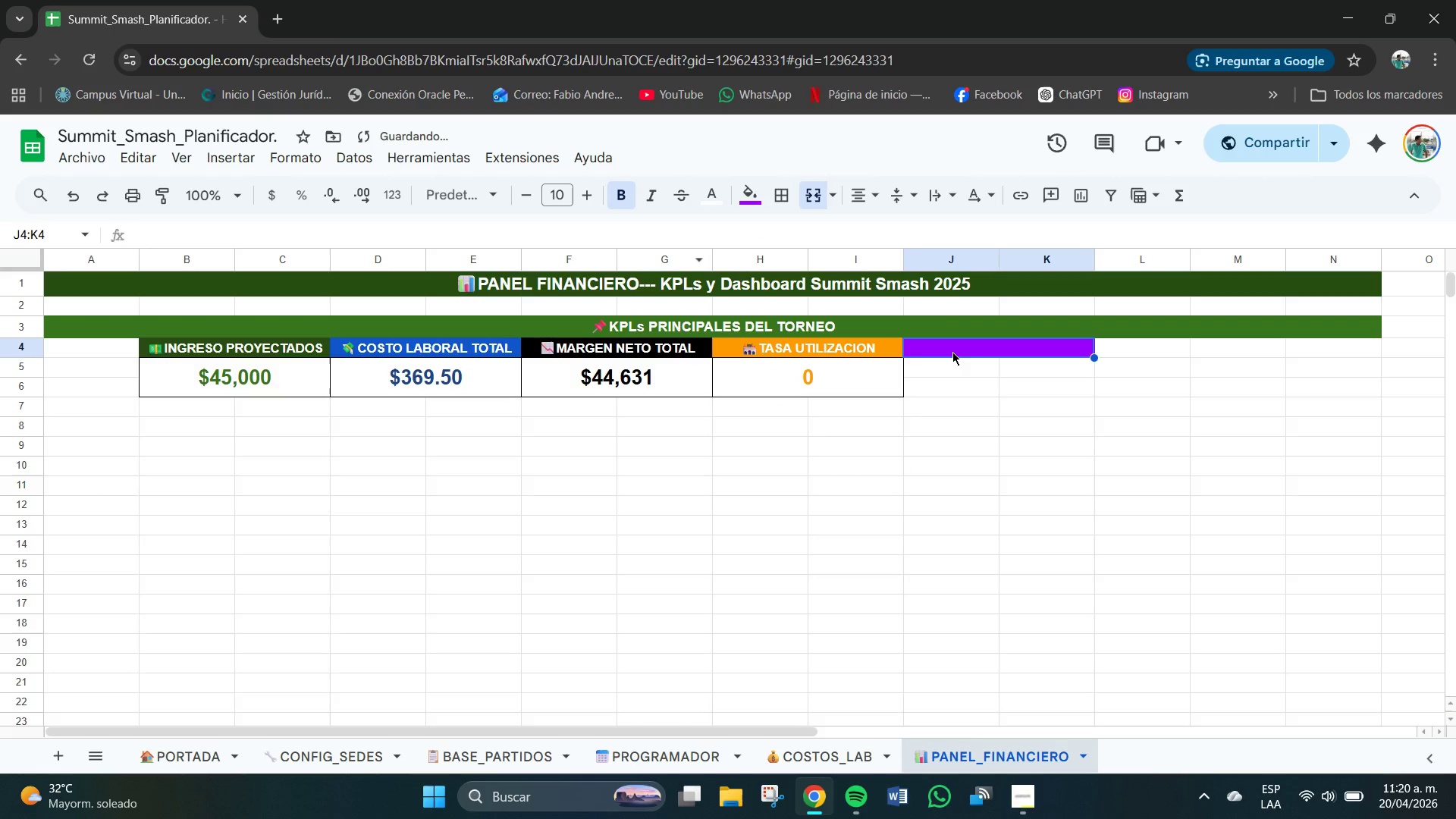 
double_click([951, 350])
 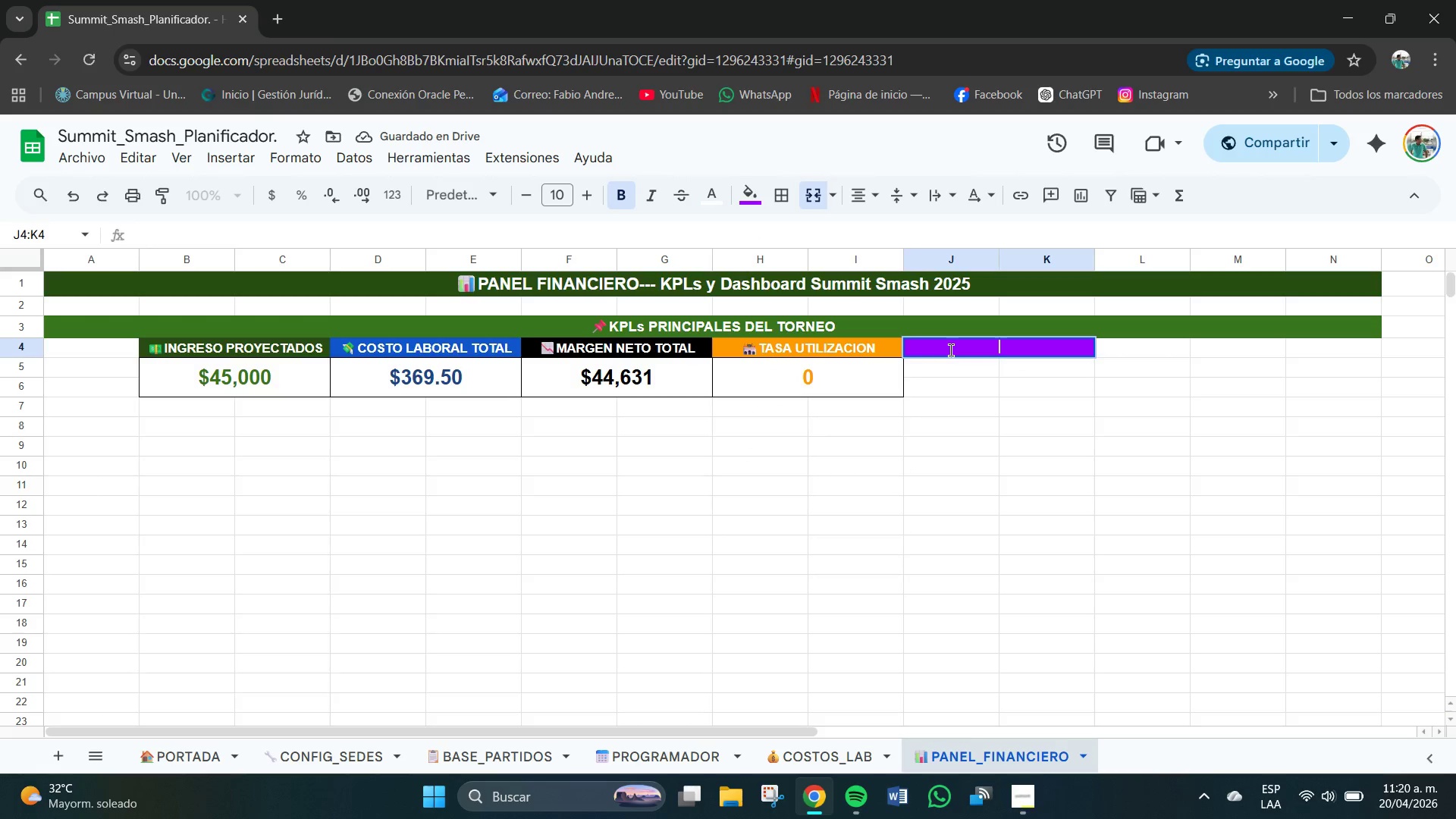 
key(Meta+V)
 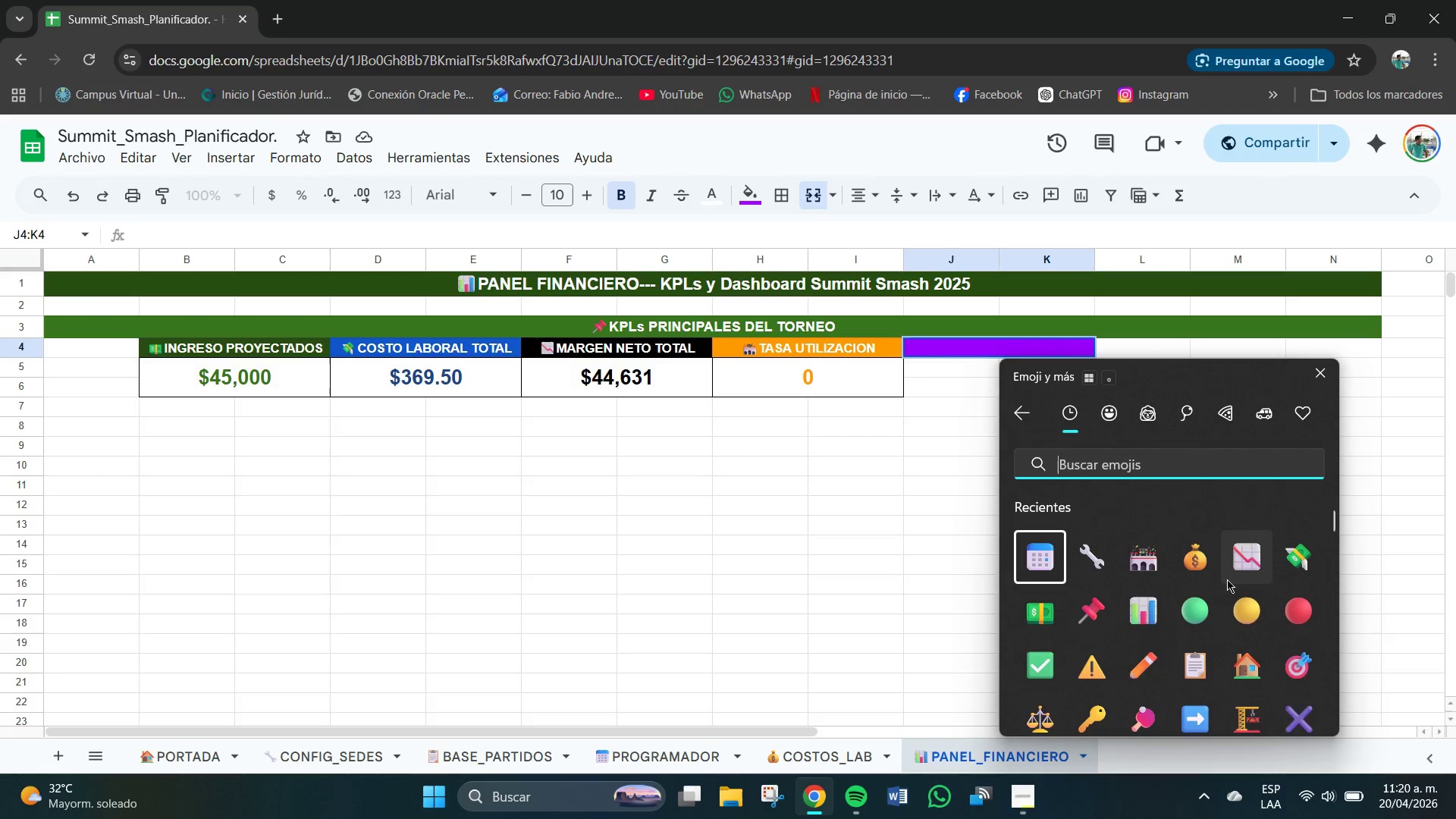 
wait(5.66)
 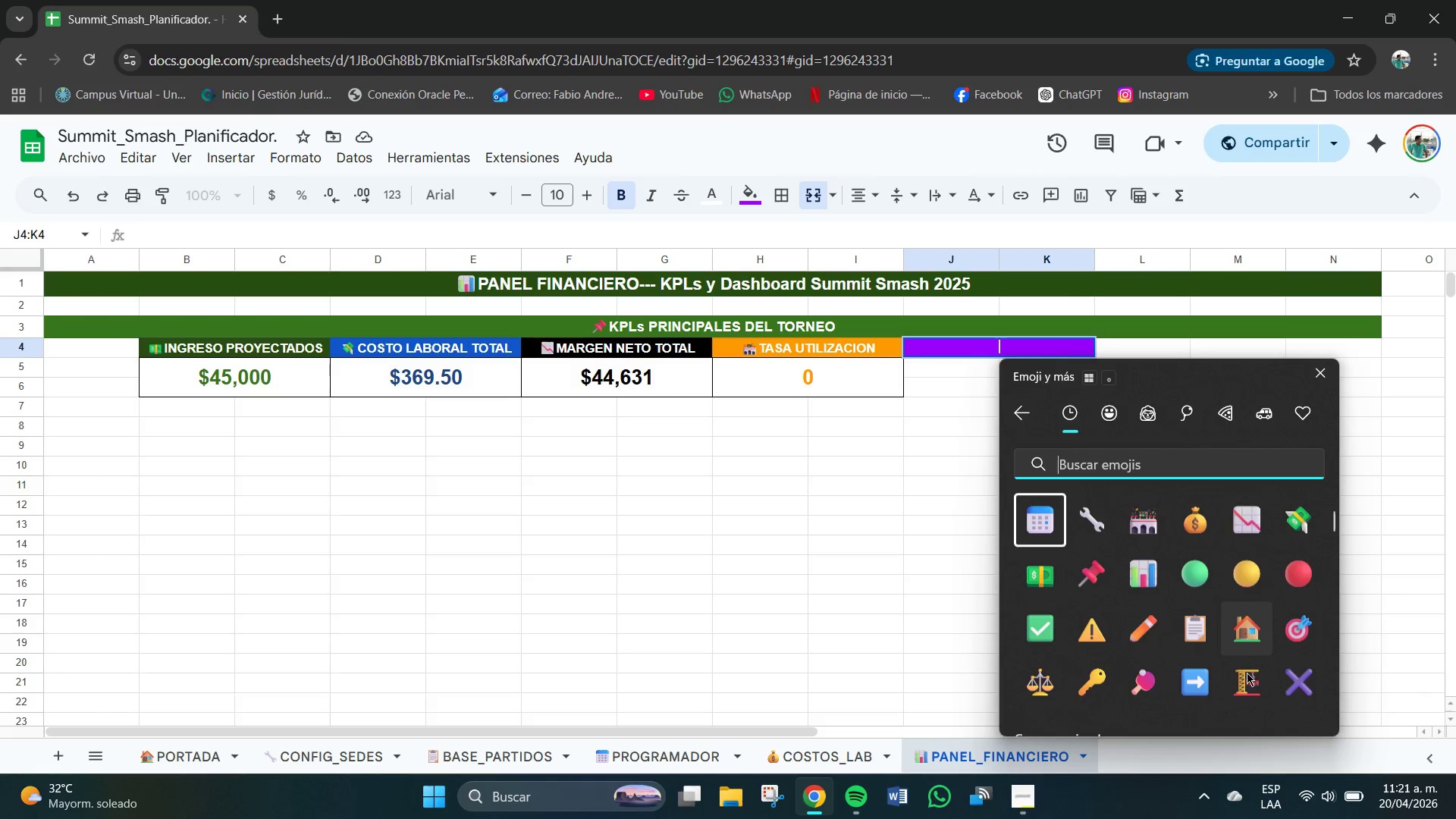 
left_click([1046, 683])
 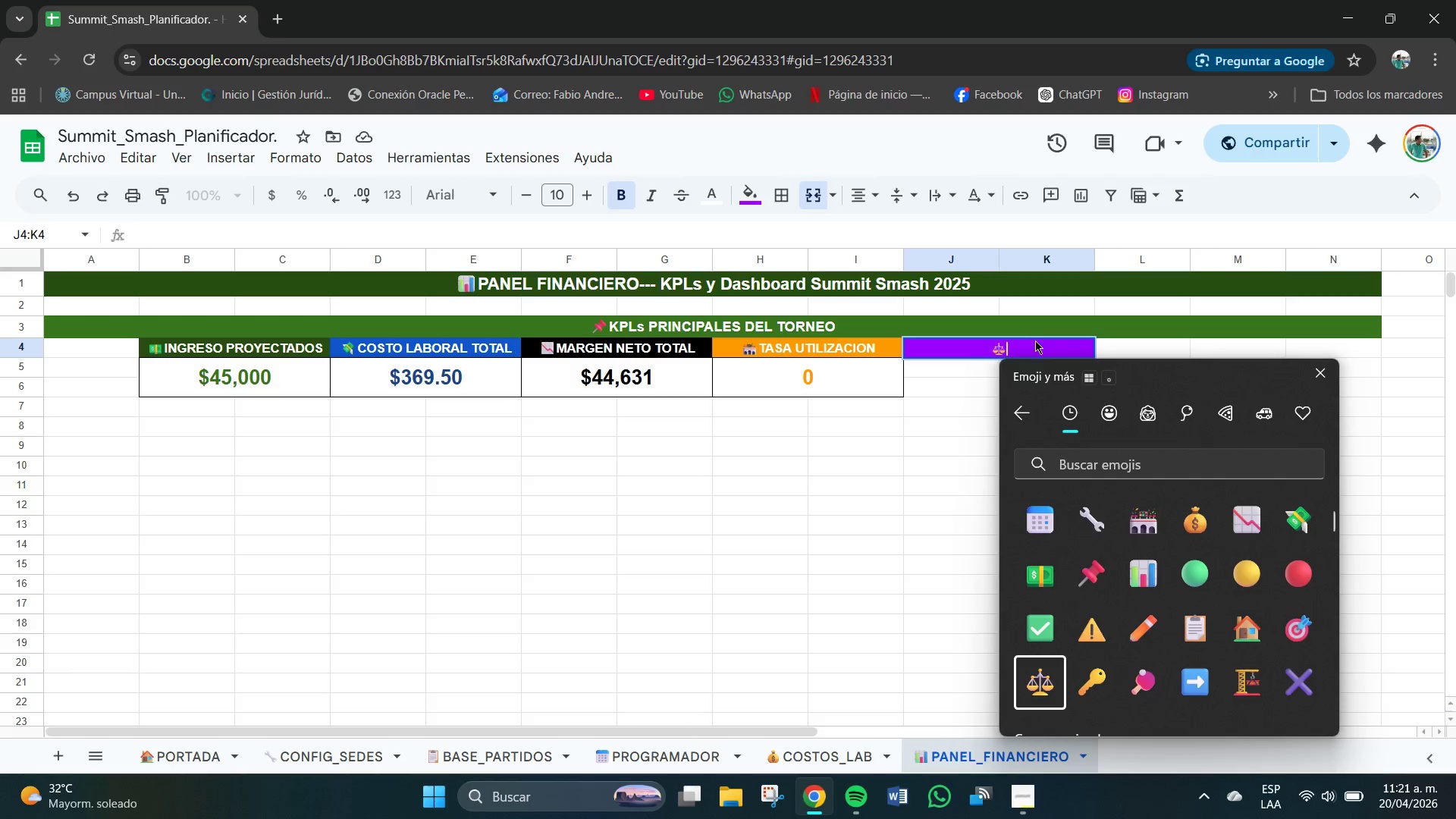 
left_click([1026, 346])
 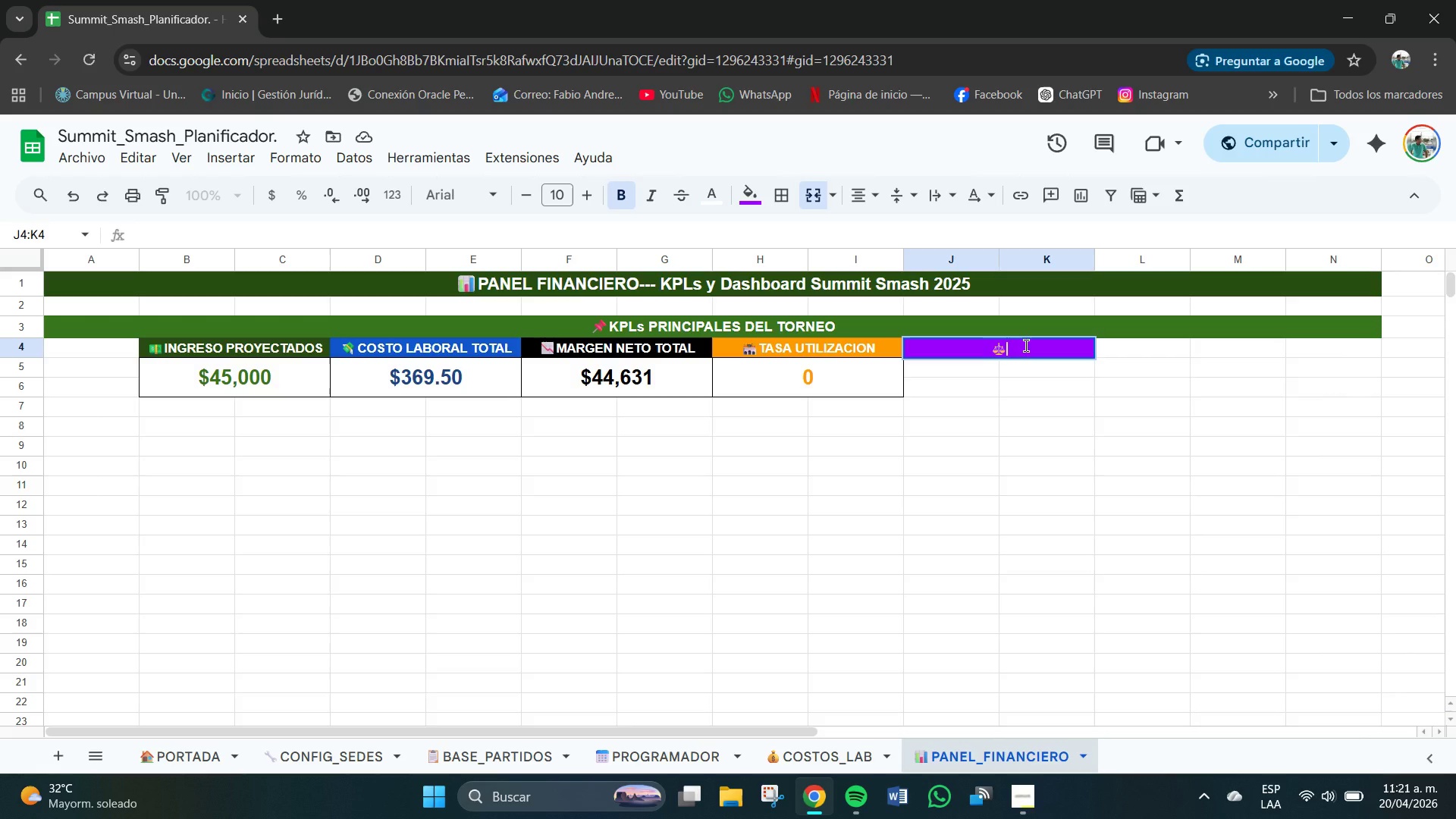 
scroll: coordinate [1253, 677], scroll_direction: down, amount: 1.0
 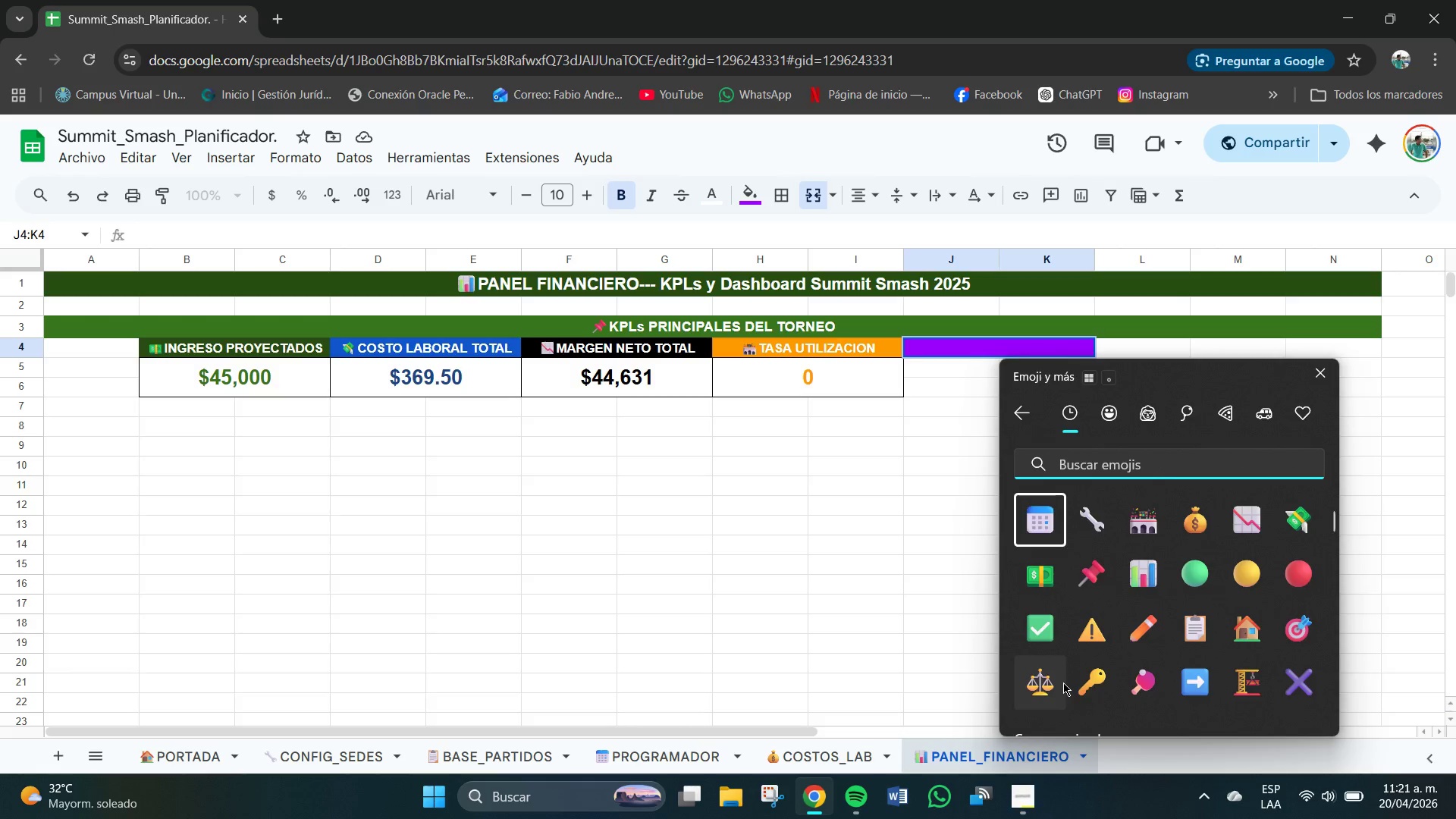 
type(ARBITRO ACTIVOS )
 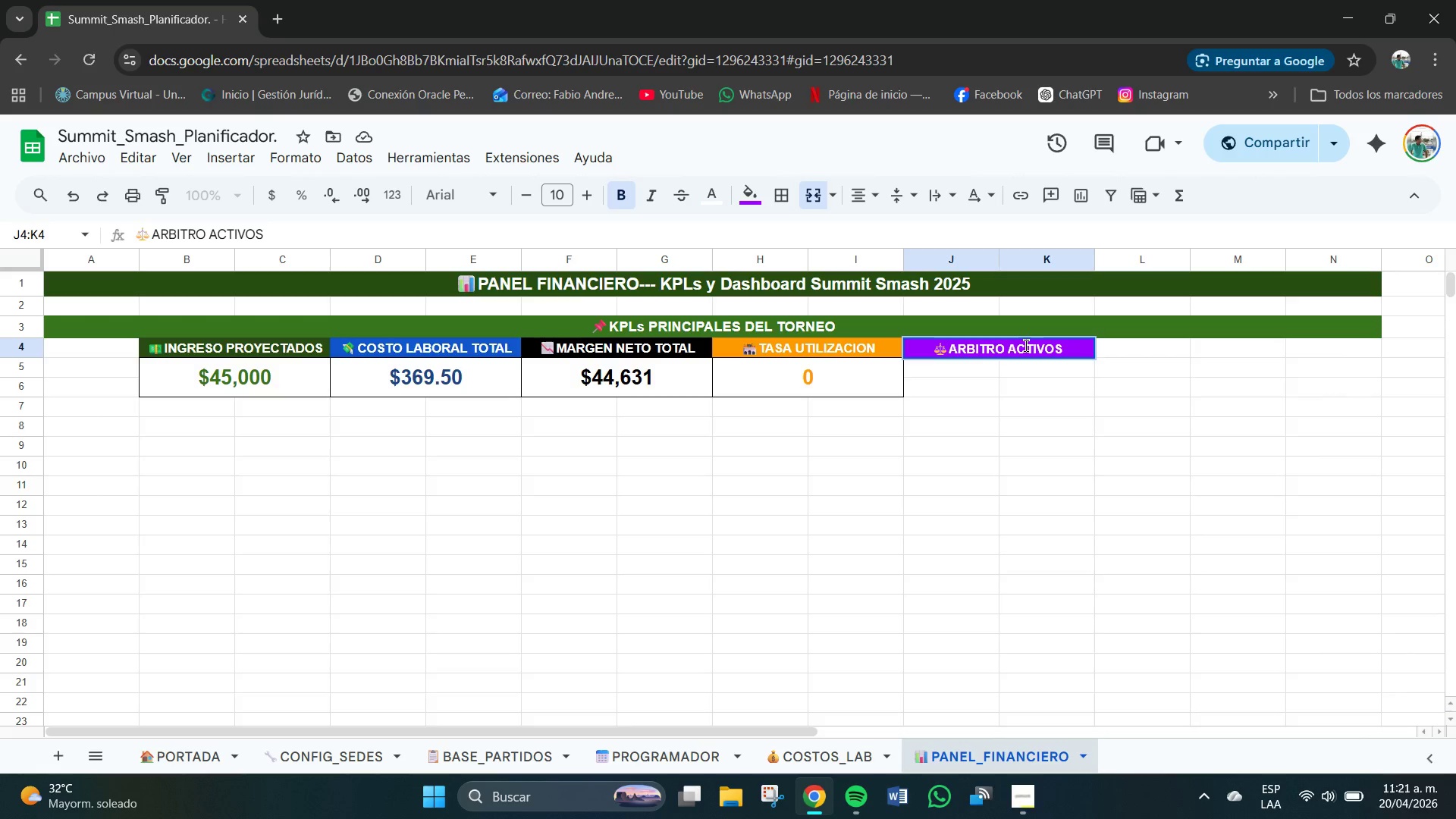 
key(Enter)
 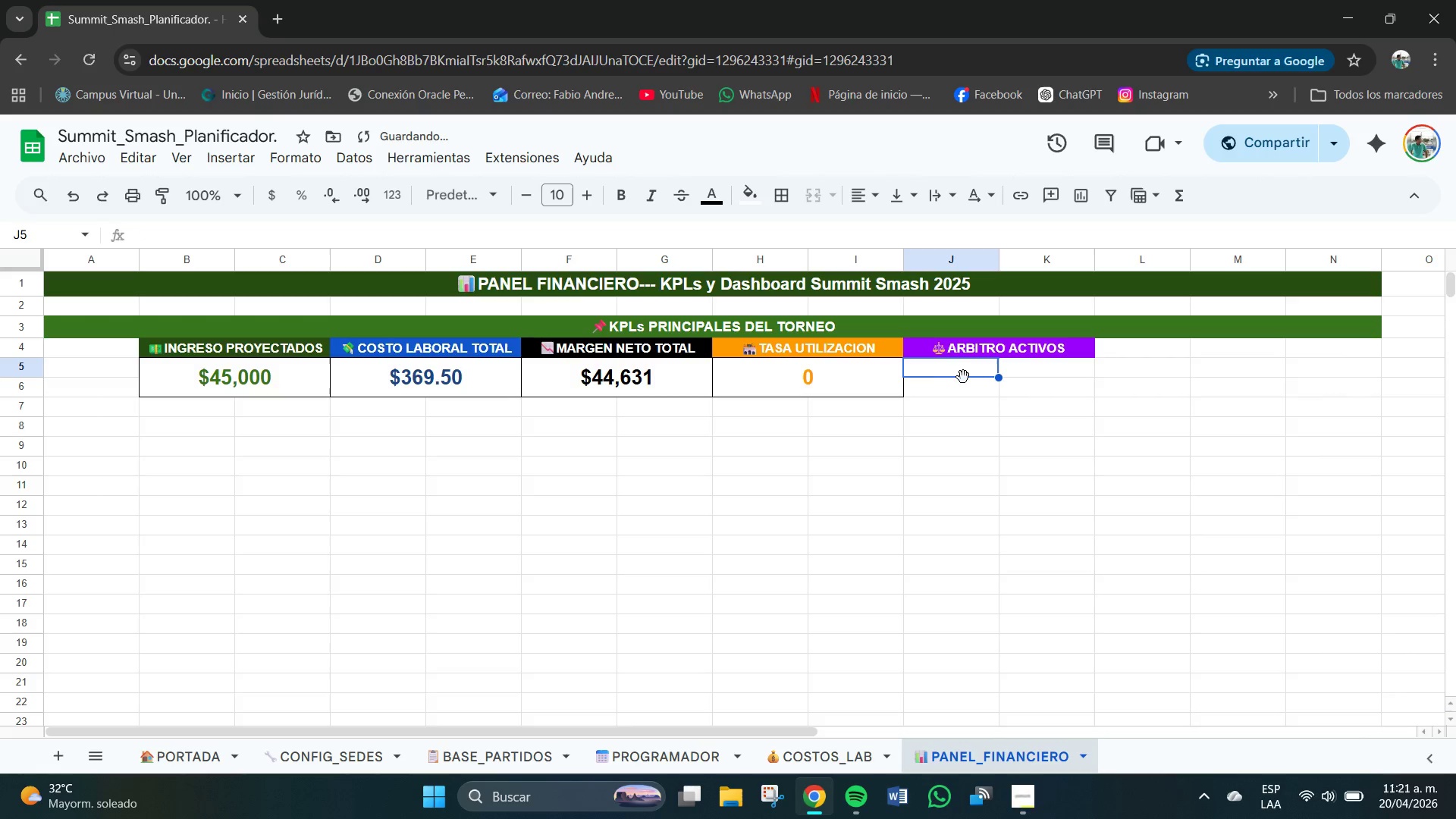 
left_click_drag(start_coordinate=[968, 377], to_coordinate=[1020, 396])
 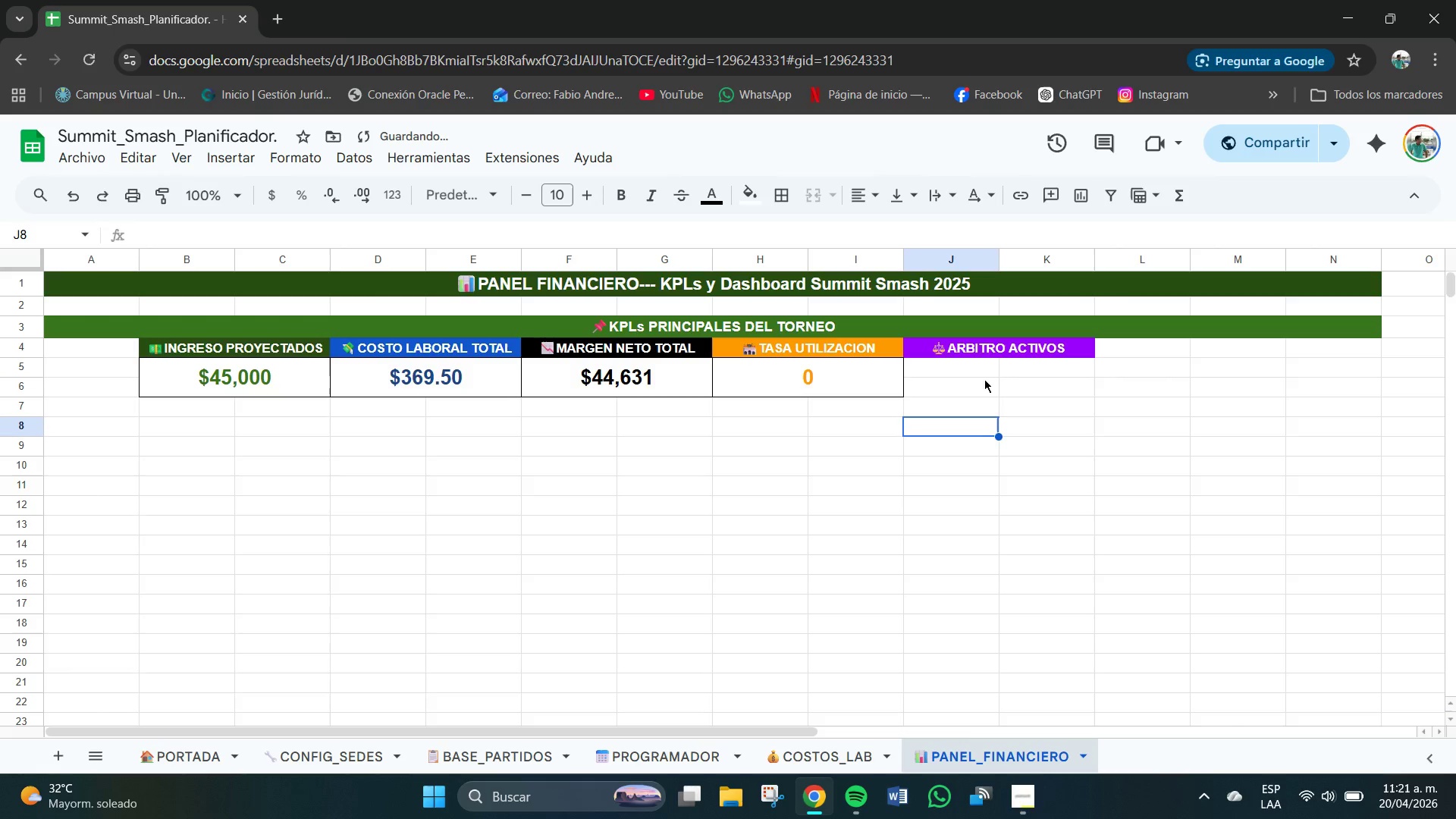 
left_click_drag(start_coordinate=[985, 371], to_coordinate=[1045, 397])
 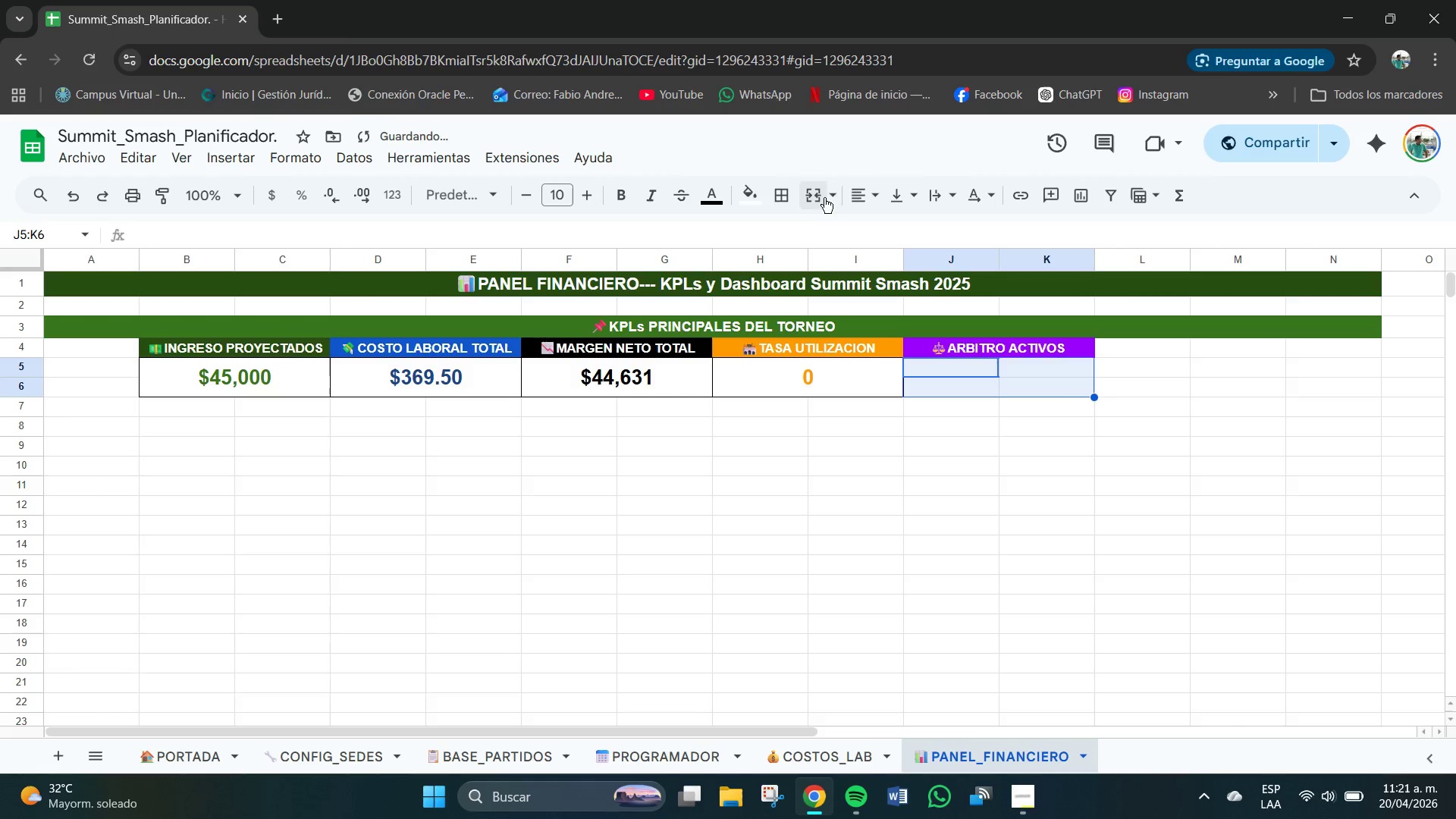 
left_click([835, 196])
 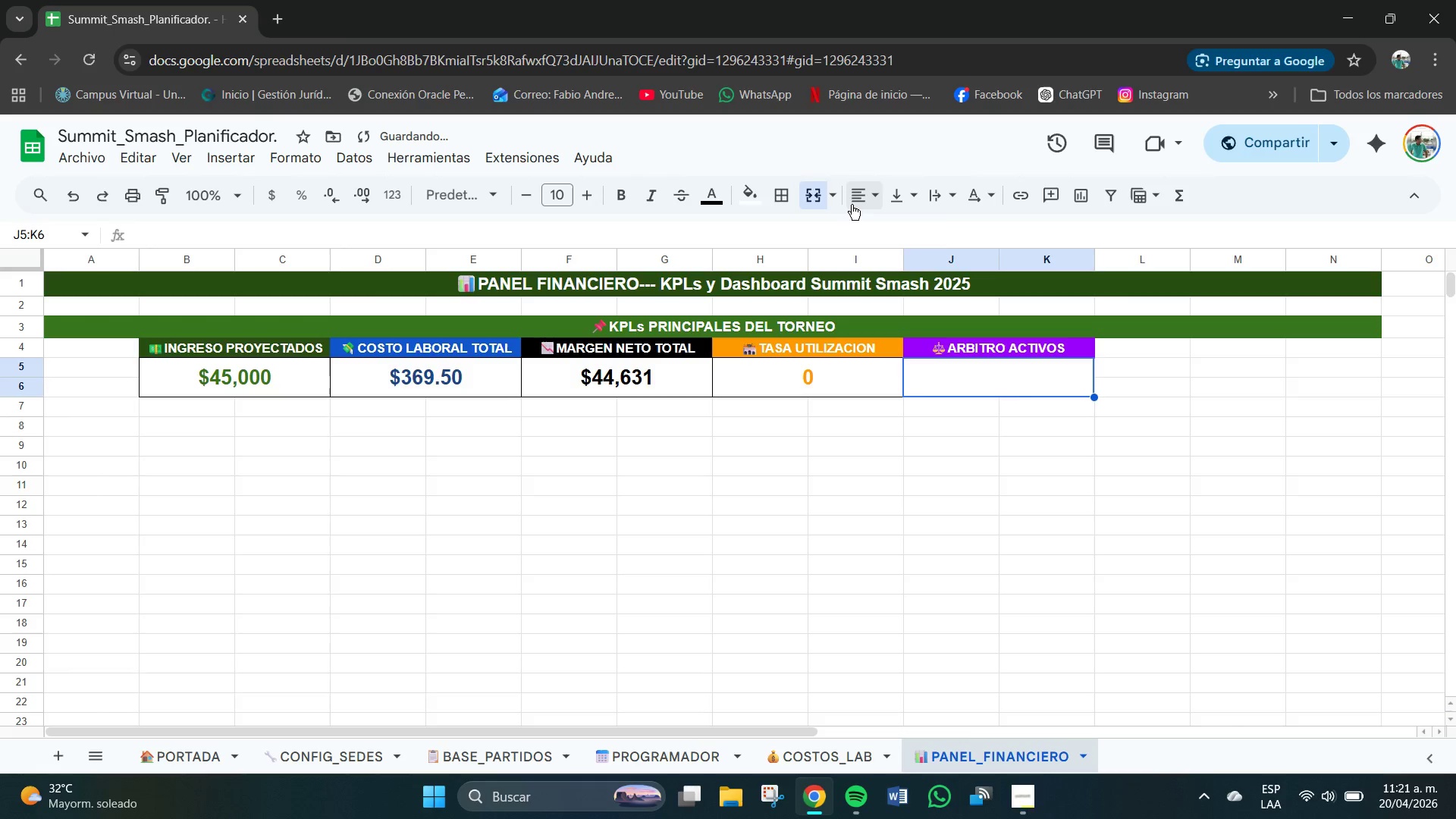 
double_click([855, 202])
 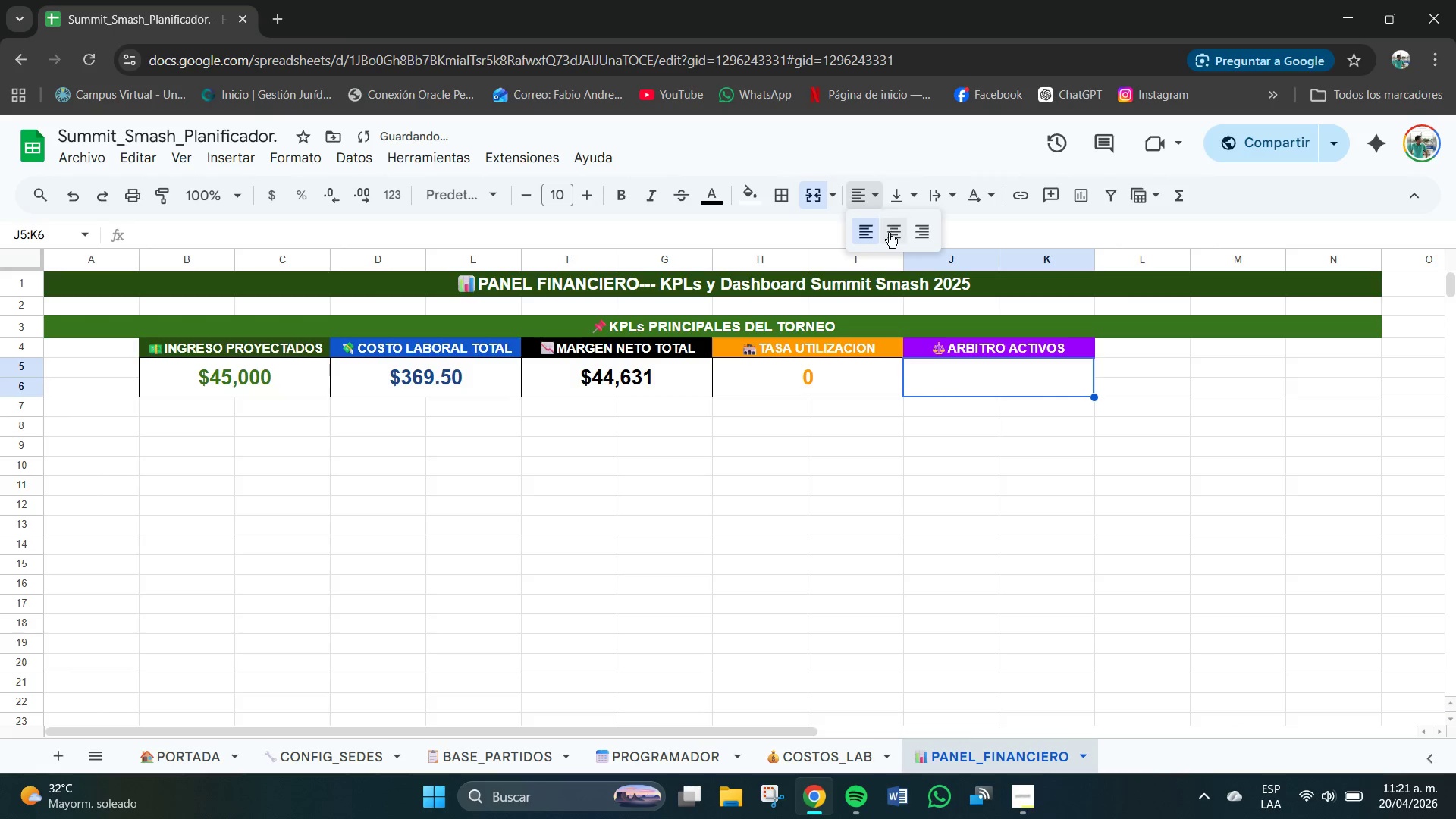 
triple_click([891, 234])
 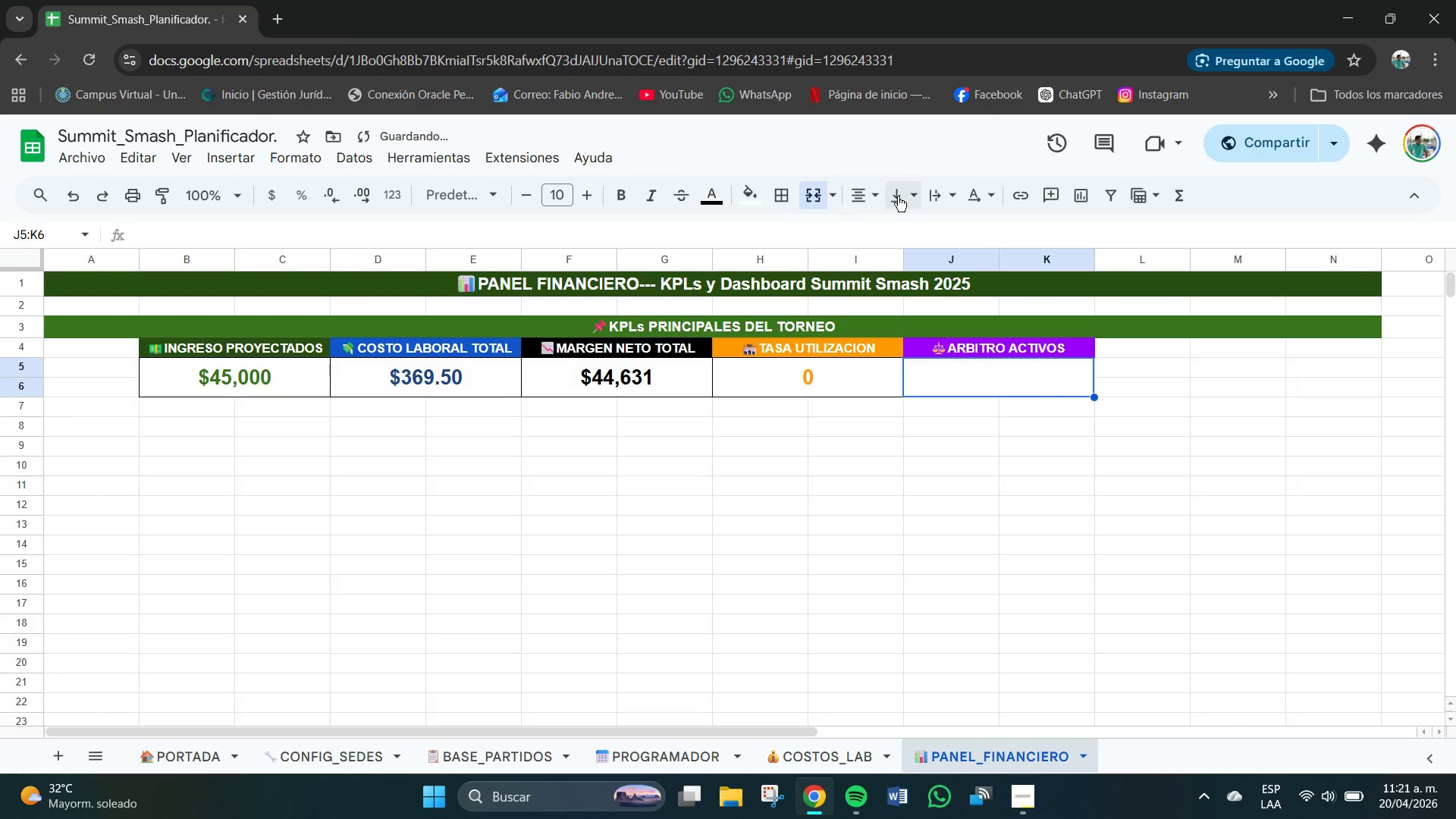 
triple_click([898, 195])
 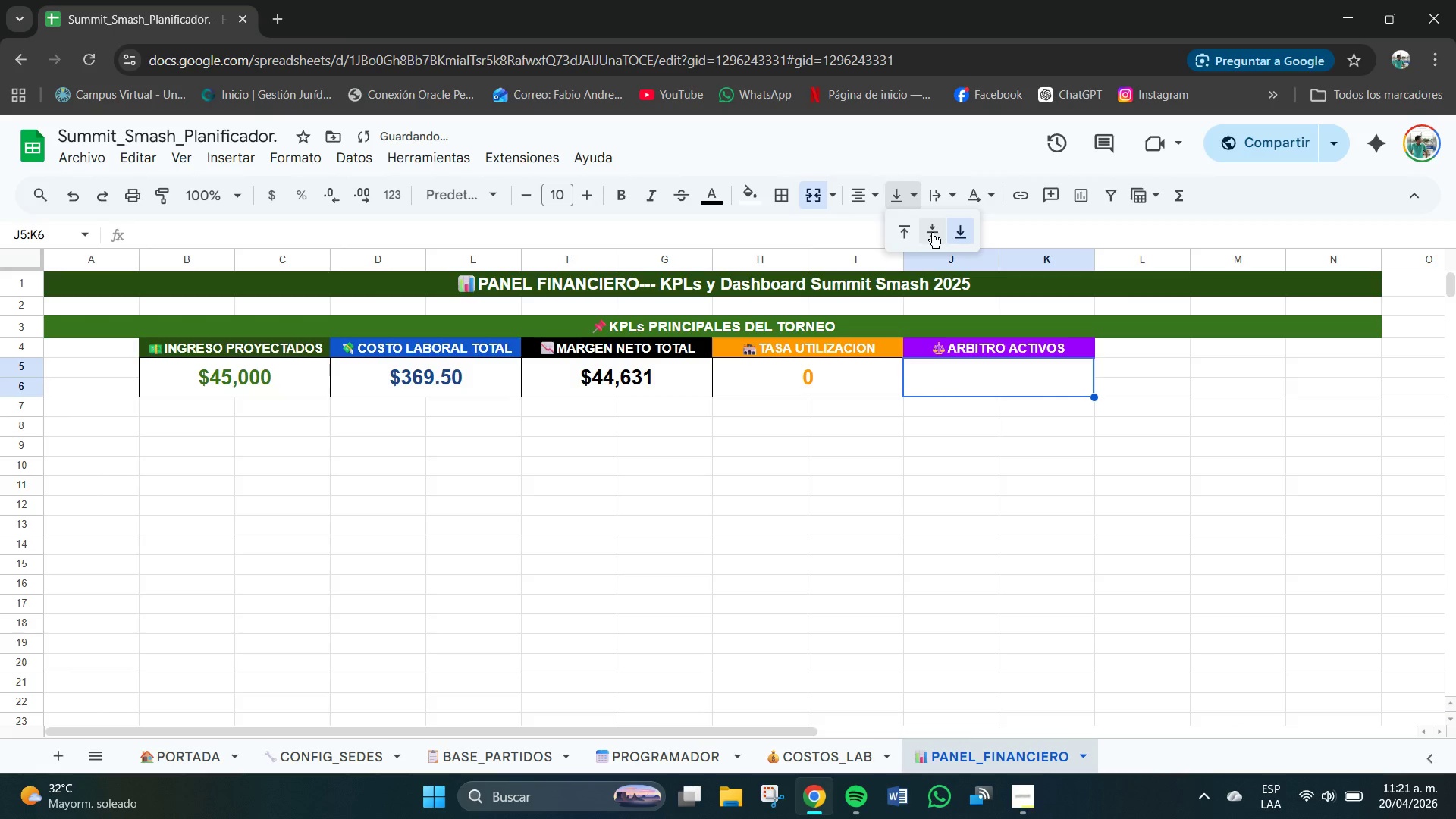 
triple_click([932, 233])
 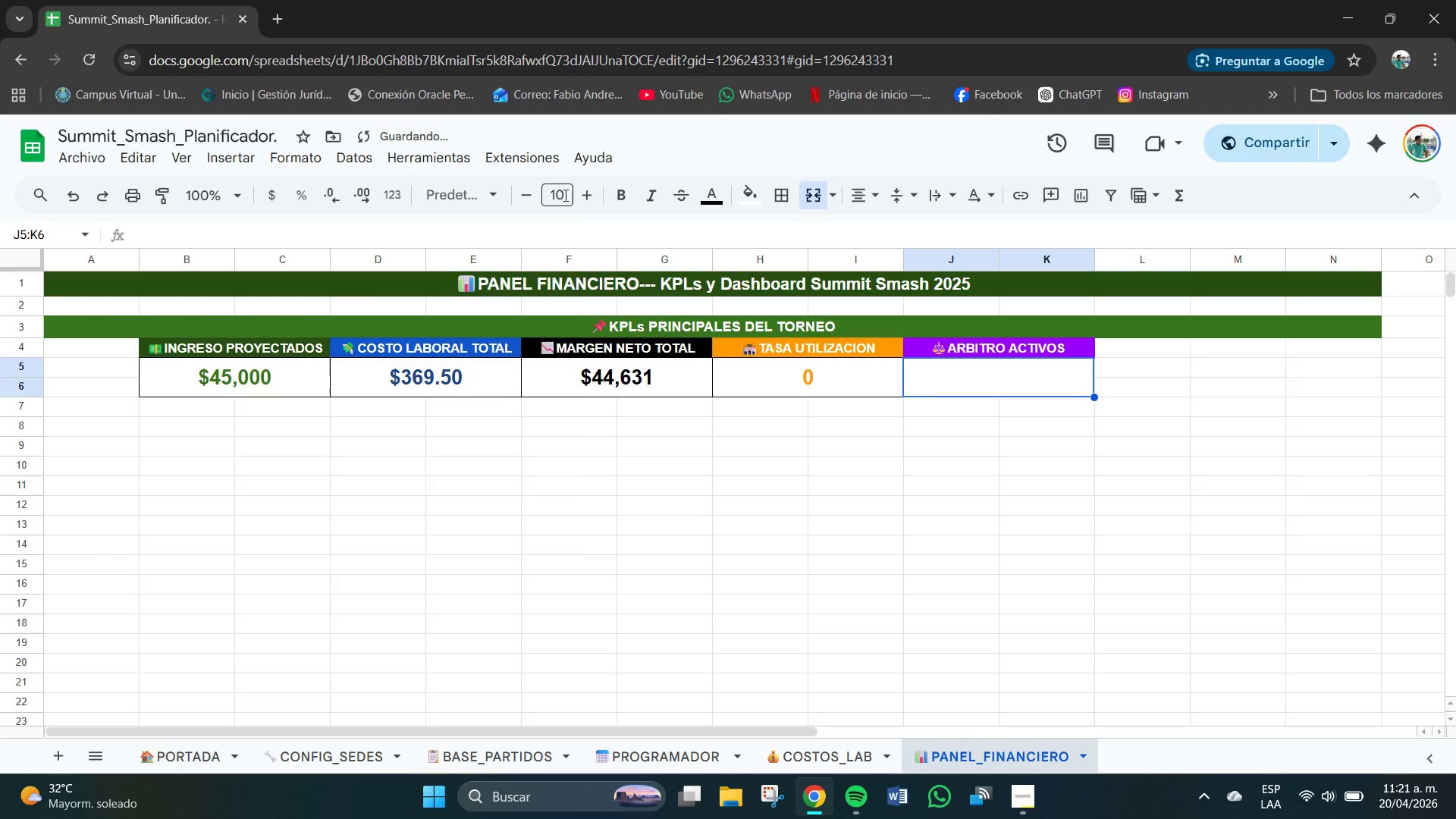 
left_click([568, 196])
 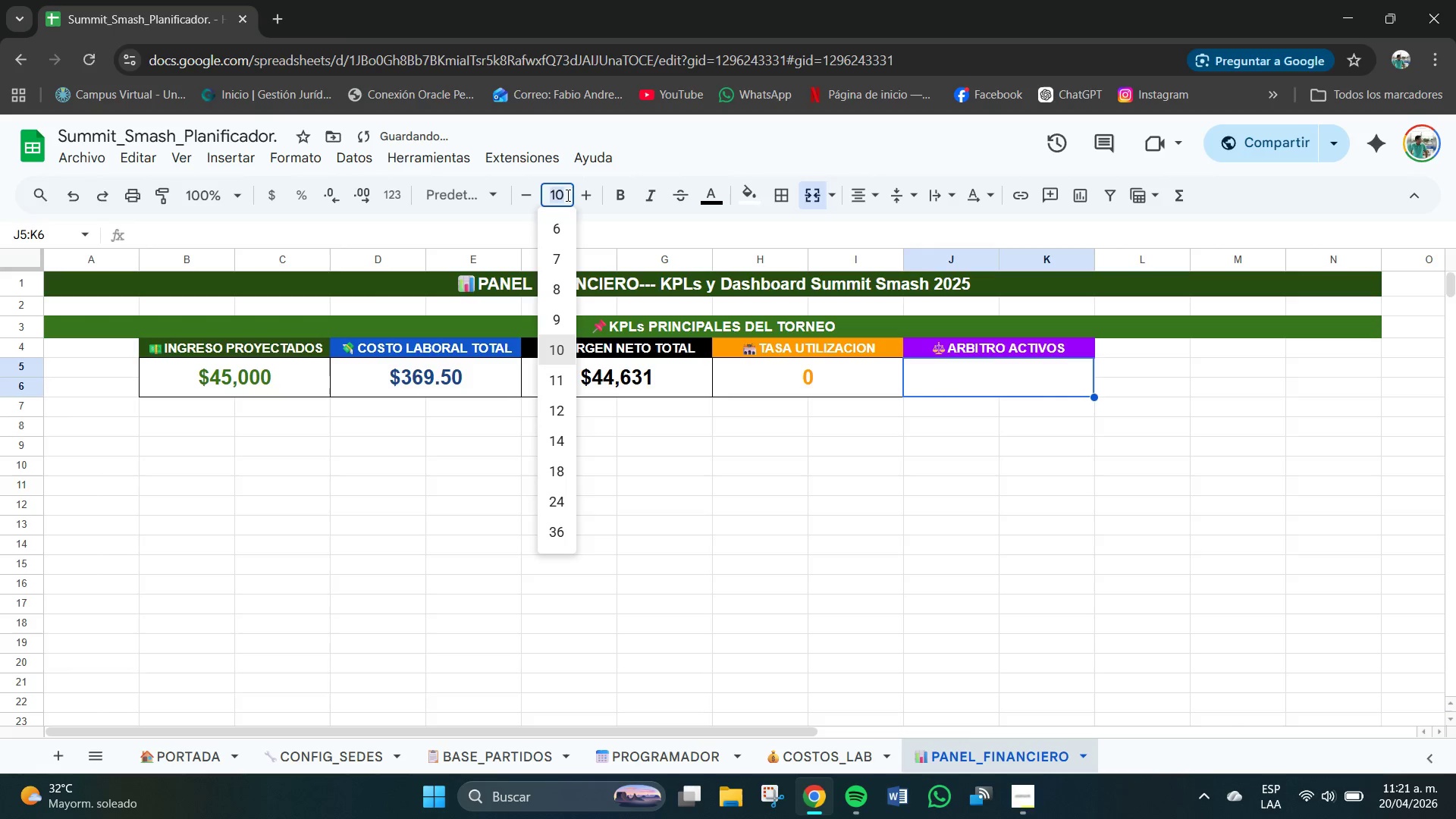 
key(Numpad1)
 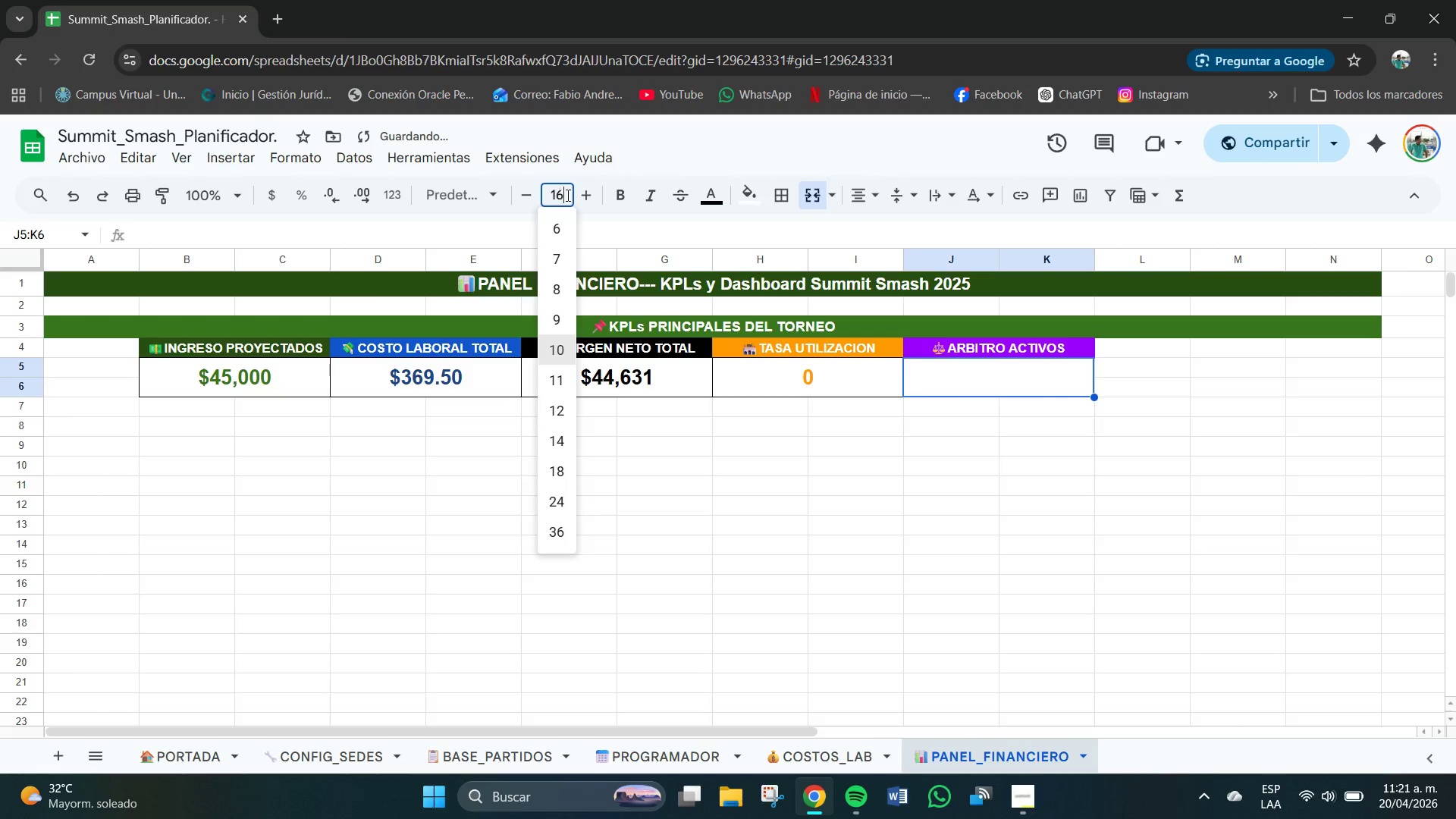 
key(Numpad6)
 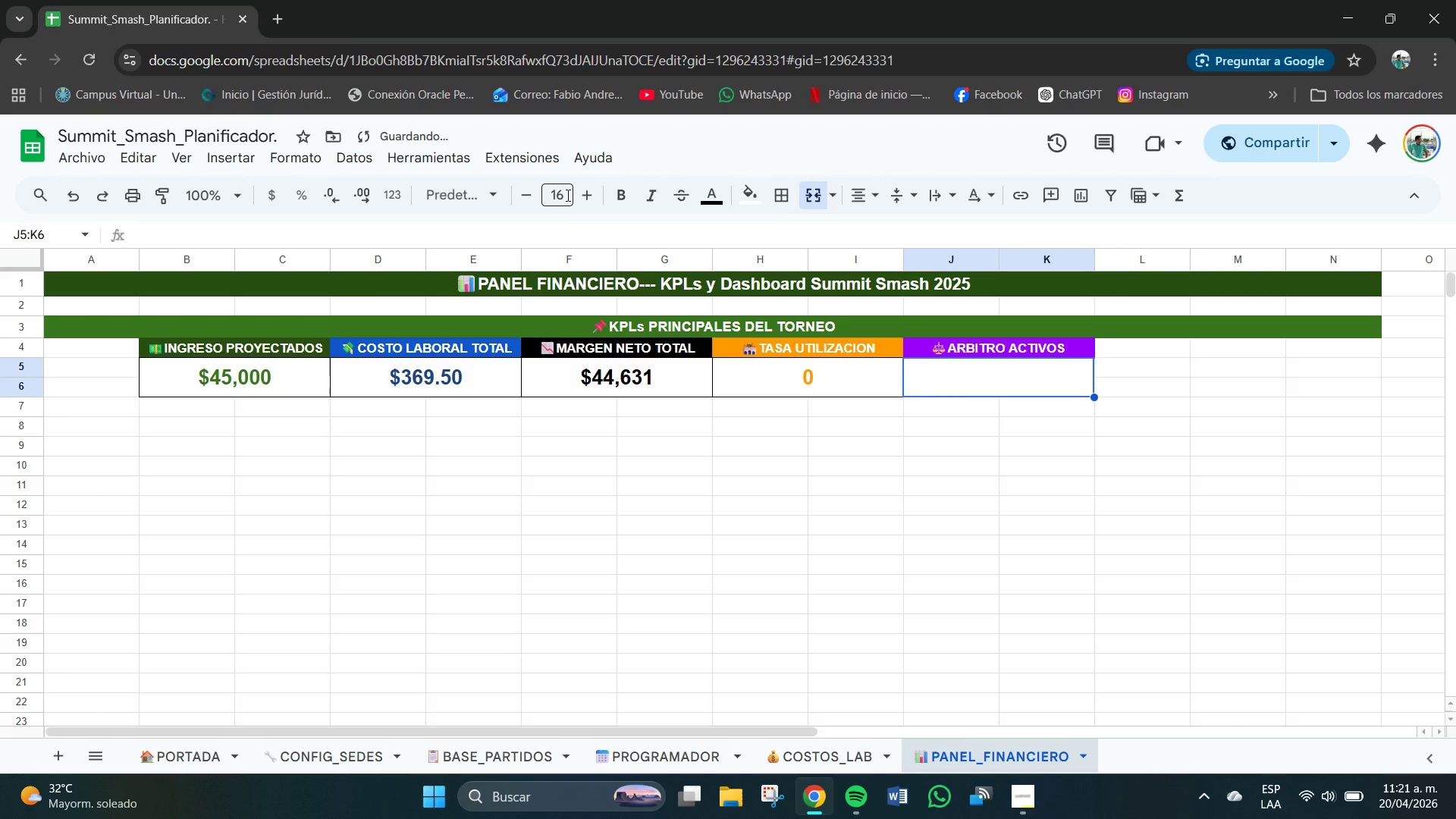 
key(NumpadEnter)
 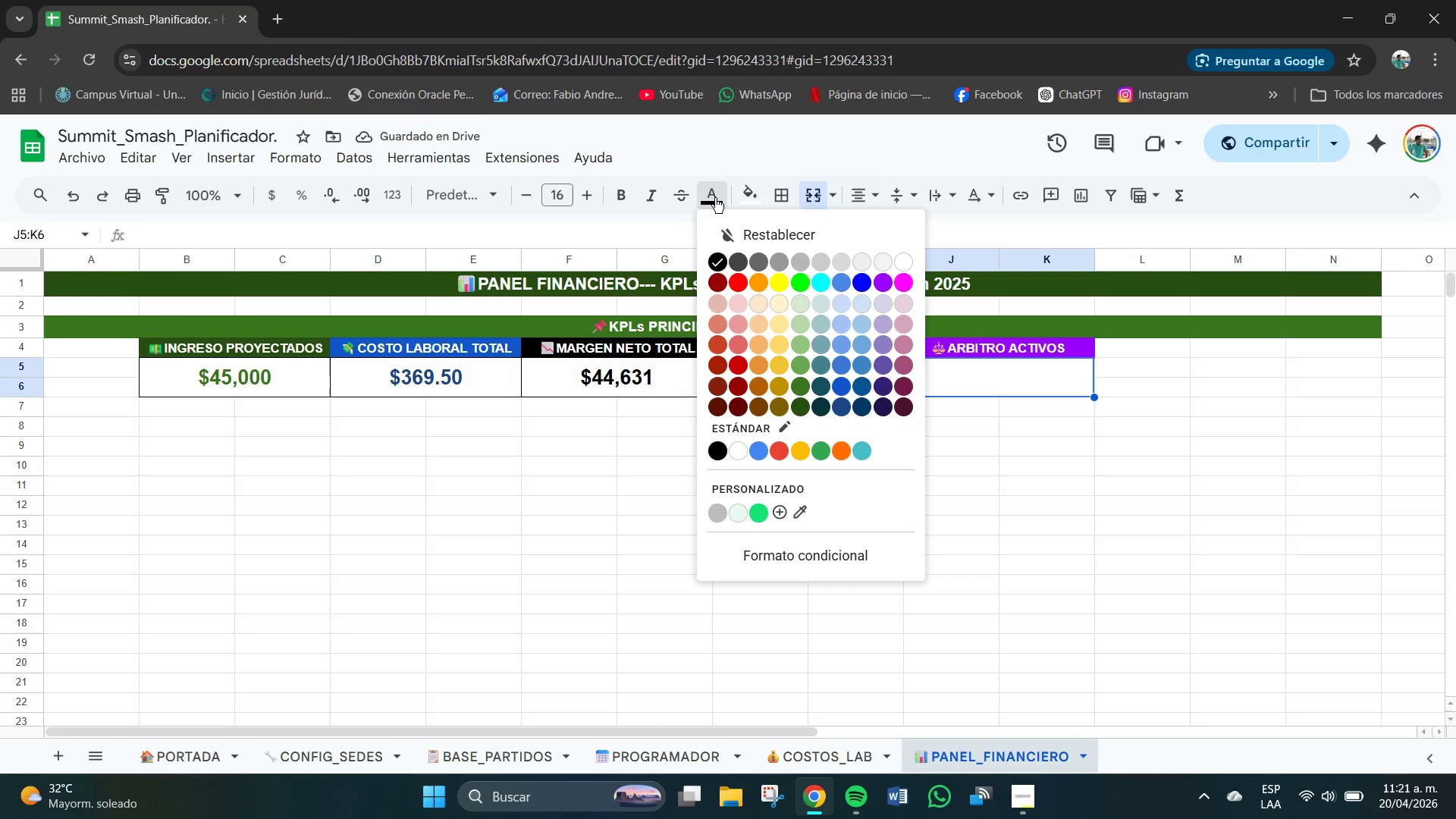 
left_click([881, 286])
 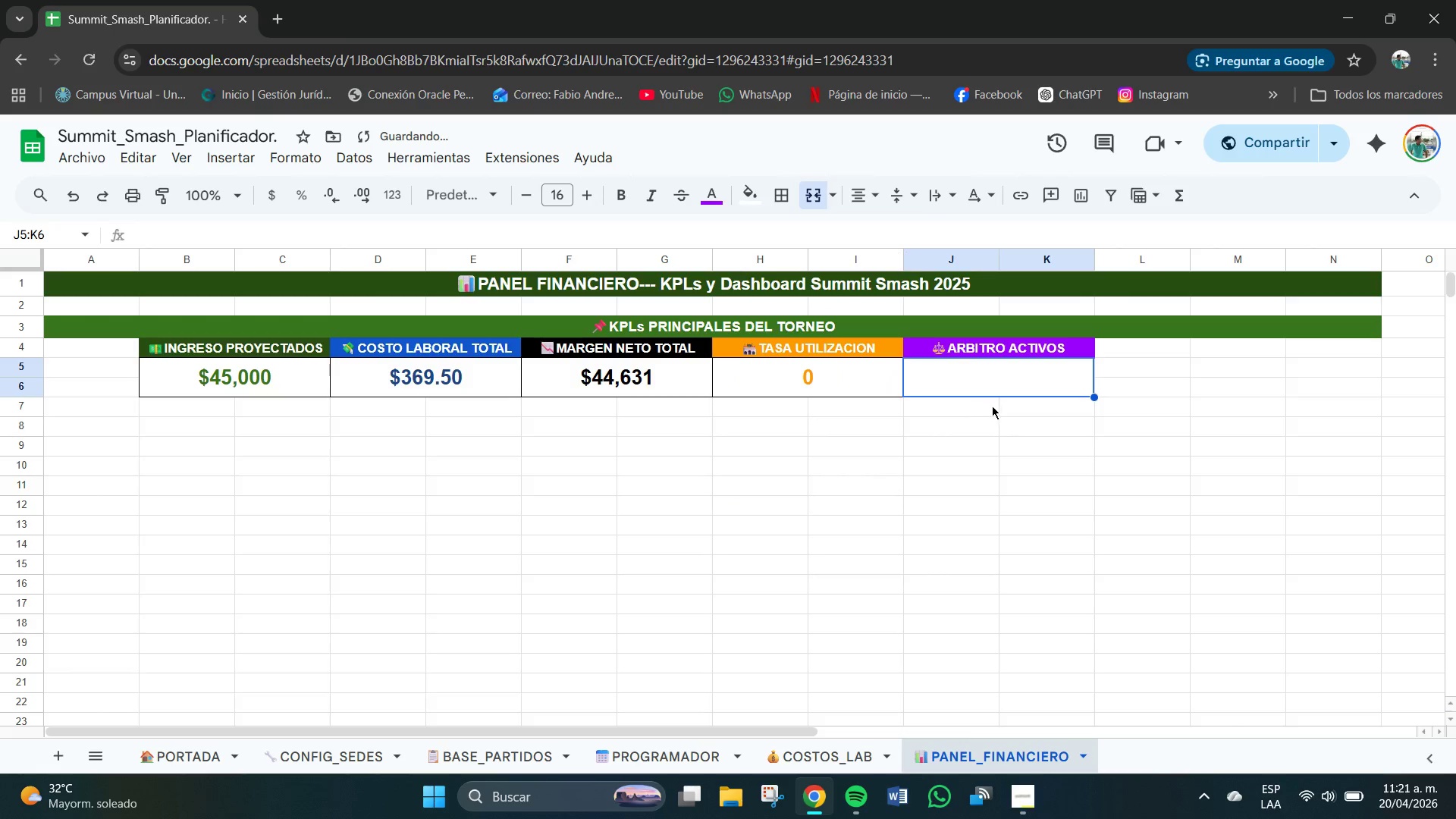 
double_click([993, 378])
 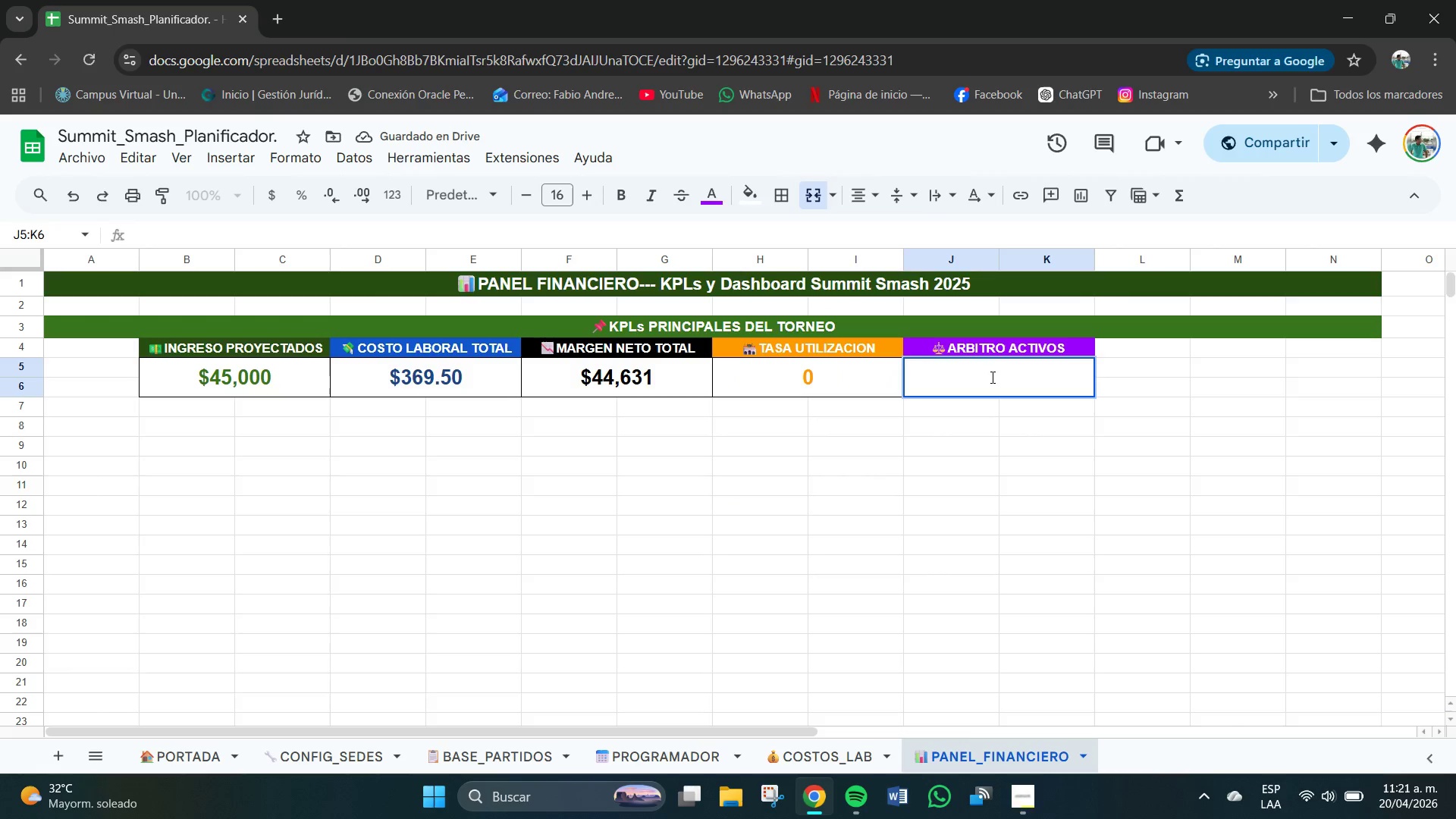 
key(Shift+0)
 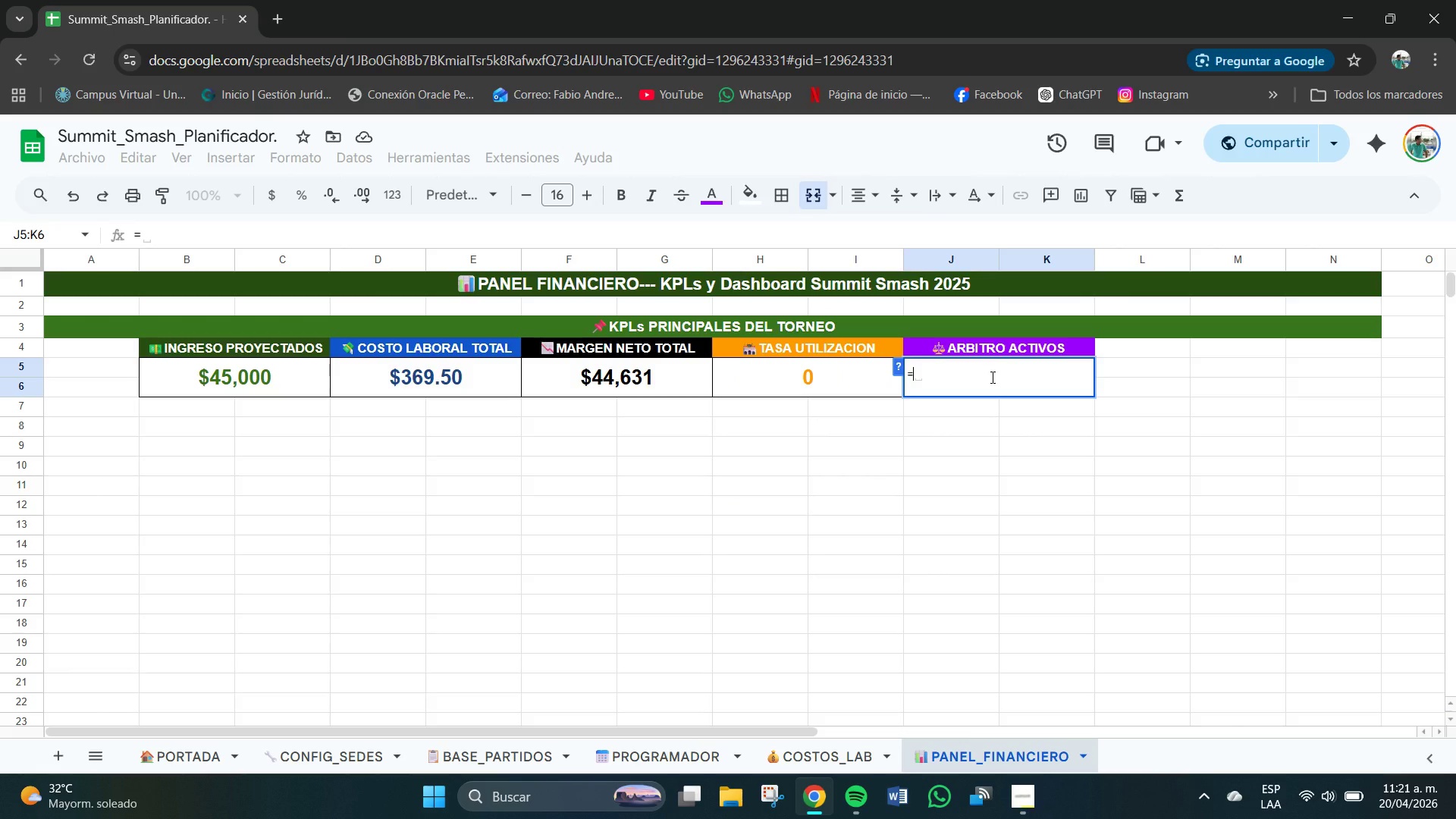 
type(C)
key(Backspace)
type(CONTAR*[)
 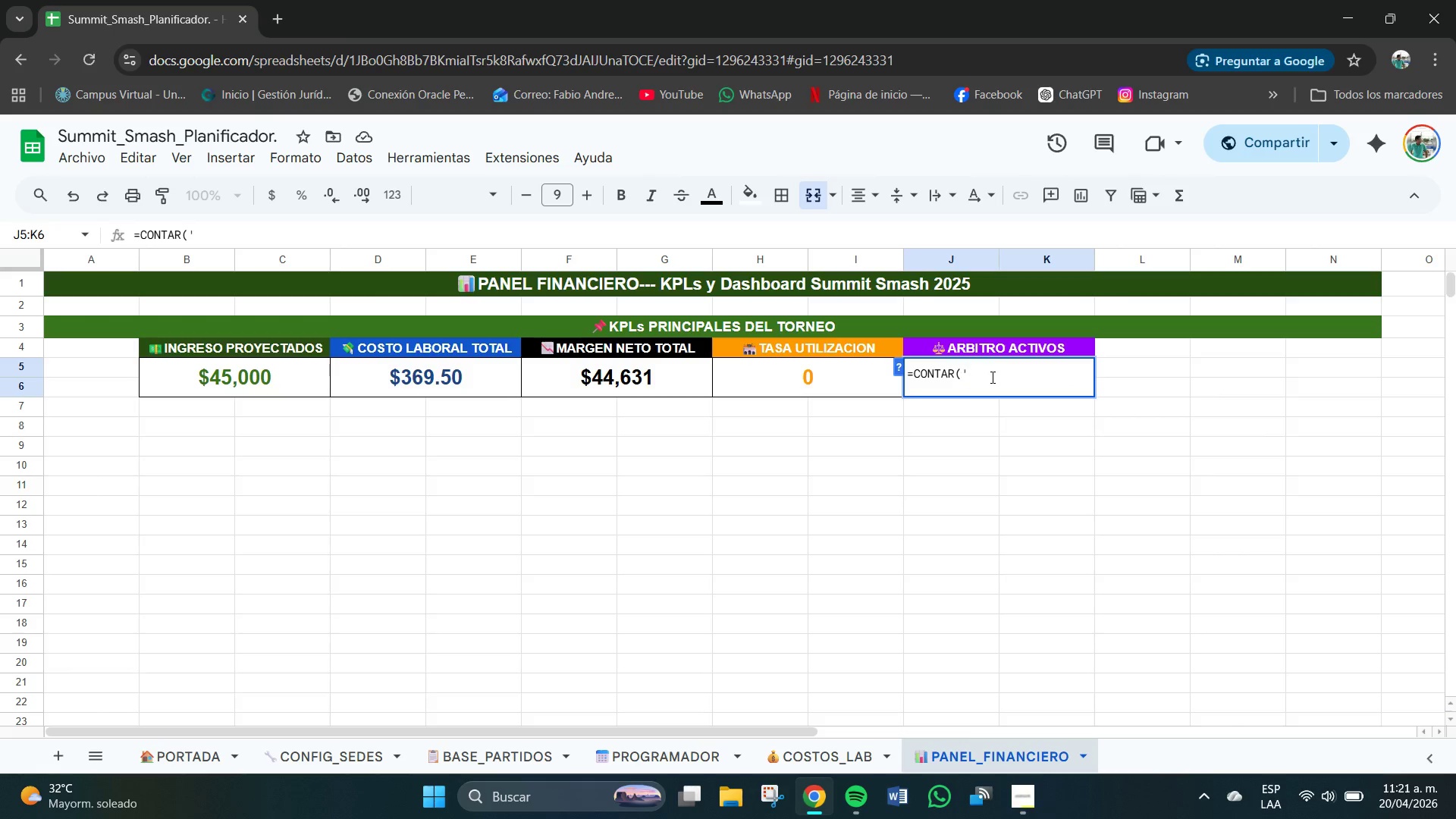 
key(Meta+V)
 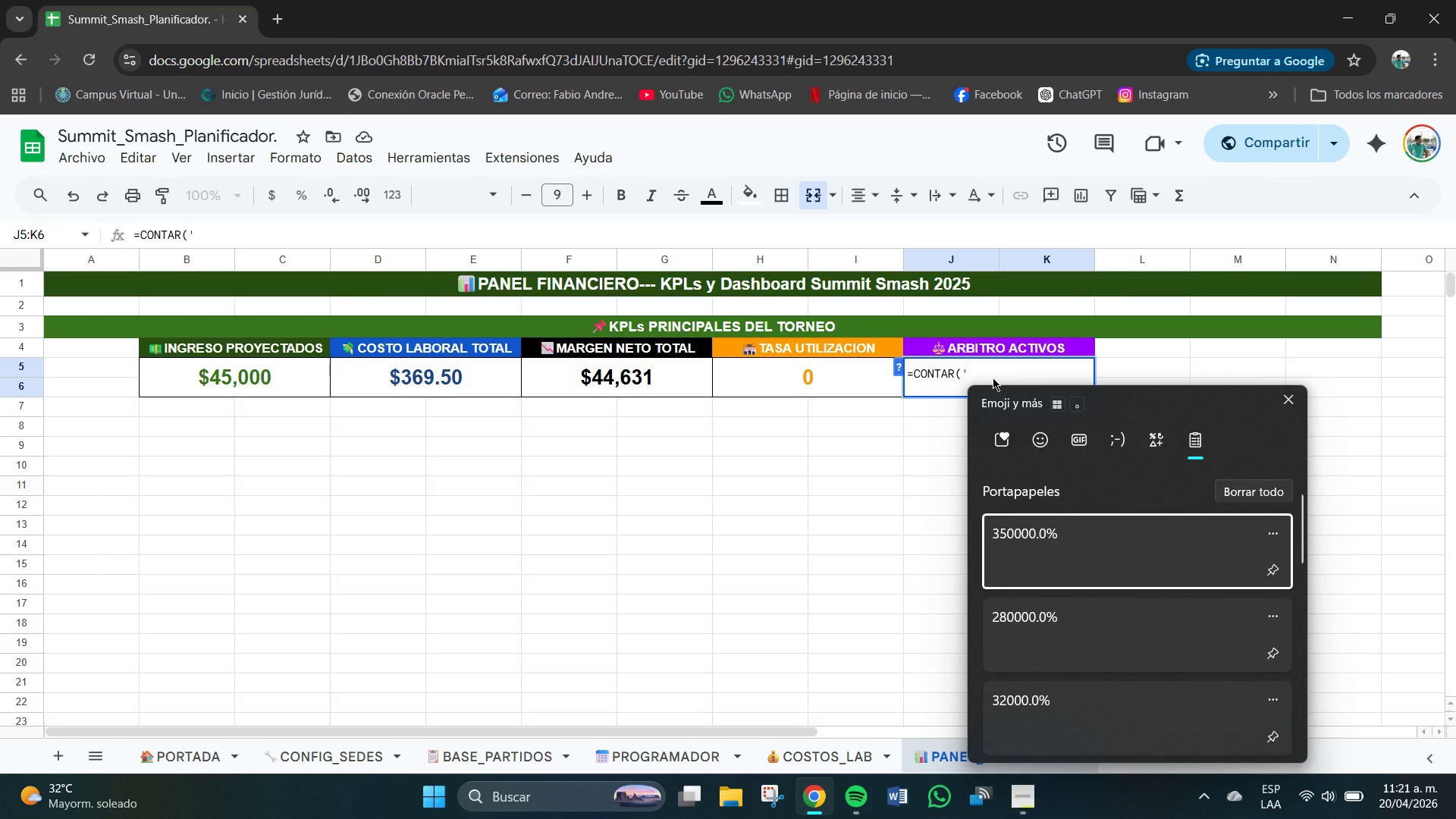 
wait(8.77)
 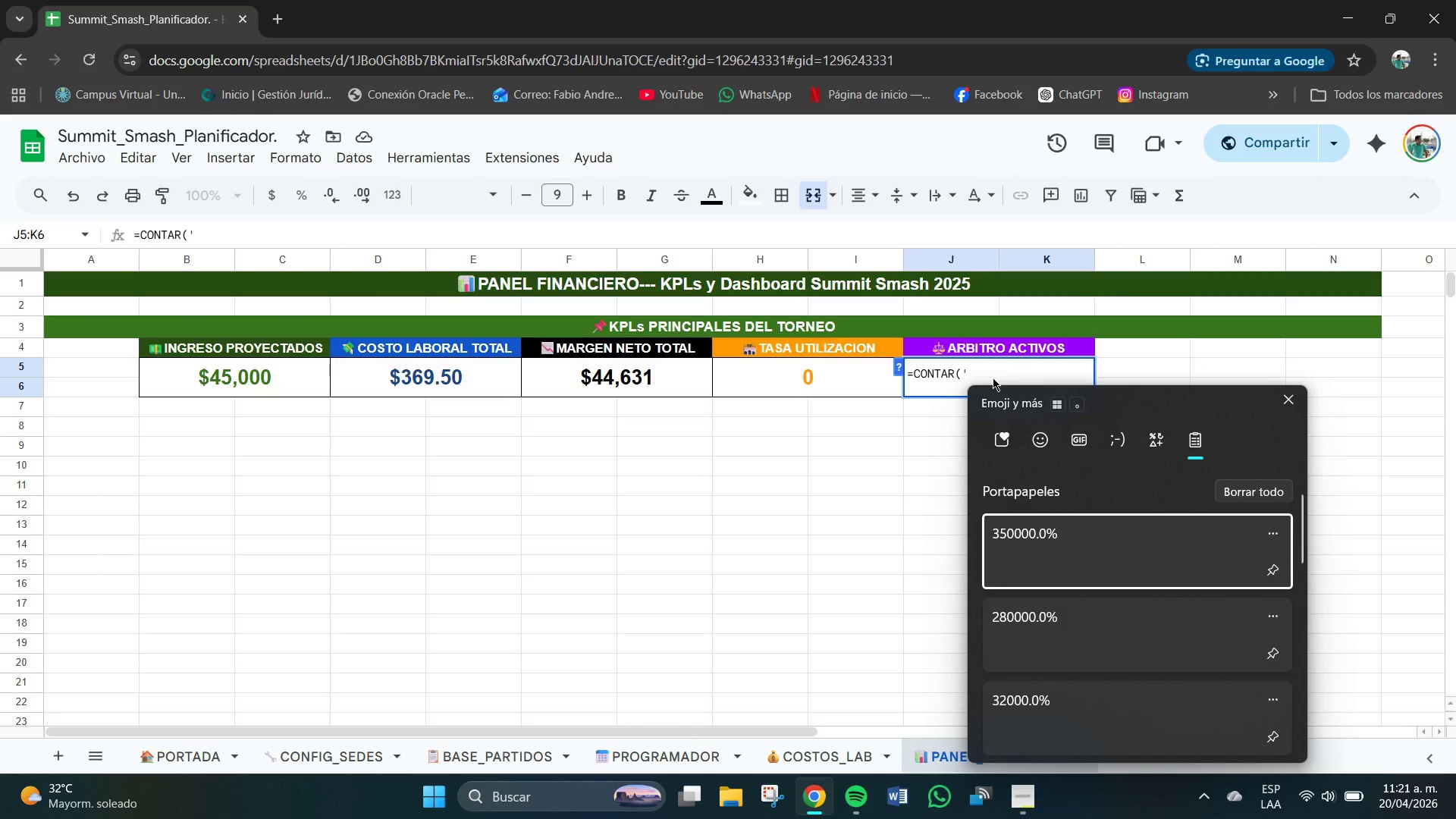 
left_click([1037, 431])
 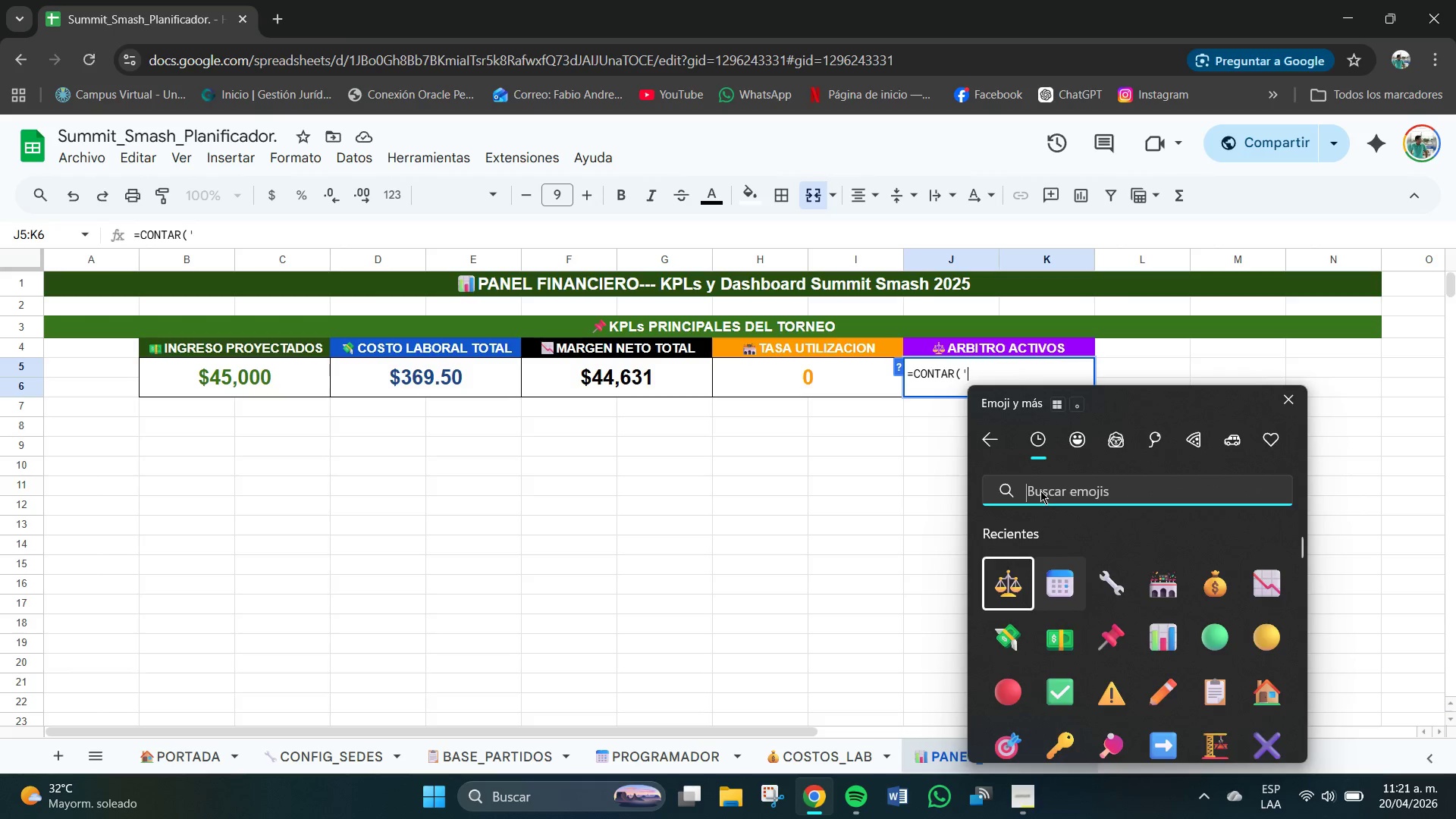 
left_click([987, 375])
 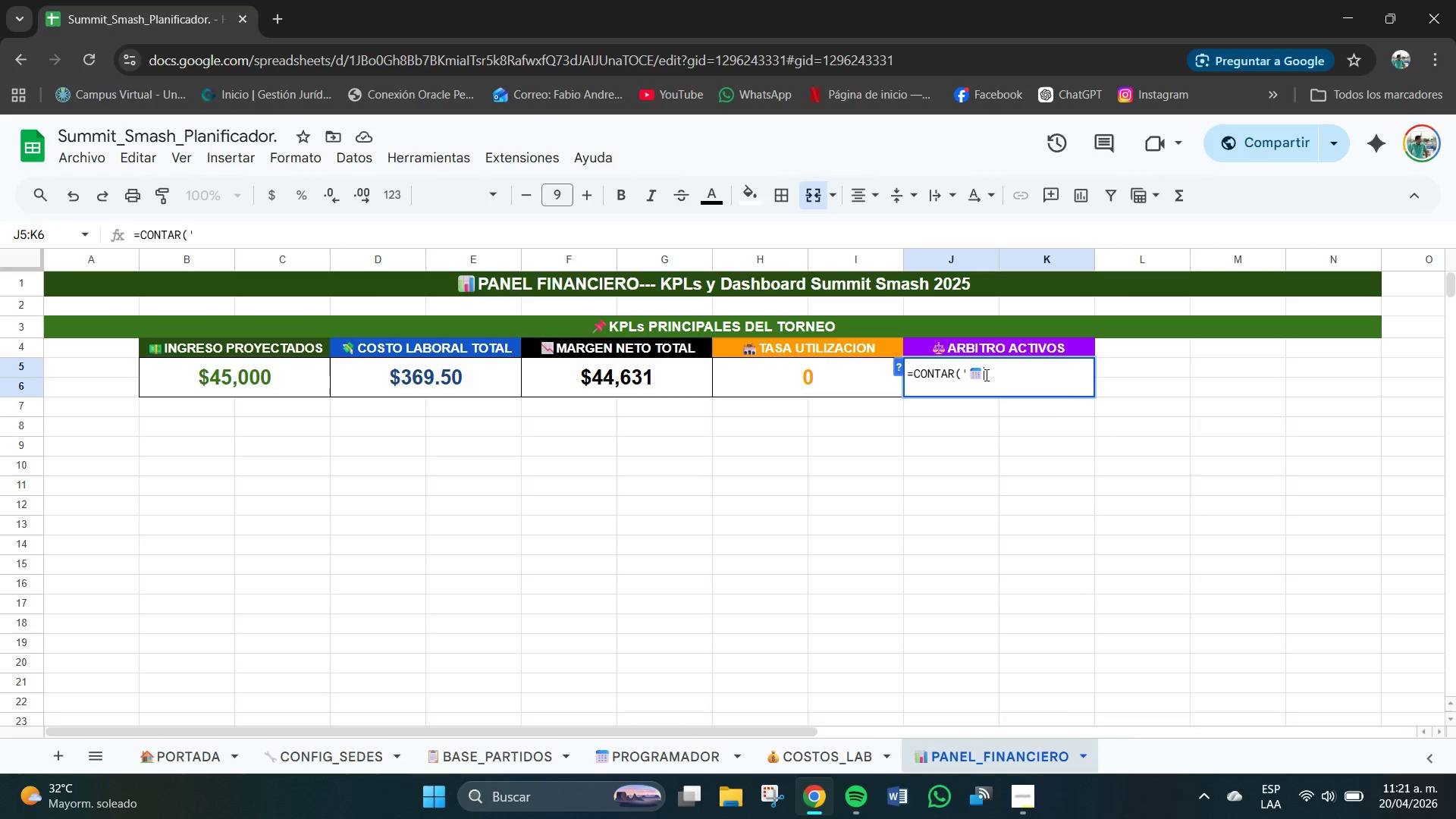 
type(PROGRAMADIR)
key(Backspace)
key(Backspace)
type(OIR)
key(Backspace)
key(Backspace)
key(Backspace)
type(OR)
 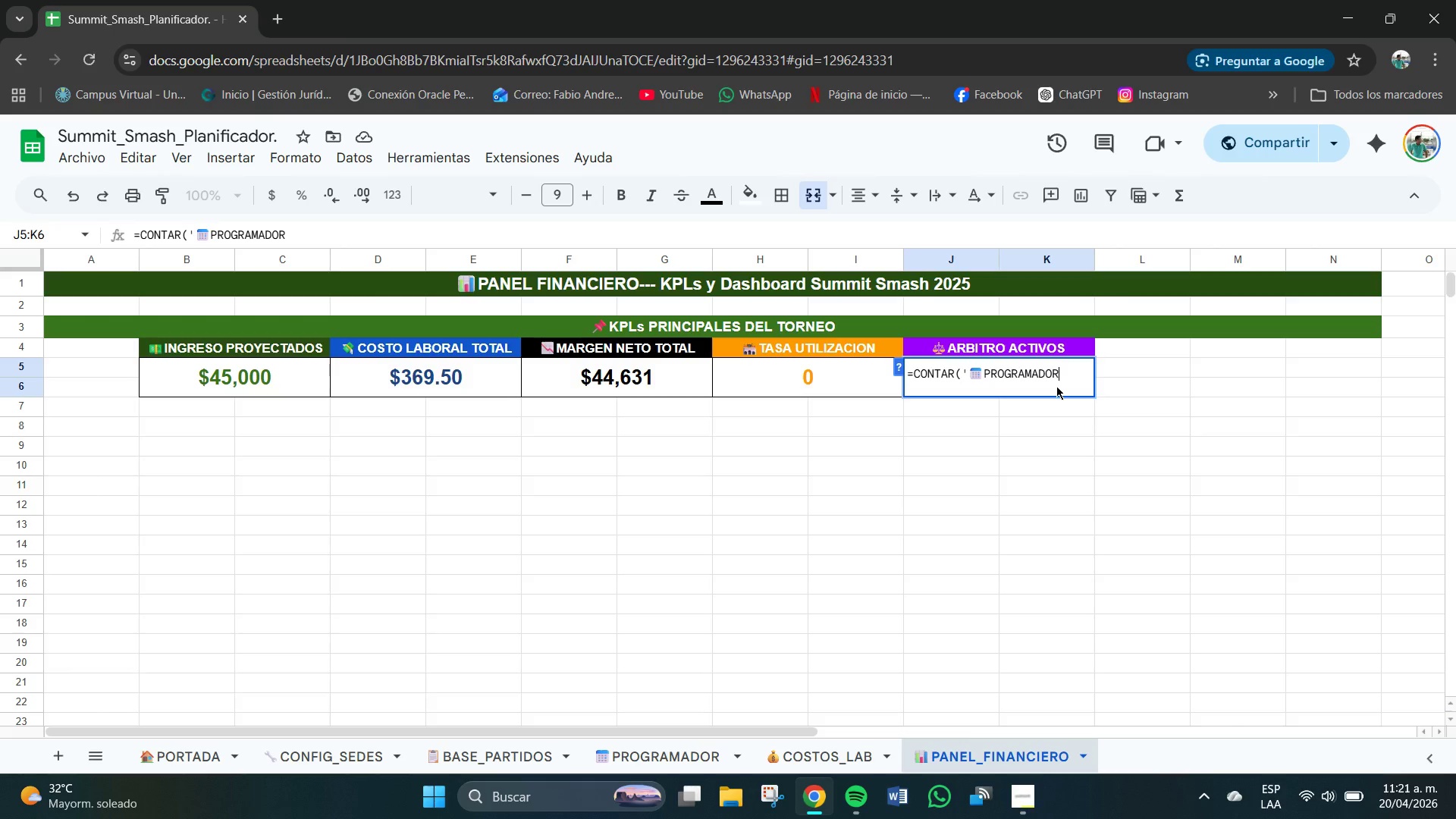 
type([J])
key(Backspace)
key(Backspace)
key(Backspace)
type(0)
key(Backspace)
type([!J4>J23)
 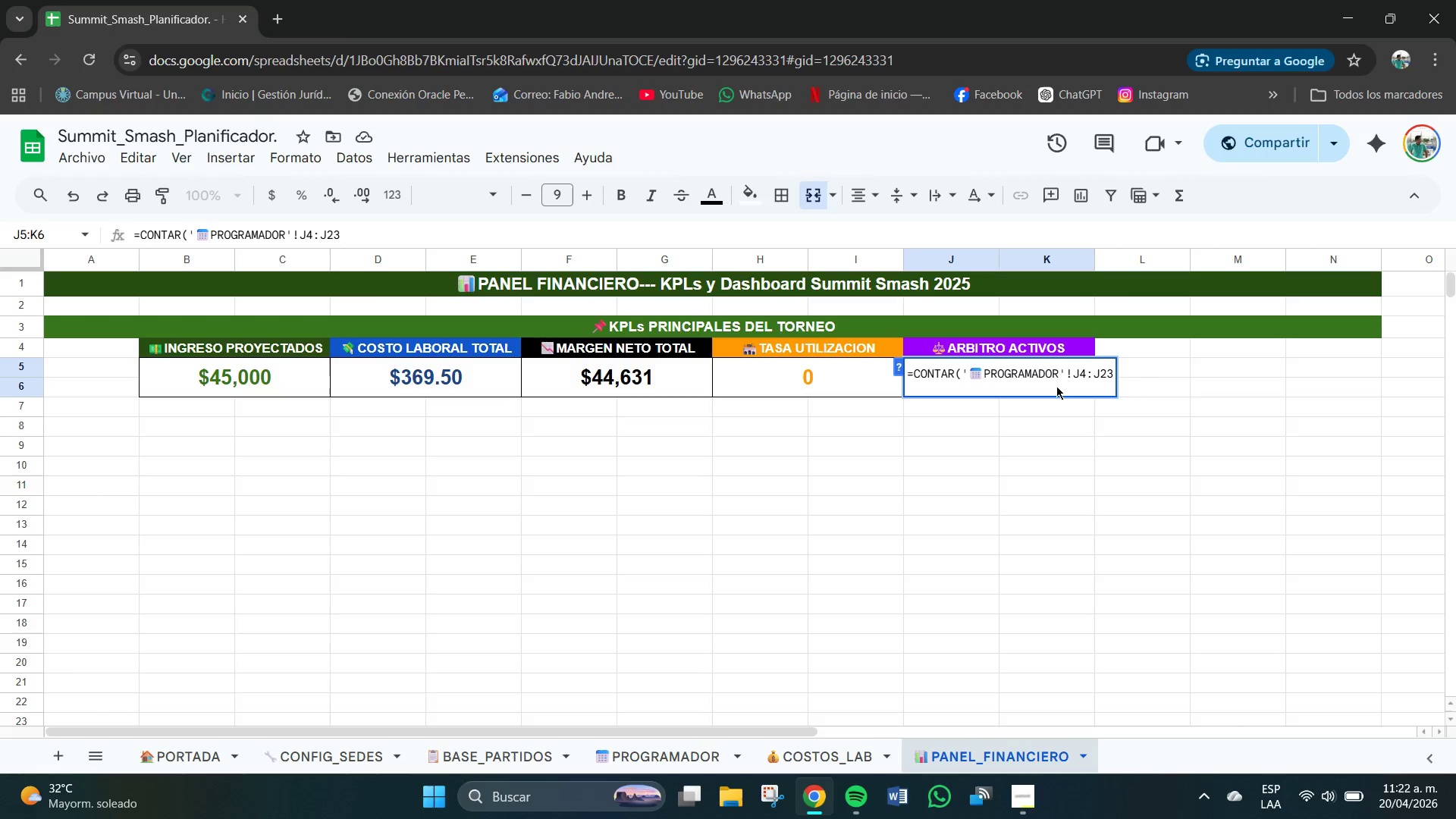 
left_click([972, 375])
 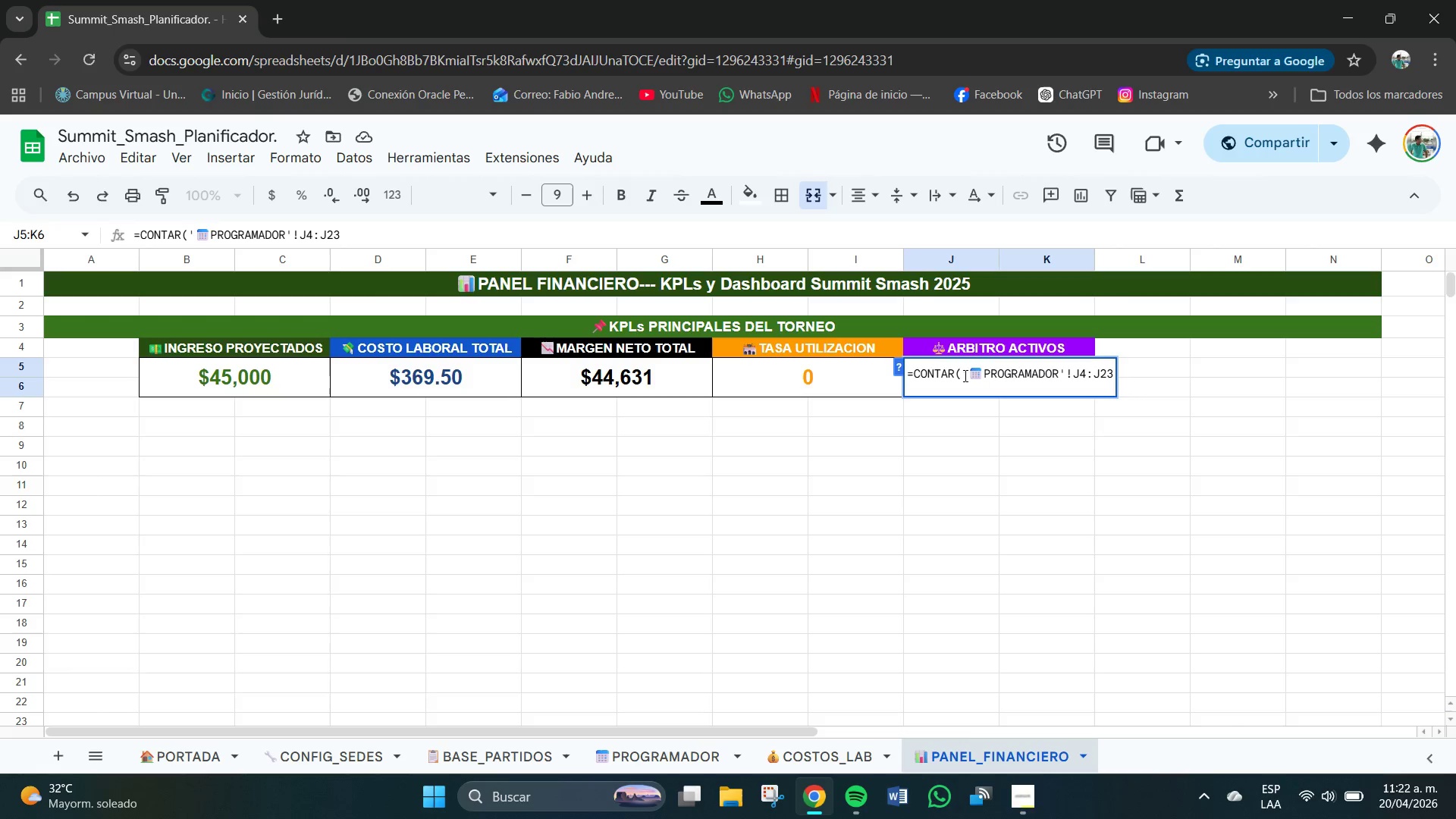 
left_click([963, 375])
 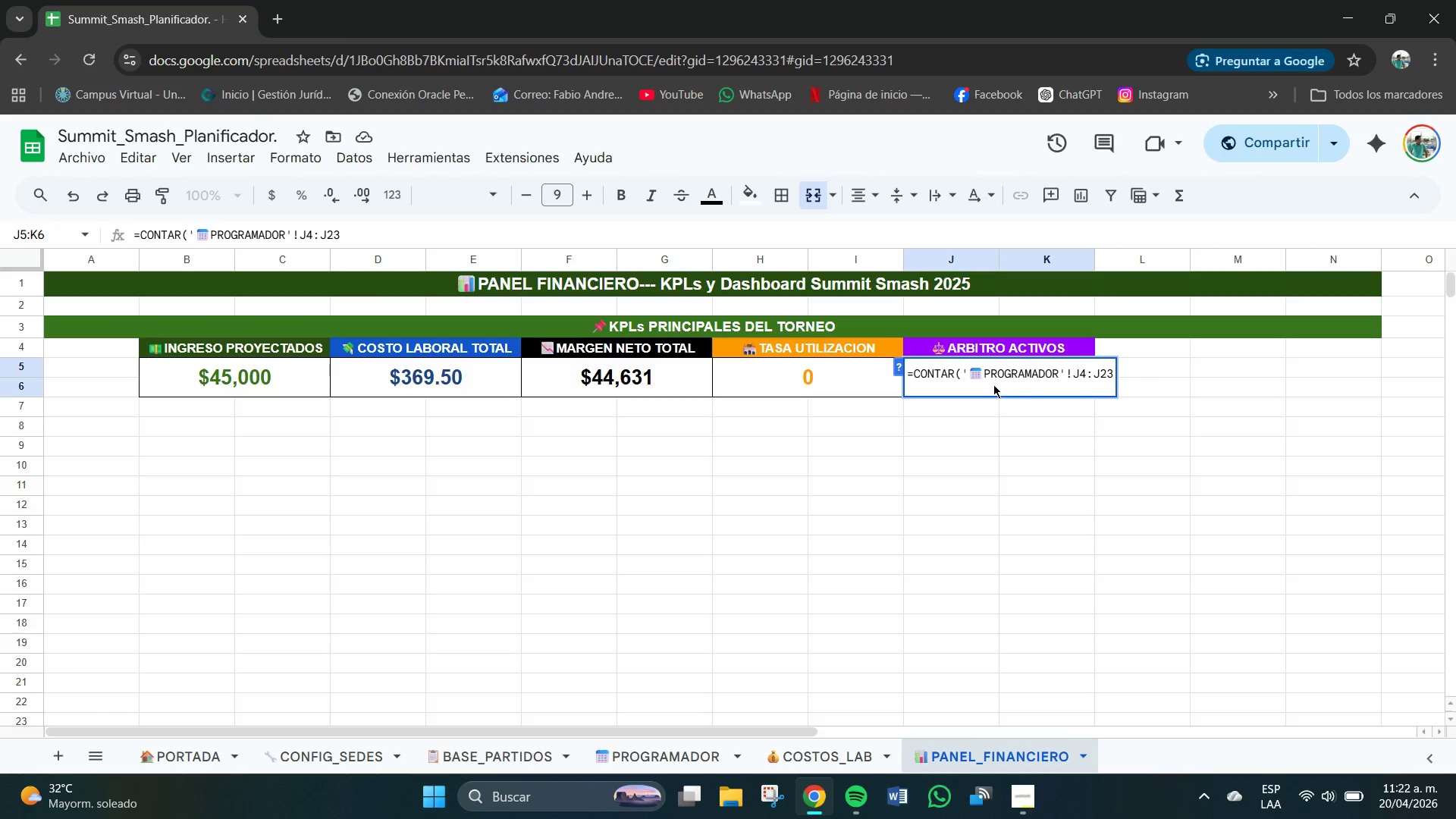 
key(Backspace)
 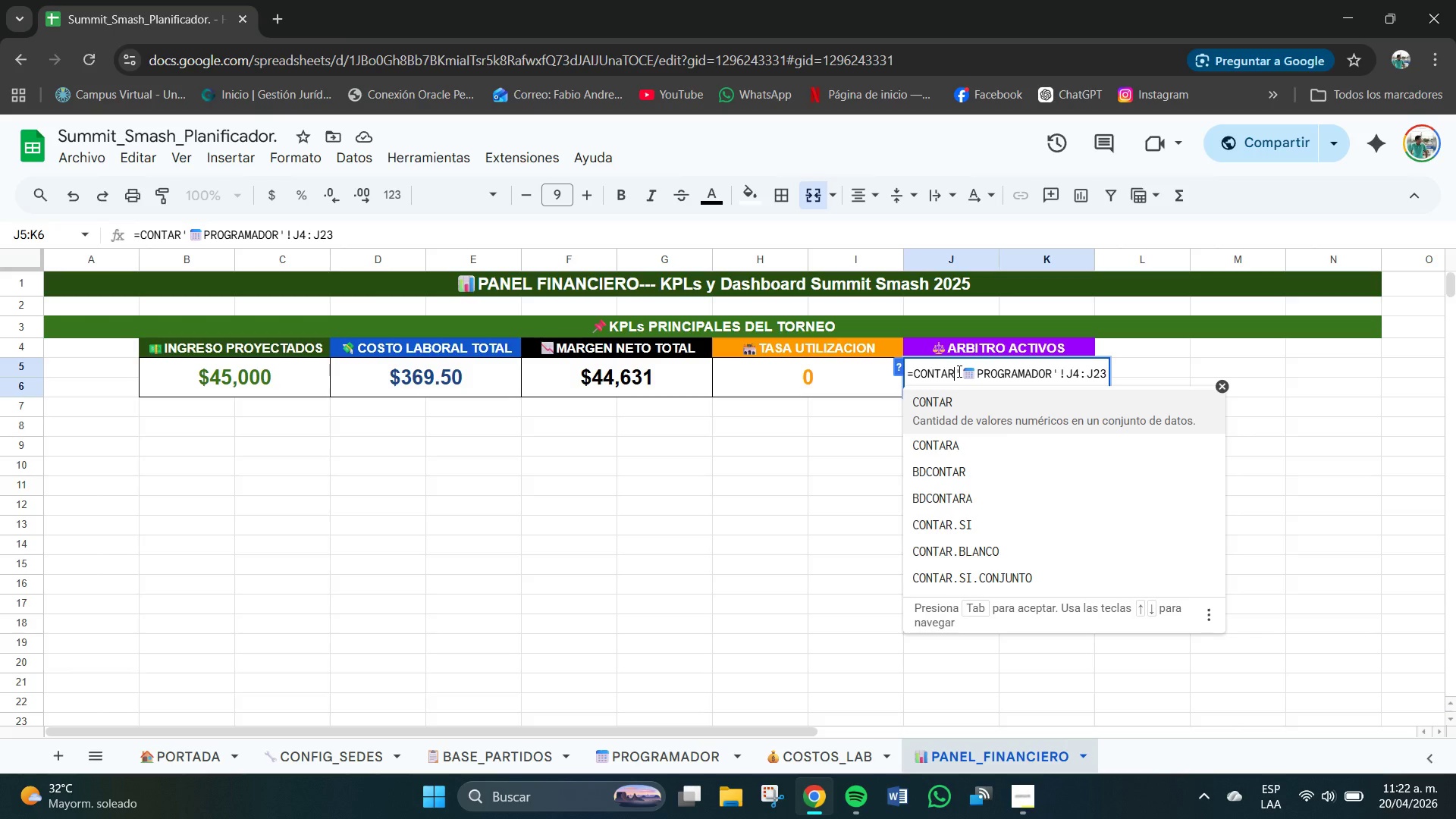 
key(Shift+8)
 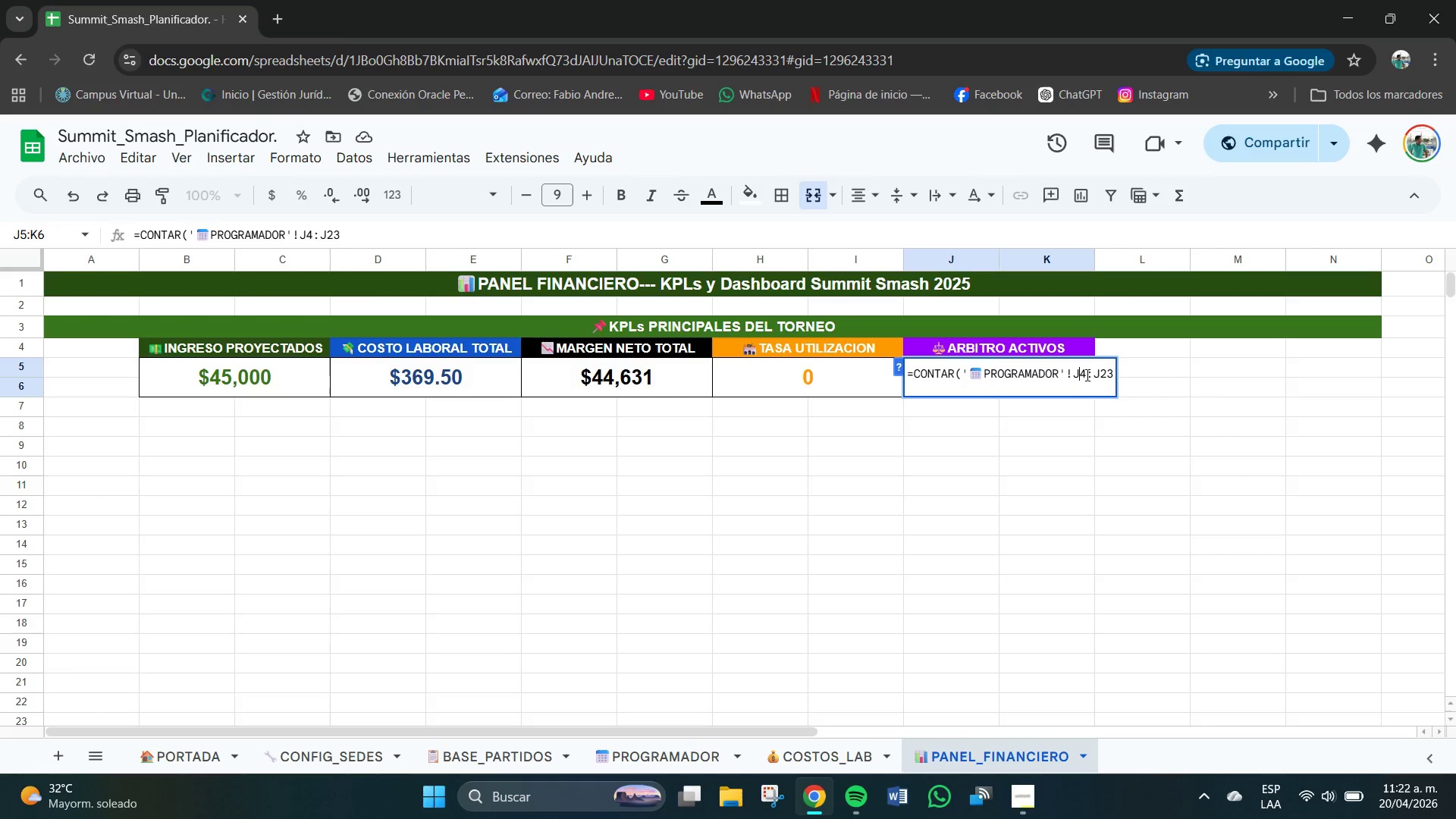 
left_click([1109, 379])
 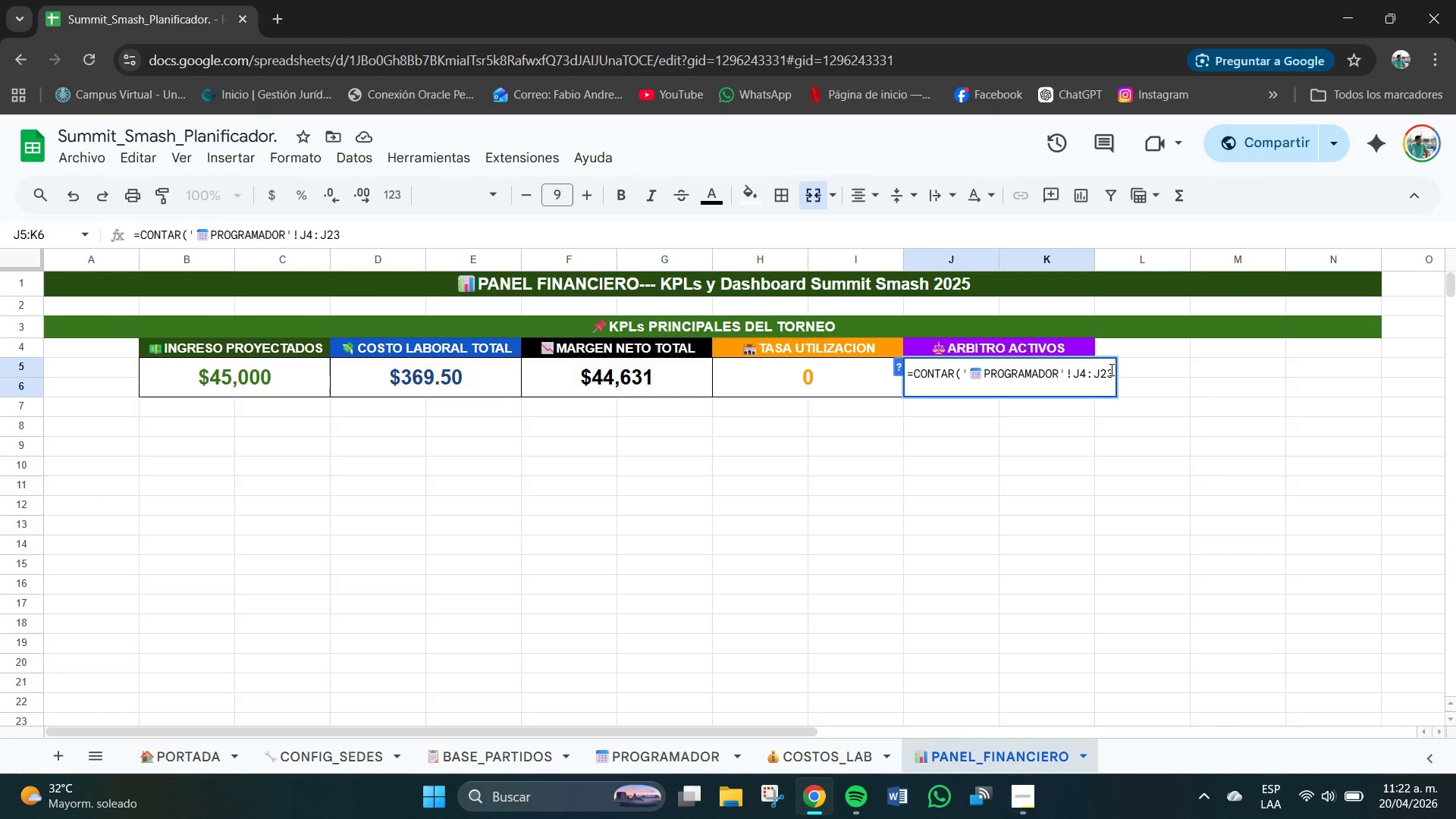 
left_click([1110, 370])
 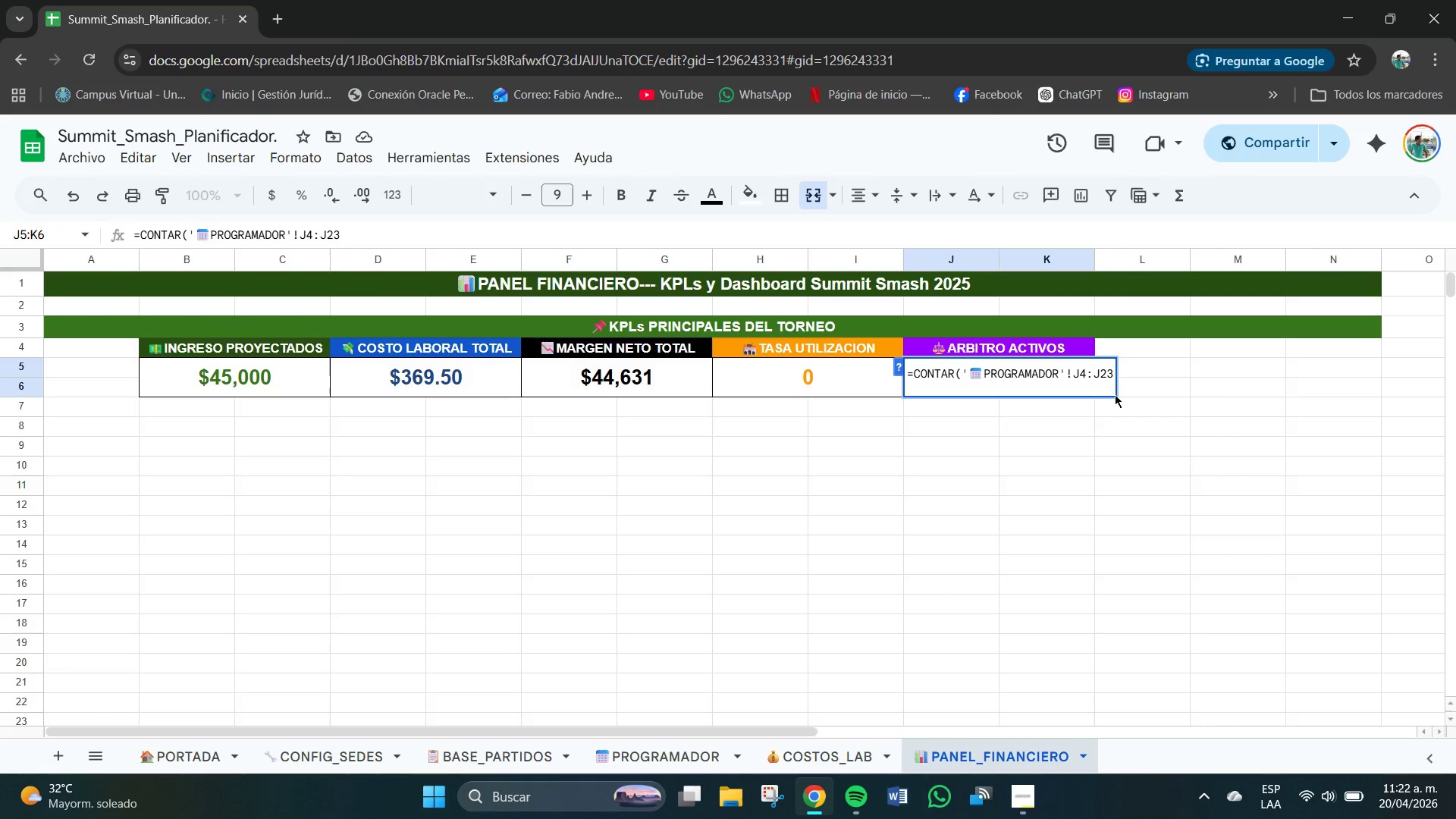 
key(Shift+9)
 